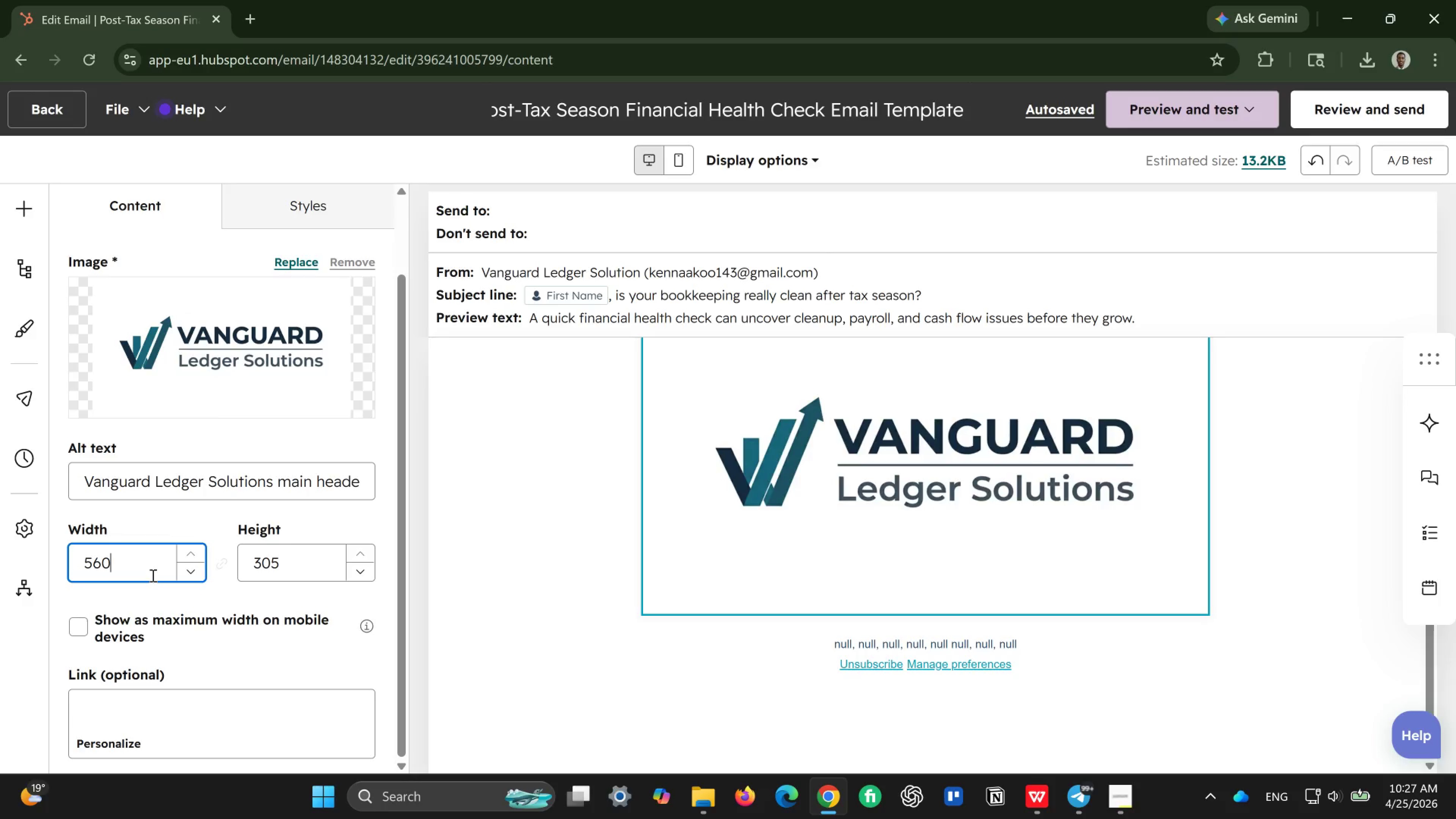 
key(Backspace)
key(Backspace)
key(Backspace)
type(300)
 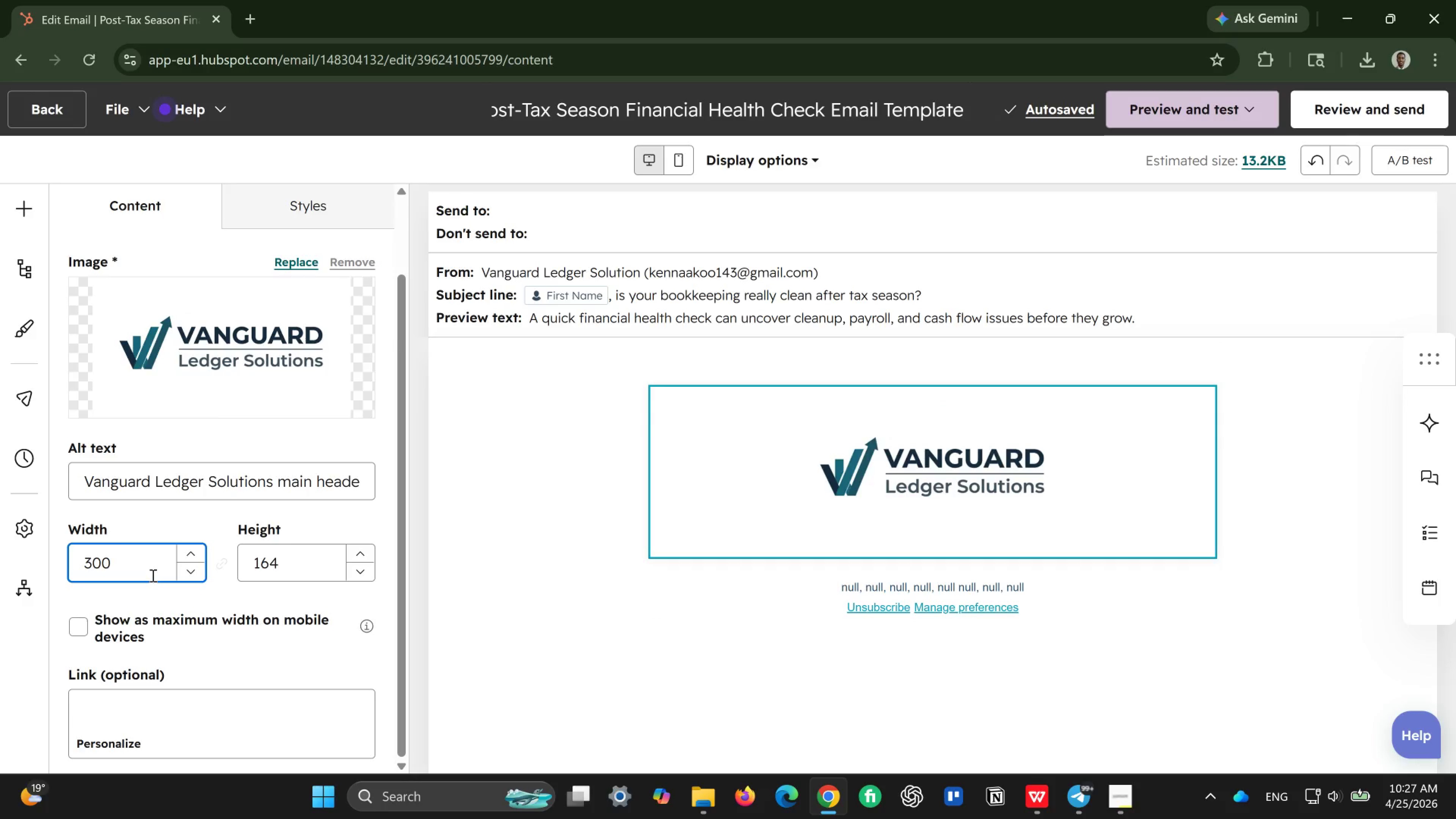 
wait(10.0)
 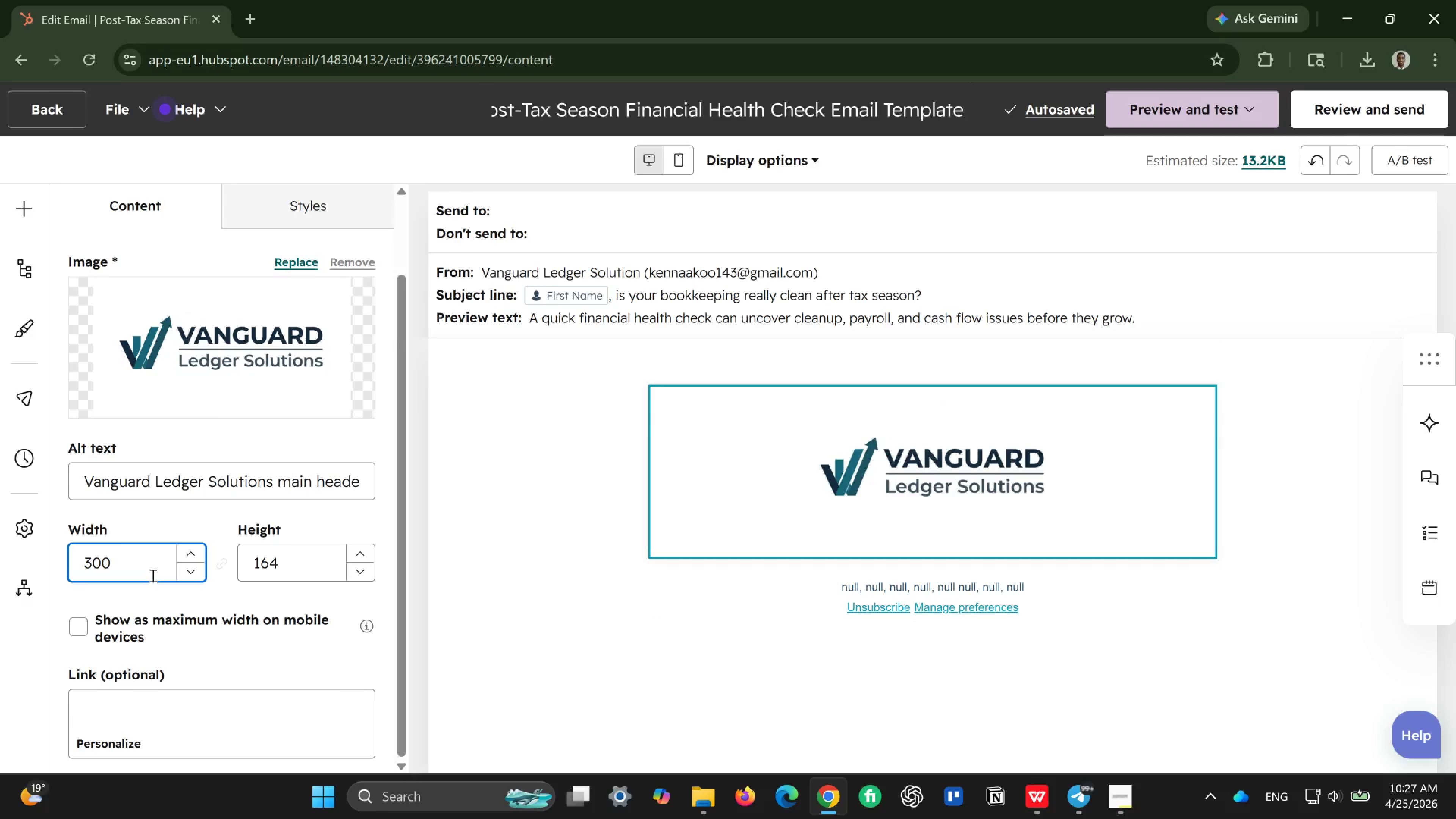 
scroll: coordinate [184, 572], scroll_direction: down, amount: 1.0
 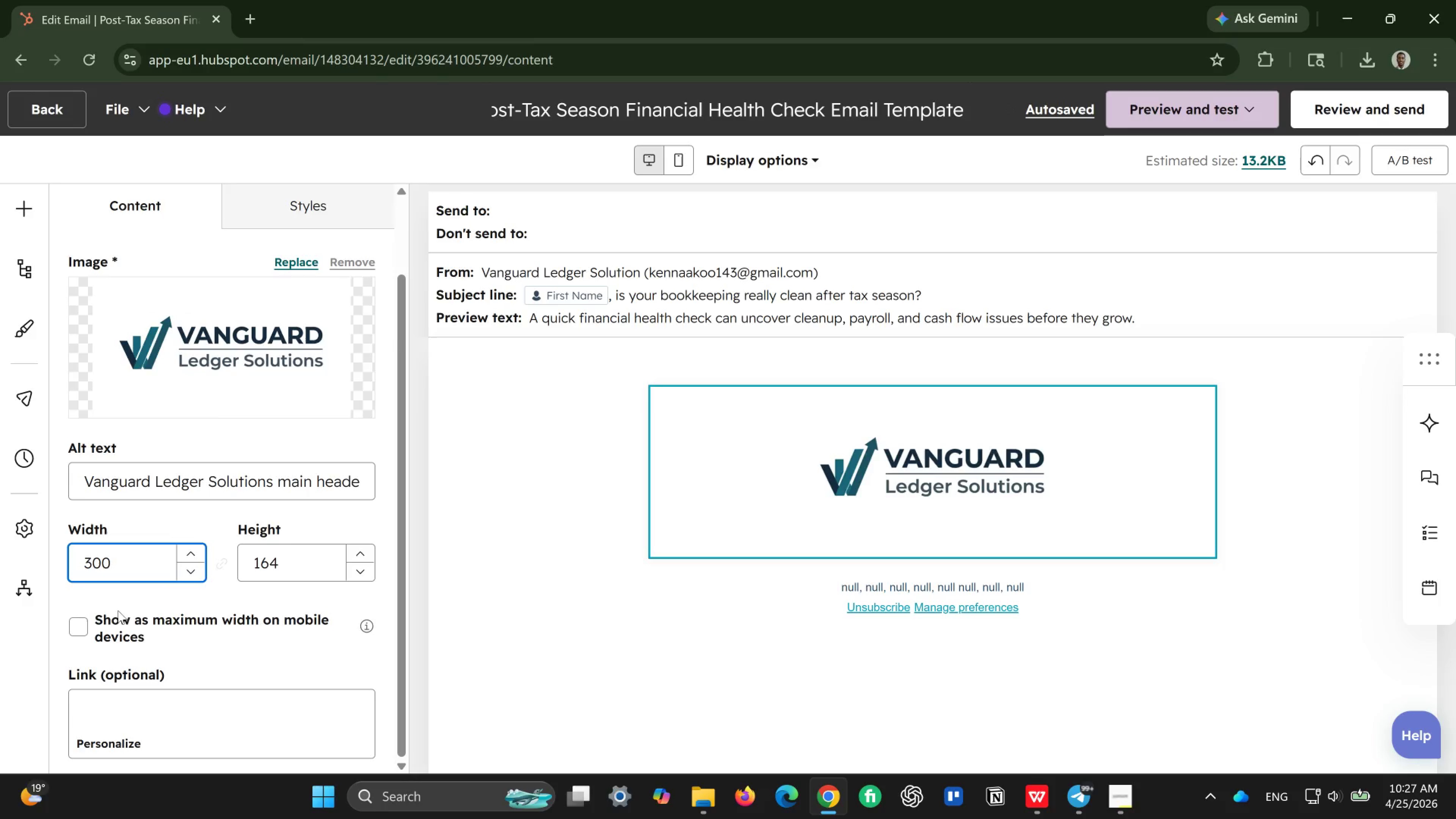 
left_click([75, 627])
 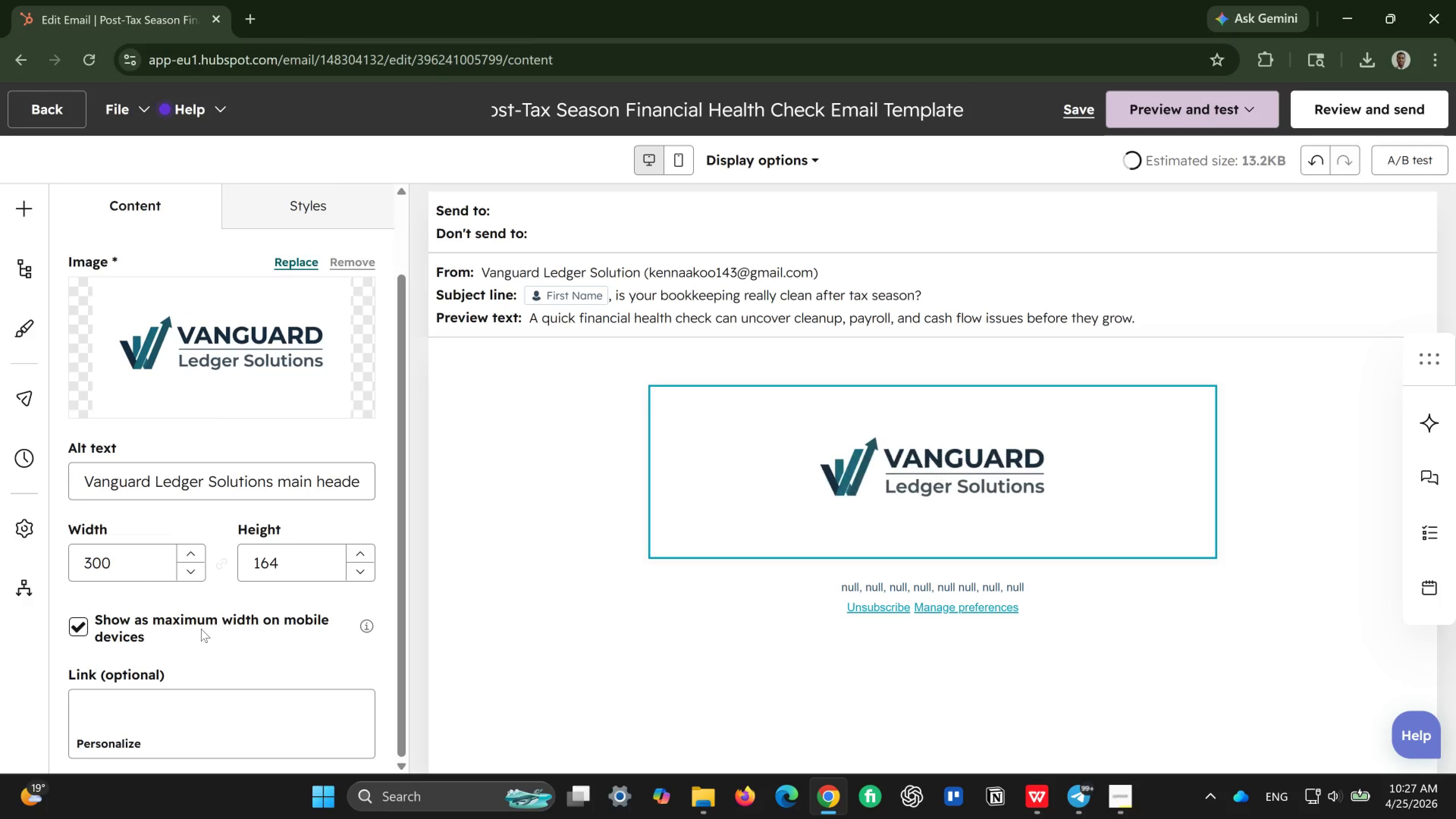 
scroll: coordinate [201, 629], scroll_direction: down, amount: 2.0
 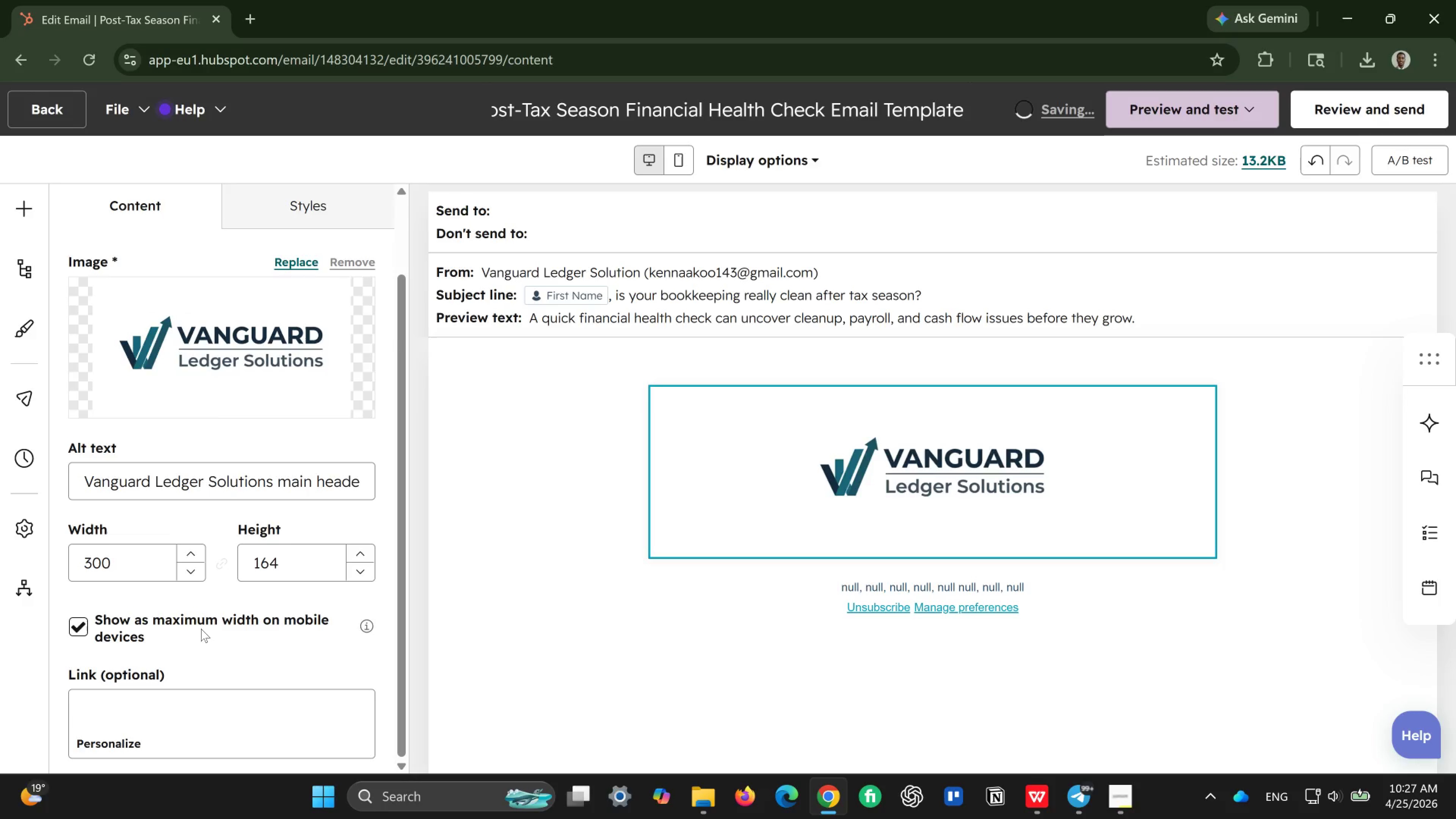 
scroll: coordinate [201, 629], scroll_direction: up, amount: 2.0
 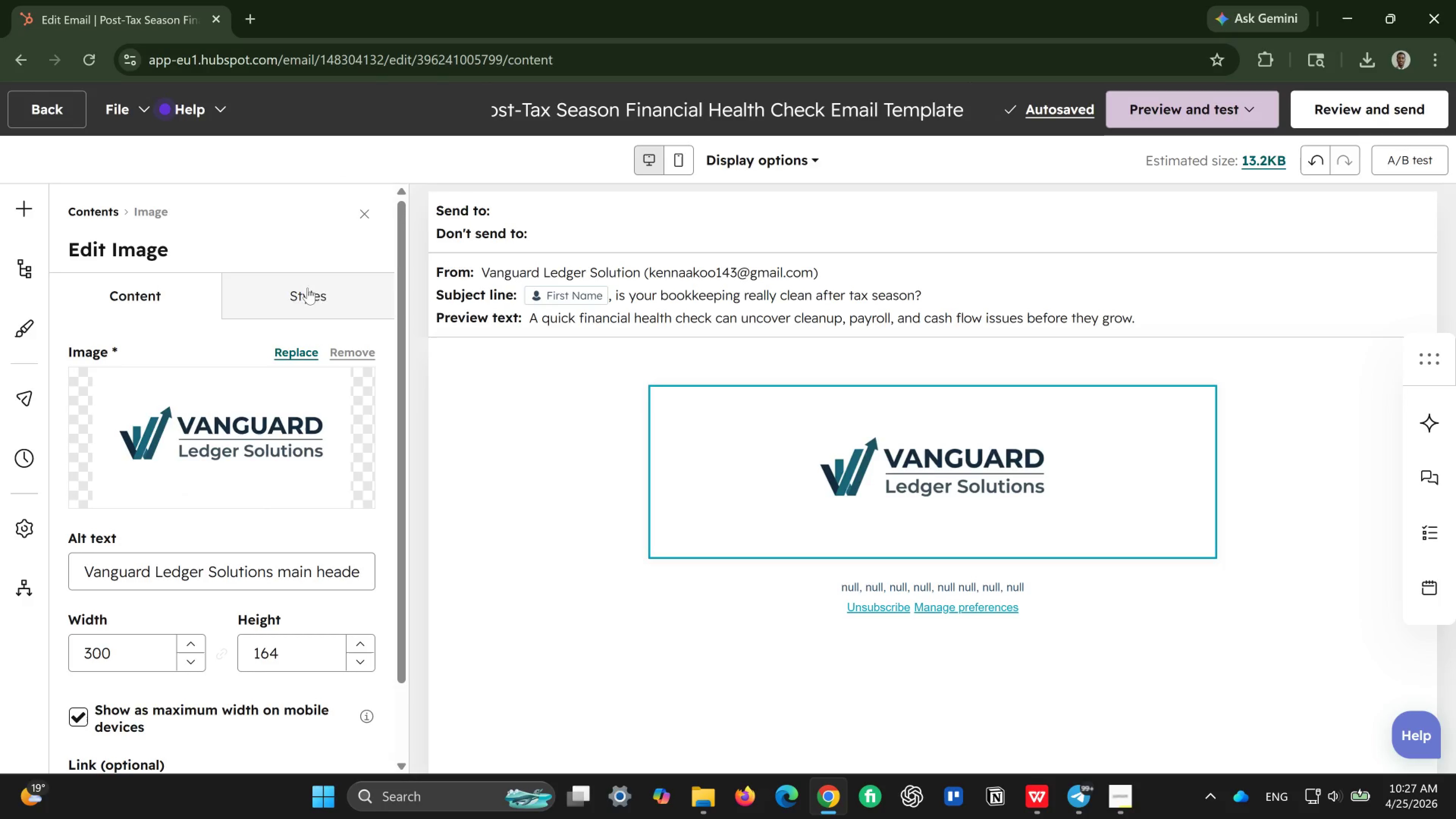 
left_click([305, 294])
 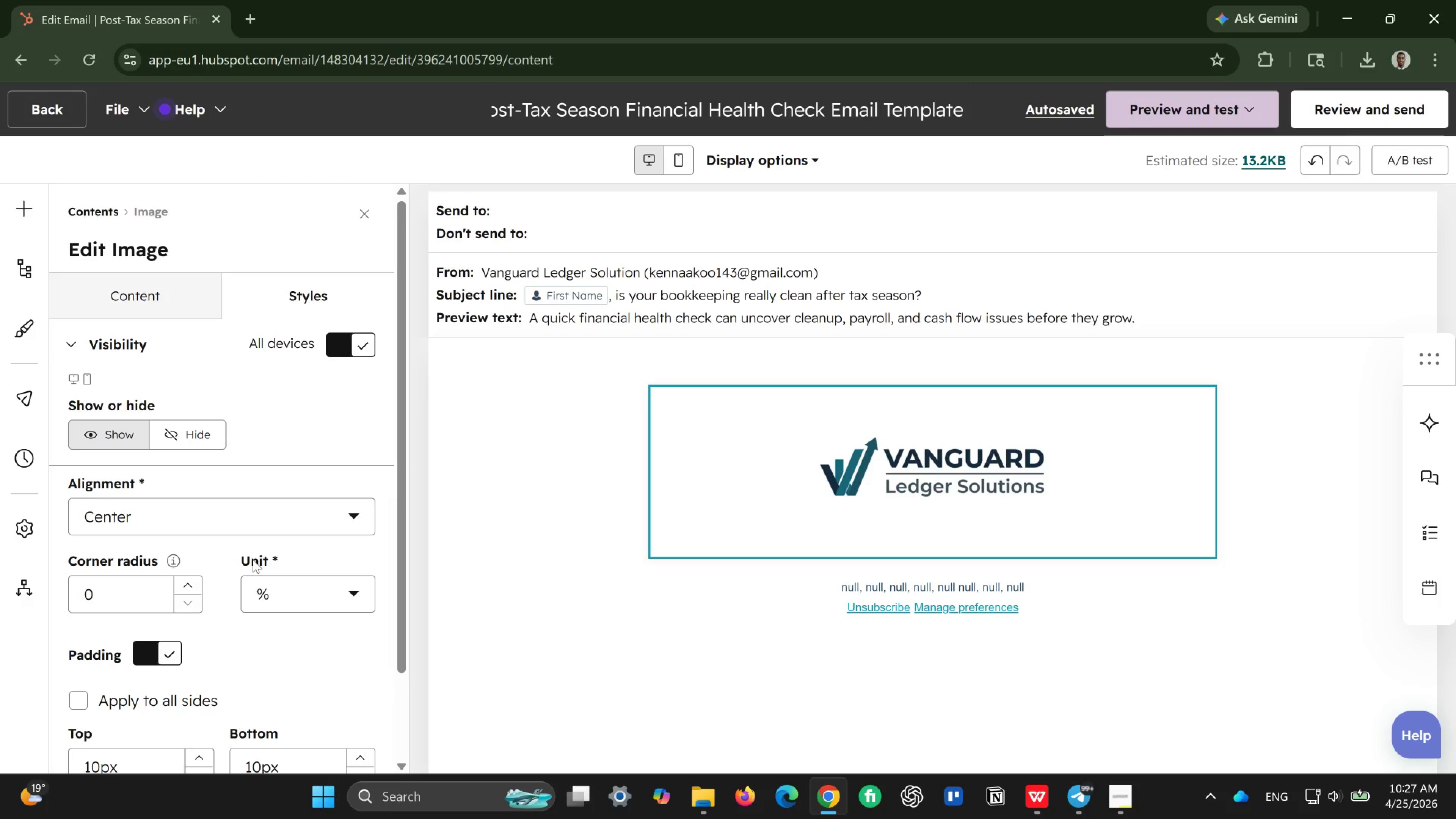 
scroll: coordinate [253, 560], scroll_direction: down, amount: 1.0
 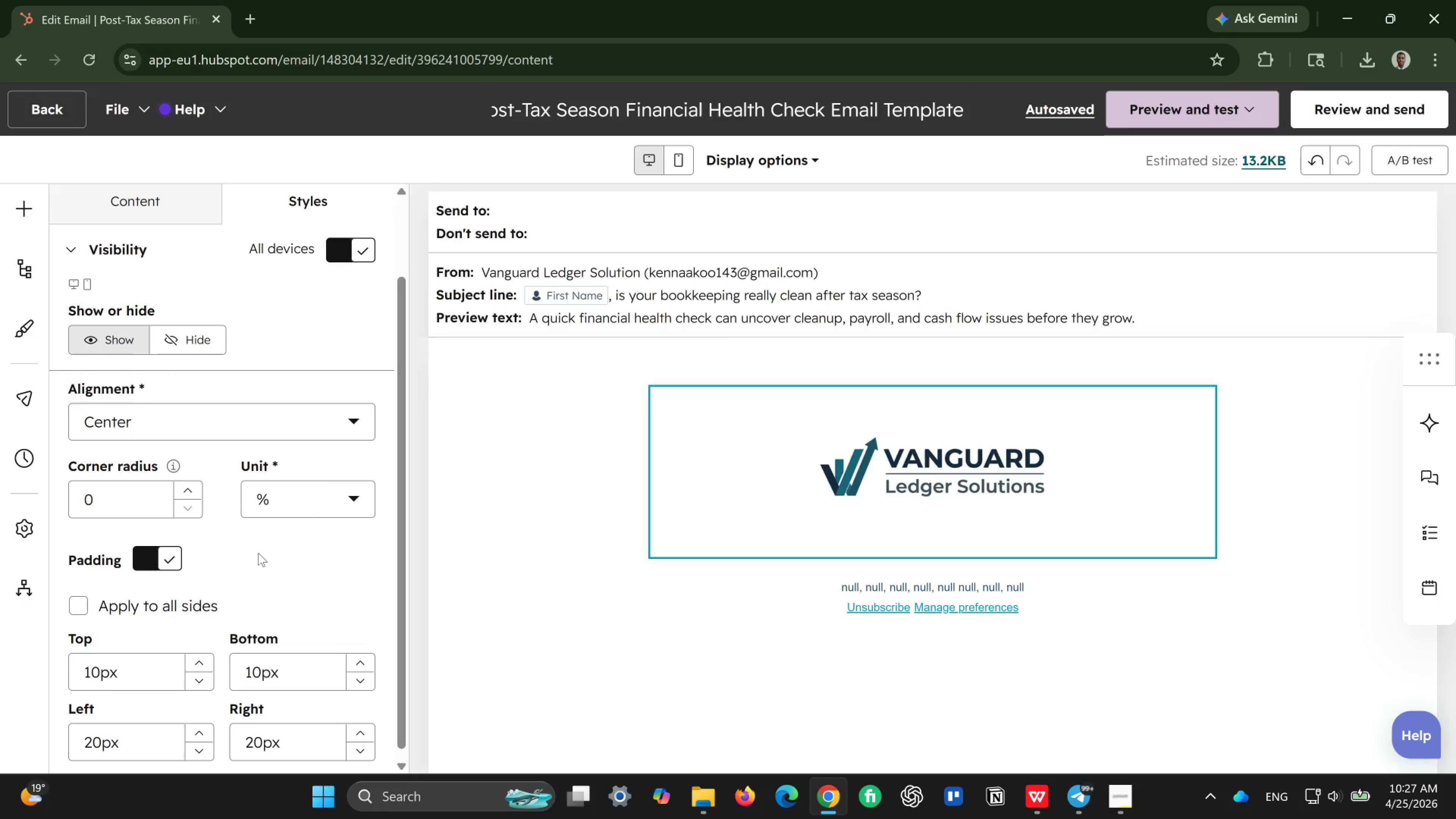 
wait(5.38)
 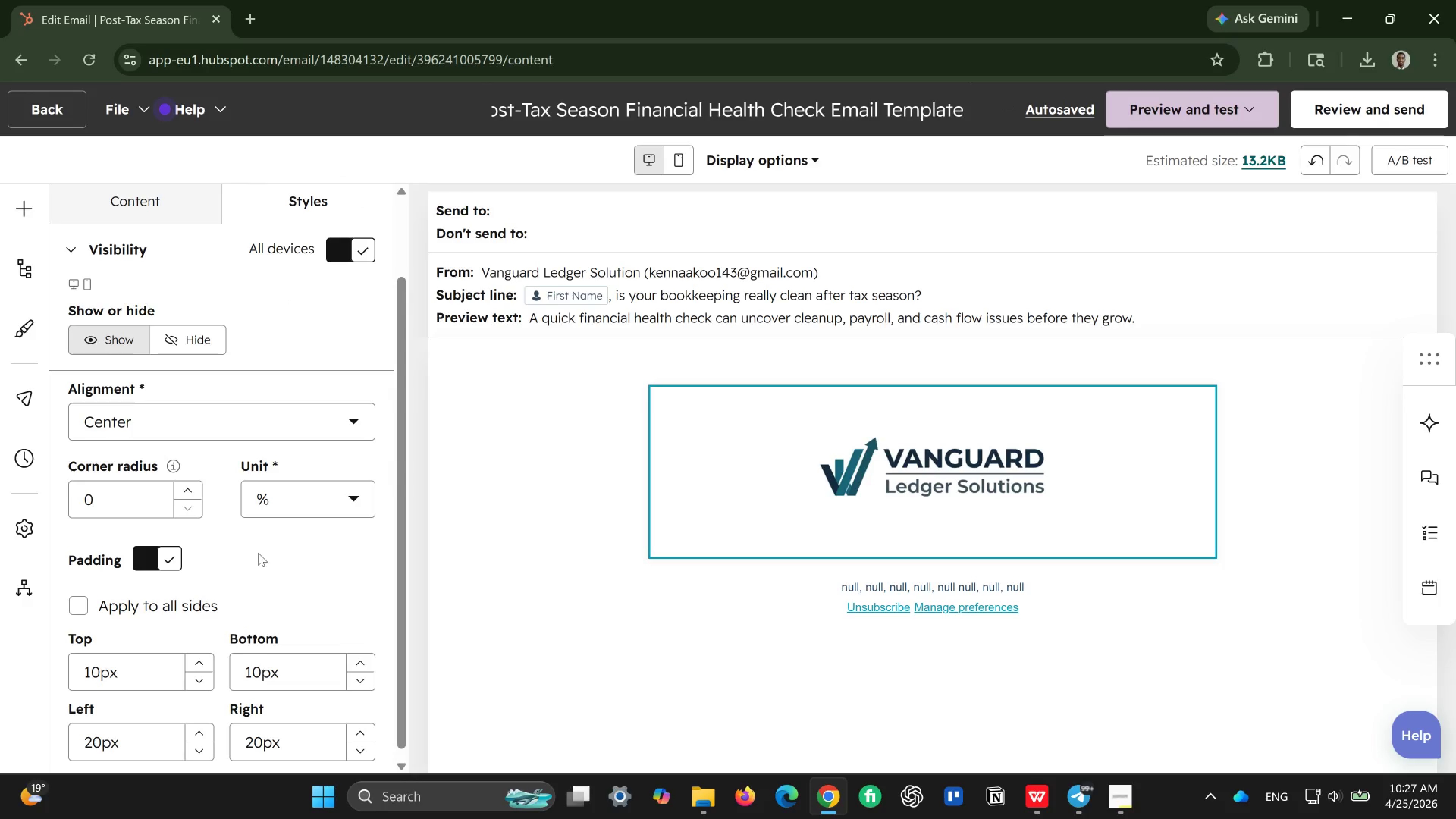 
scroll: coordinate [307, 572], scroll_direction: down, amount: 4.0
 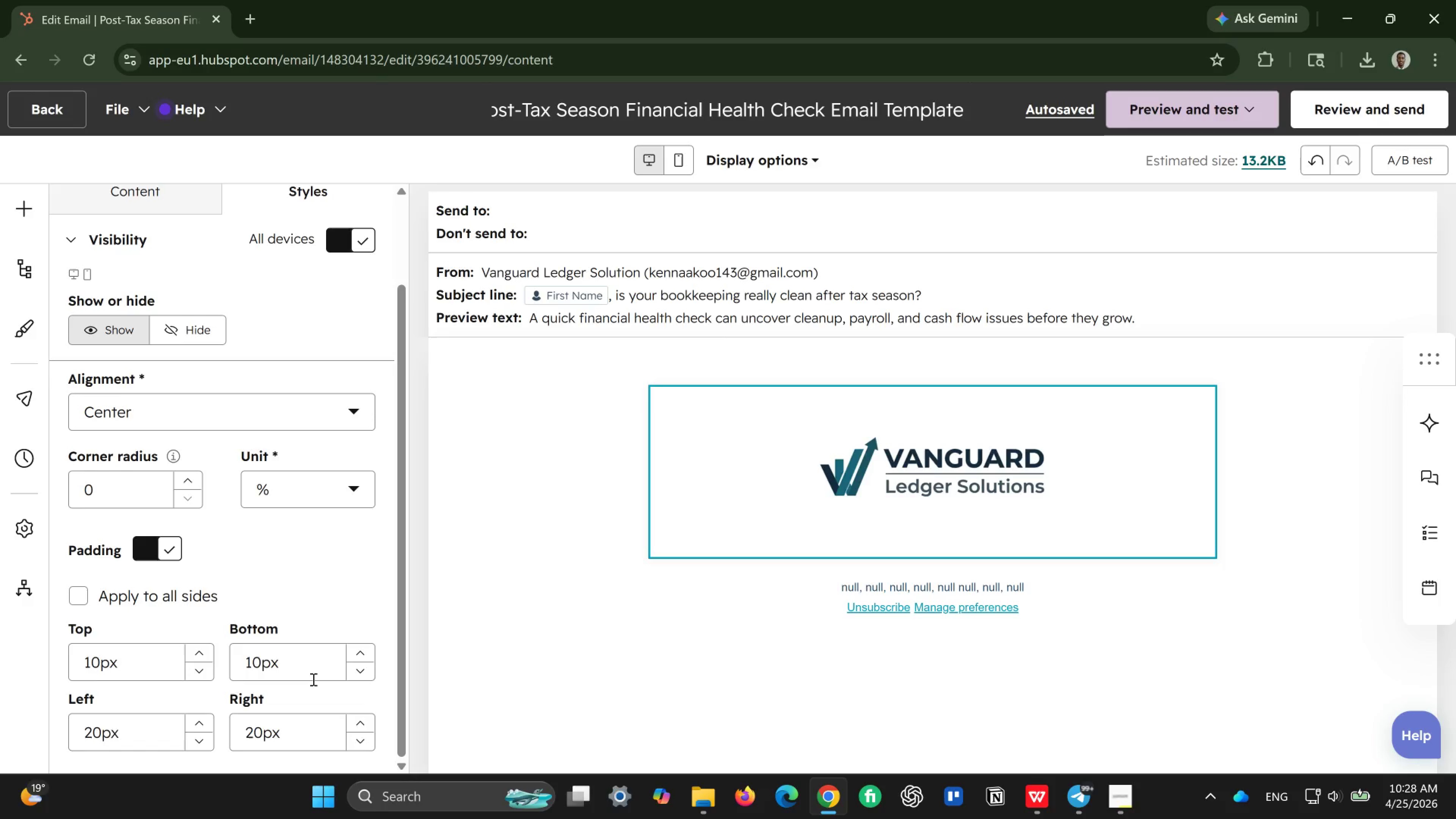 
scroll: coordinate [276, 613], scroll_direction: up, amount: 6.0
 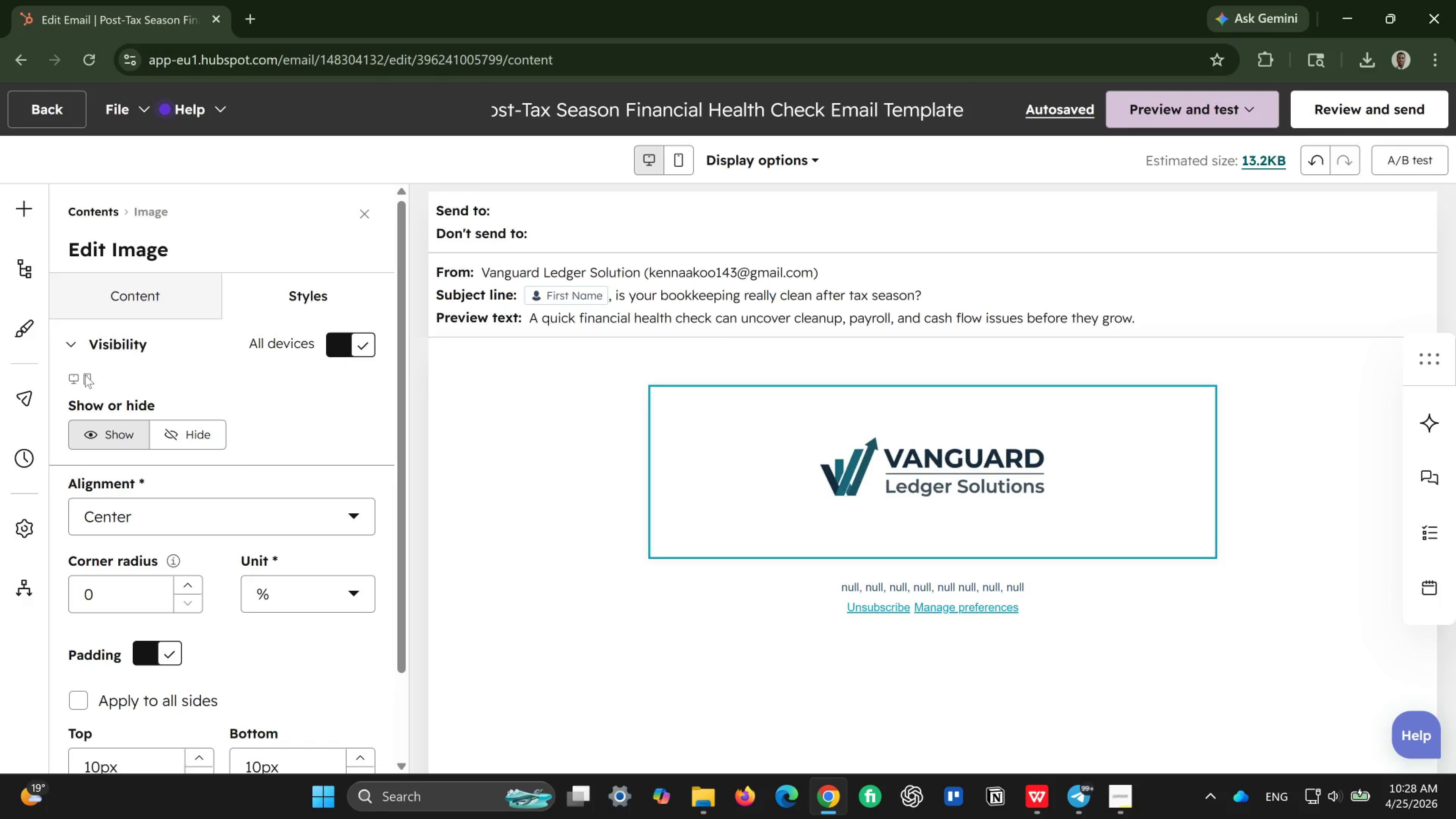 
left_click([85, 375])
 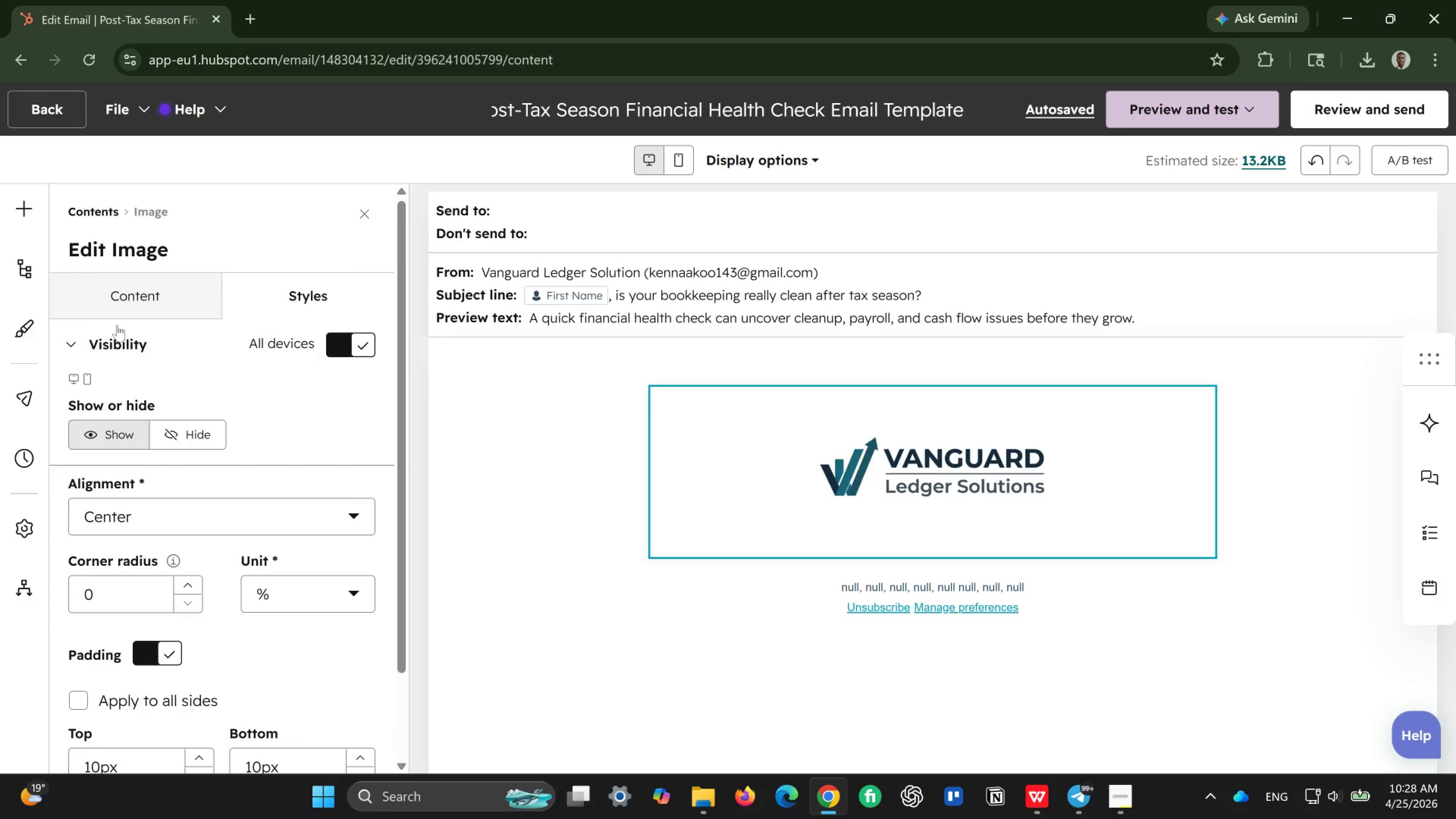 
wait(5.03)
 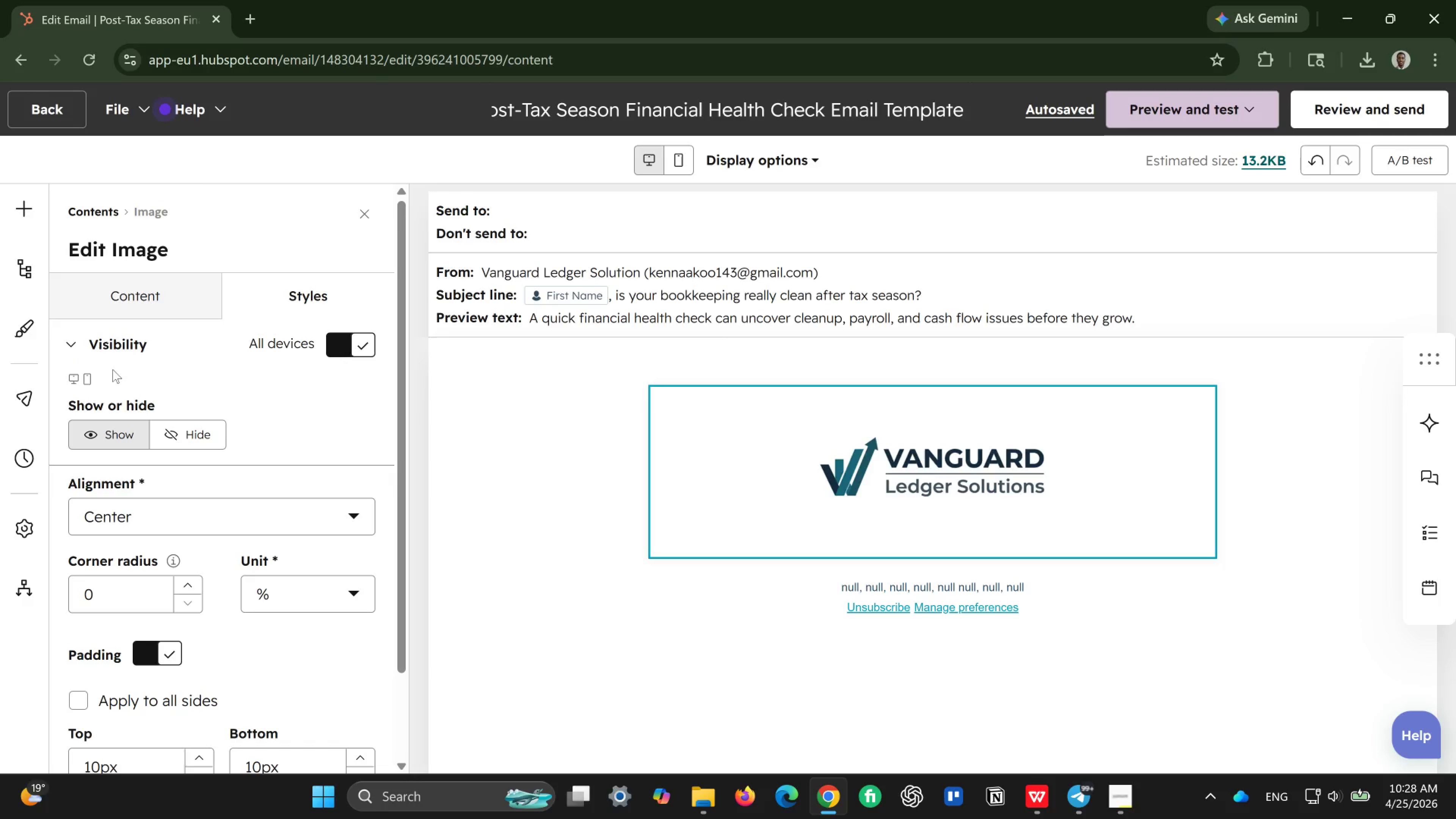 
left_click([366, 346])
 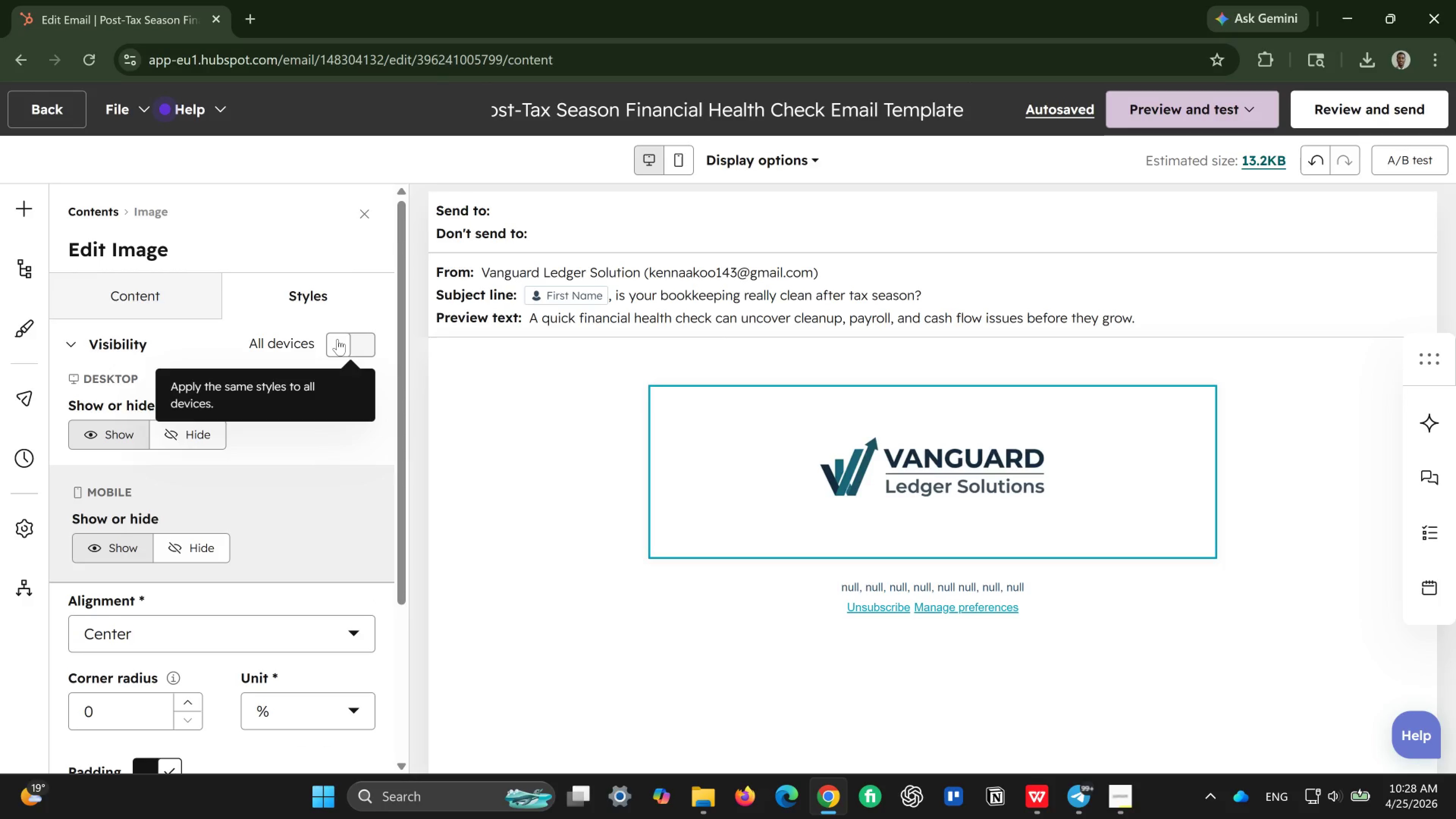 
left_click([337, 339])
 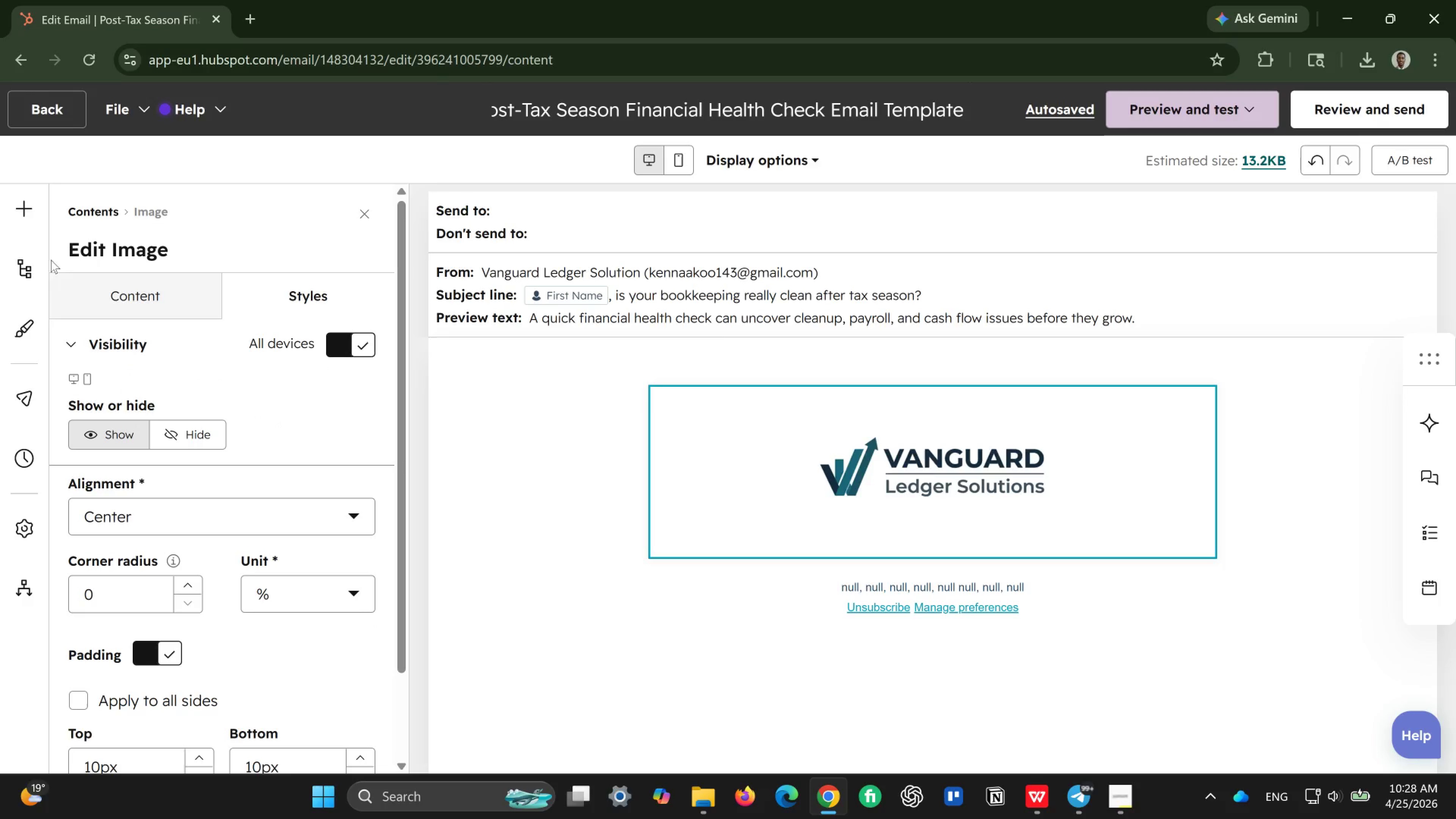 
left_click([31, 199])
 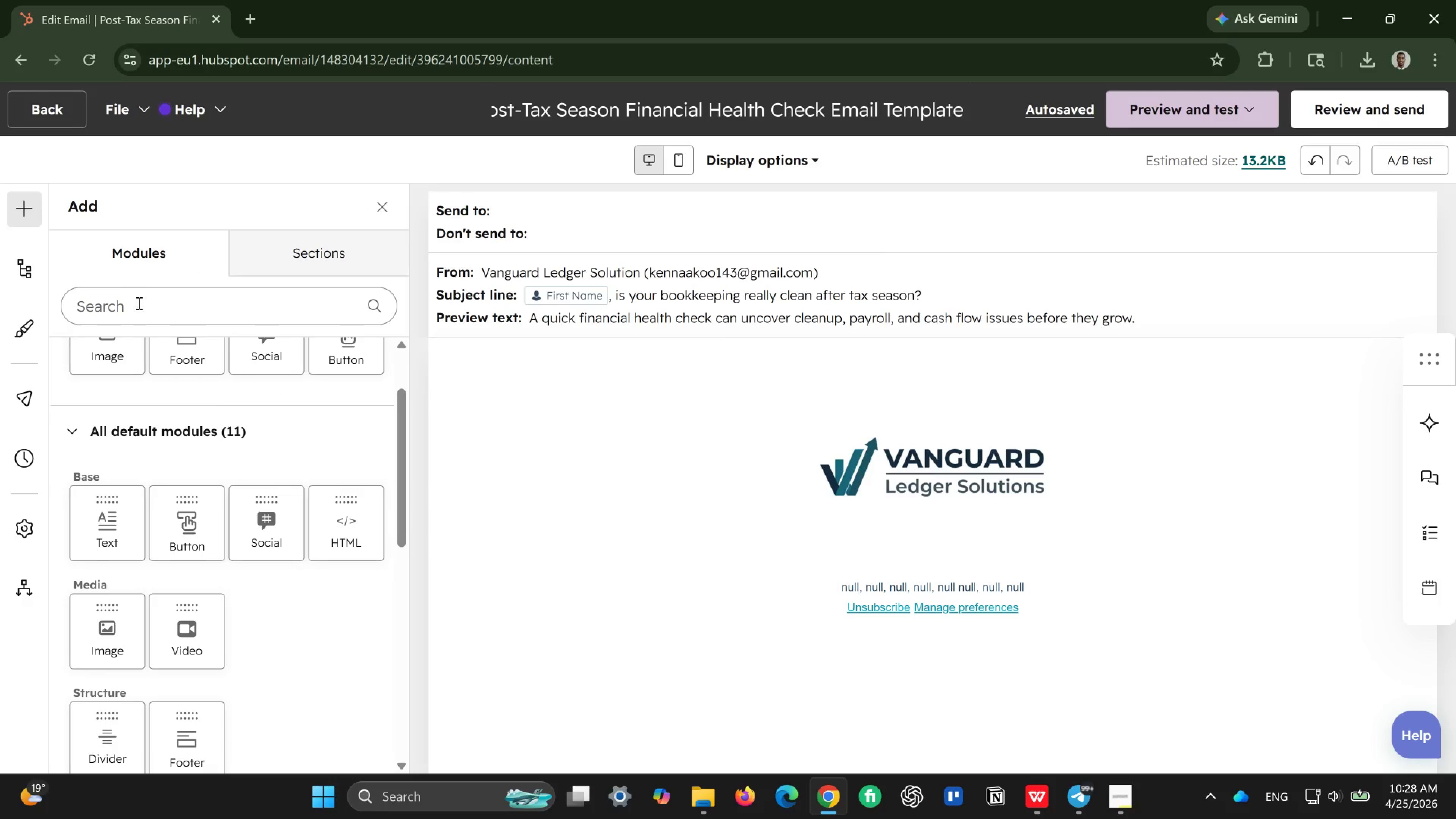 
left_click_drag(start_coordinate=[115, 509], to_coordinate=[930, 510])
 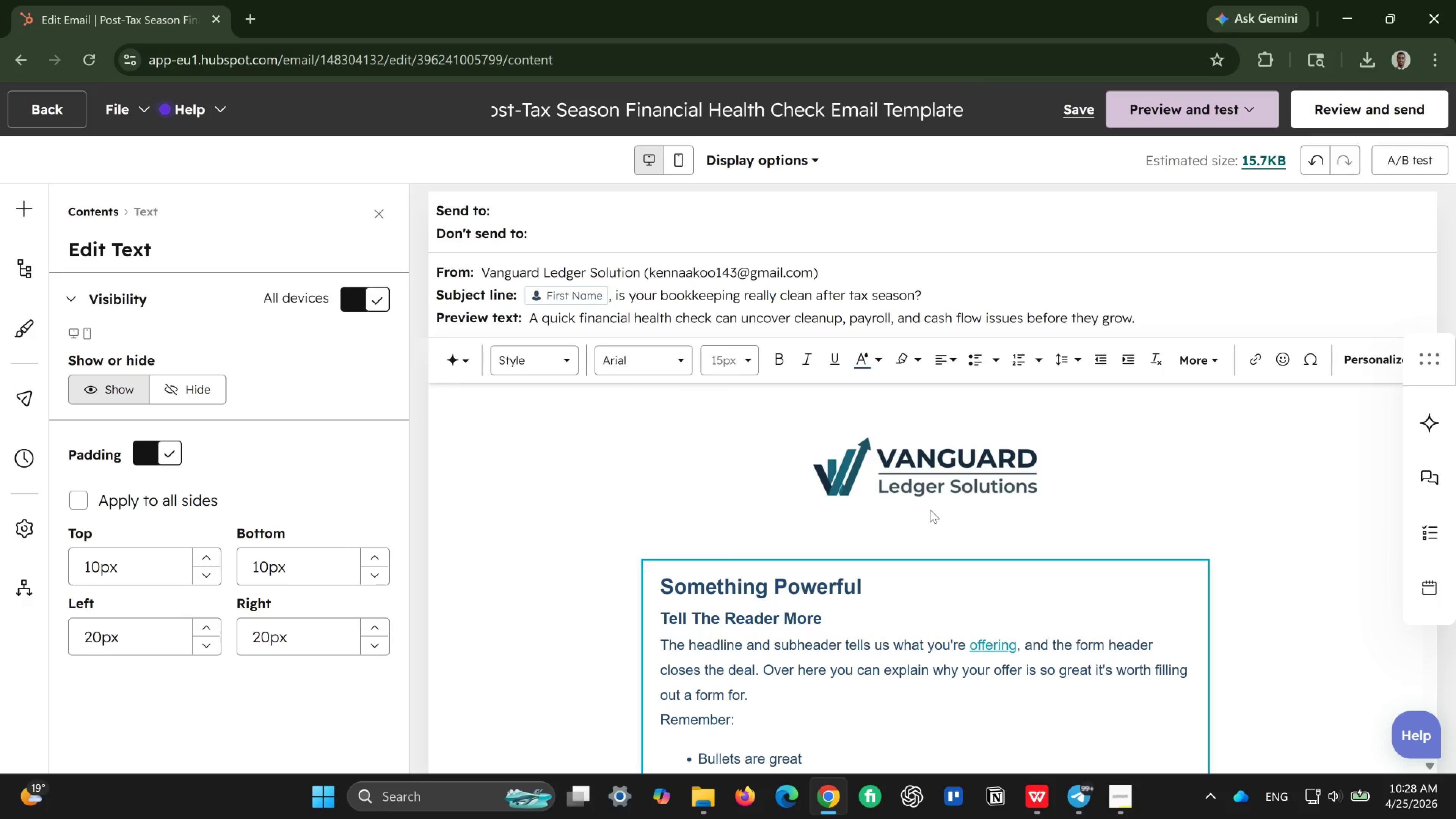 
scroll: coordinate [930, 510], scroll_direction: up, amount: 1.0
 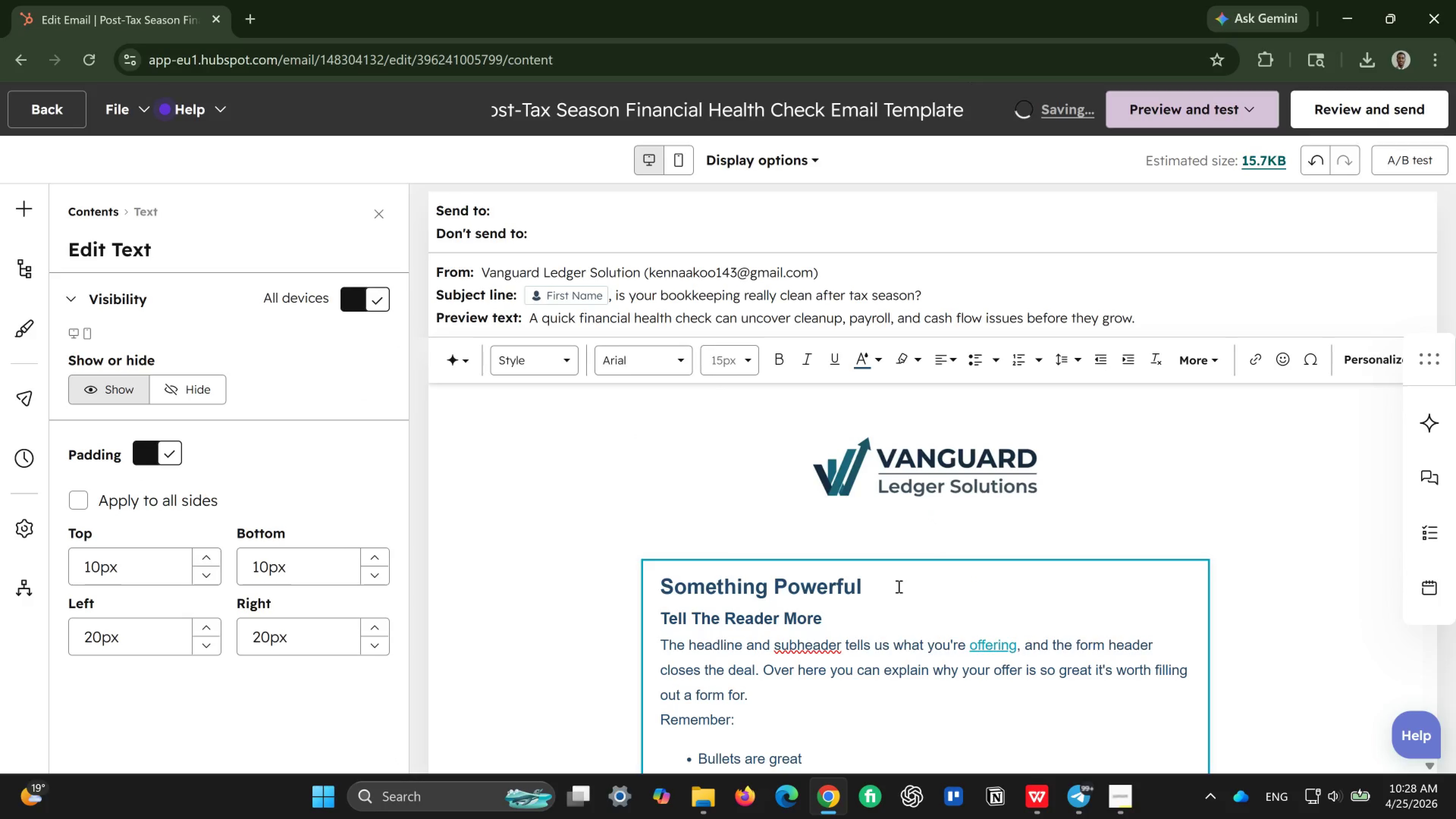 
left_click([896, 593])
 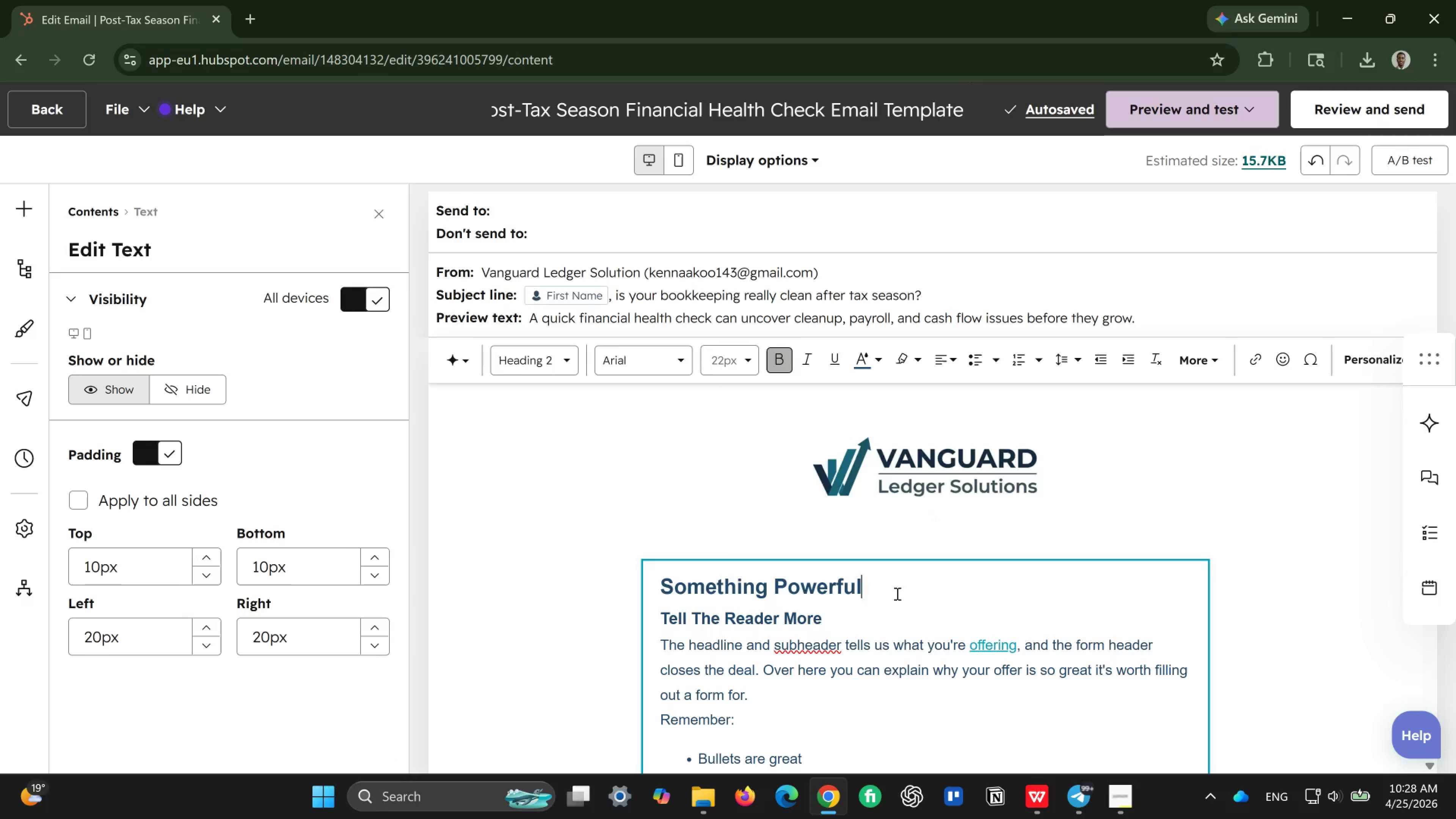 
key(Control+A)
 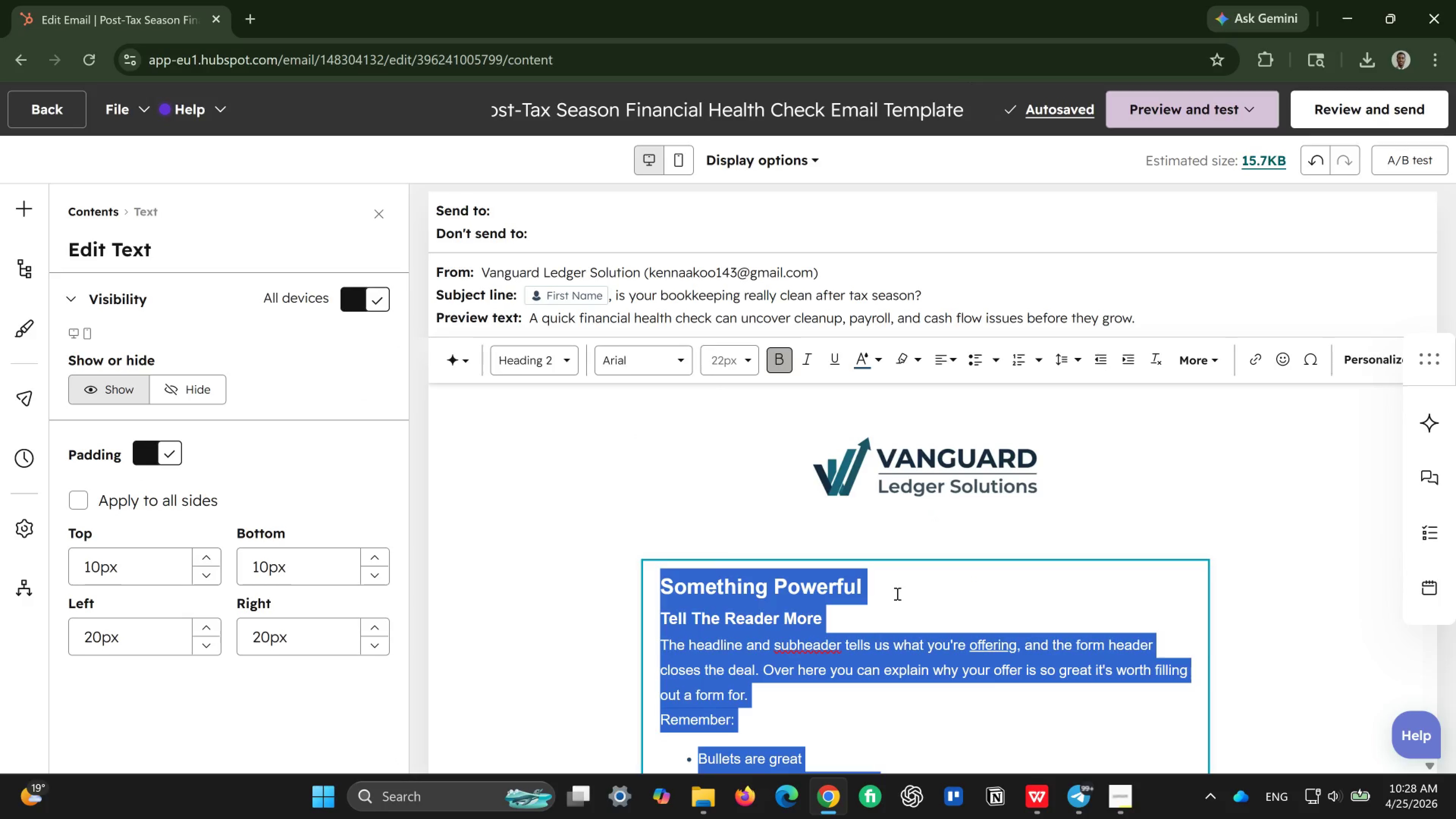 
key(Backspace)
 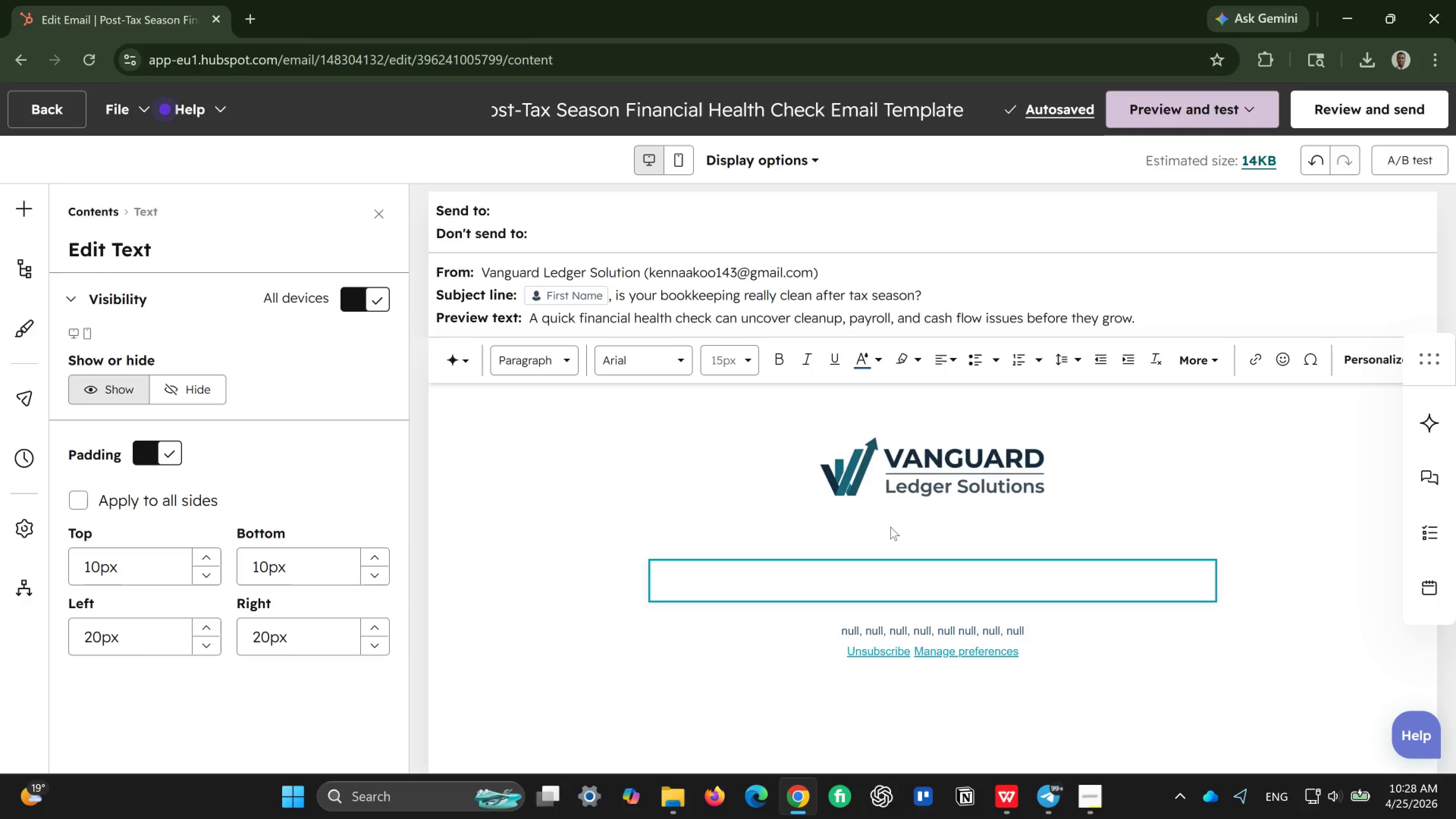 
wait(6.57)
 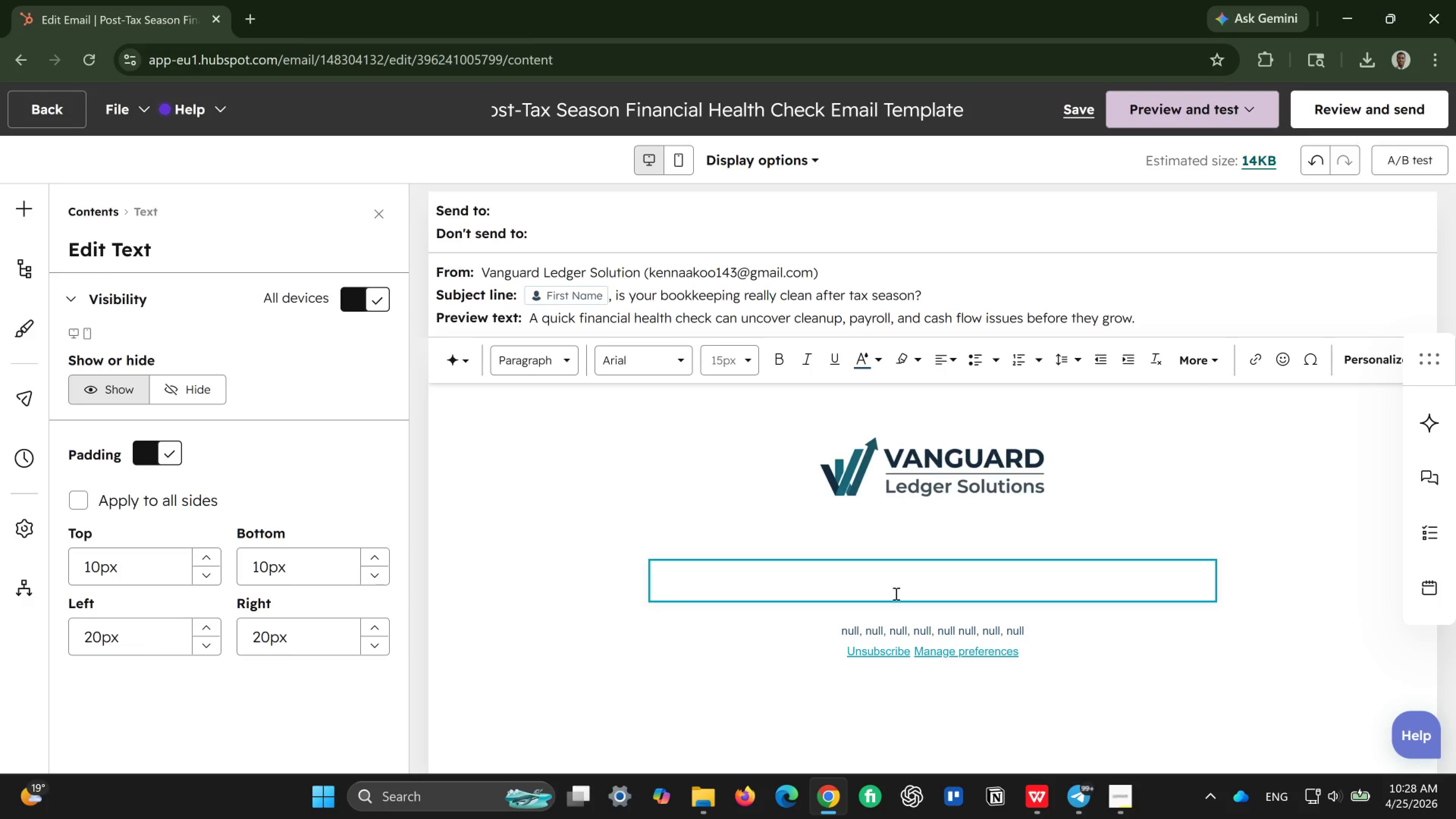 
left_click([9, 196])
 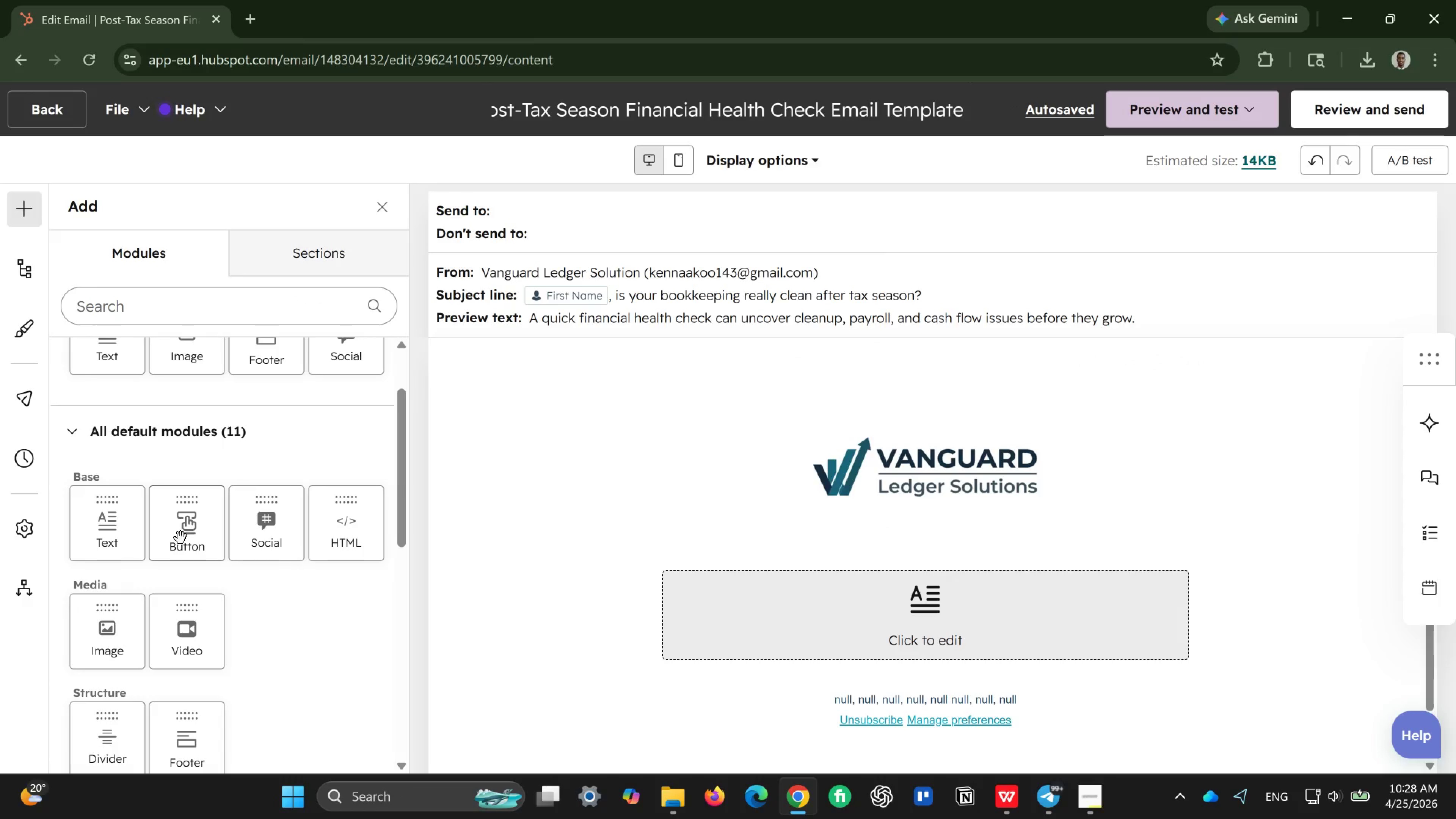 
scroll: coordinate [181, 541], scroll_direction: down, amount: 1.0
 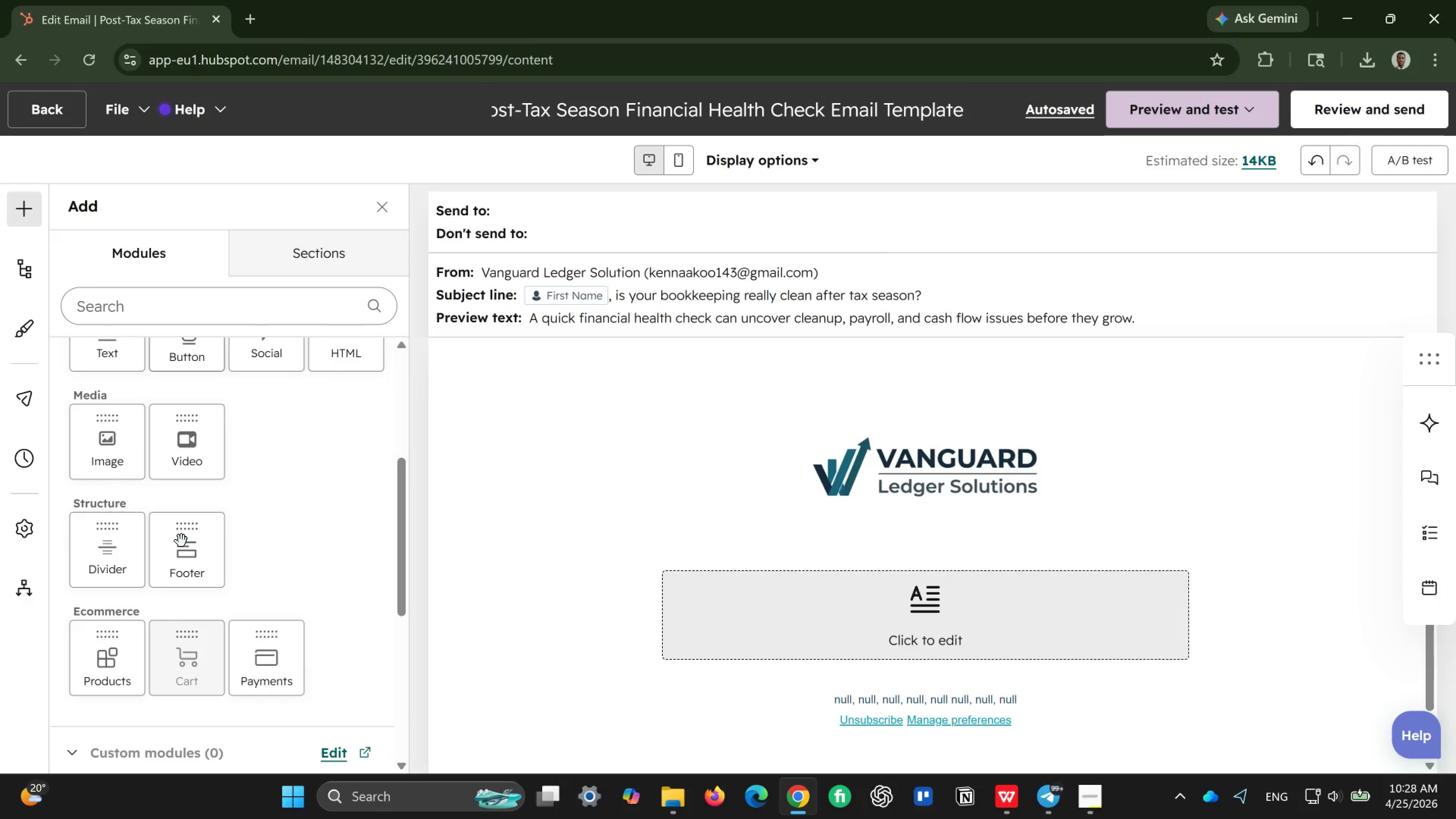 
scroll: coordinate [181, 541], scroll_direction: up, amount: 2.0
 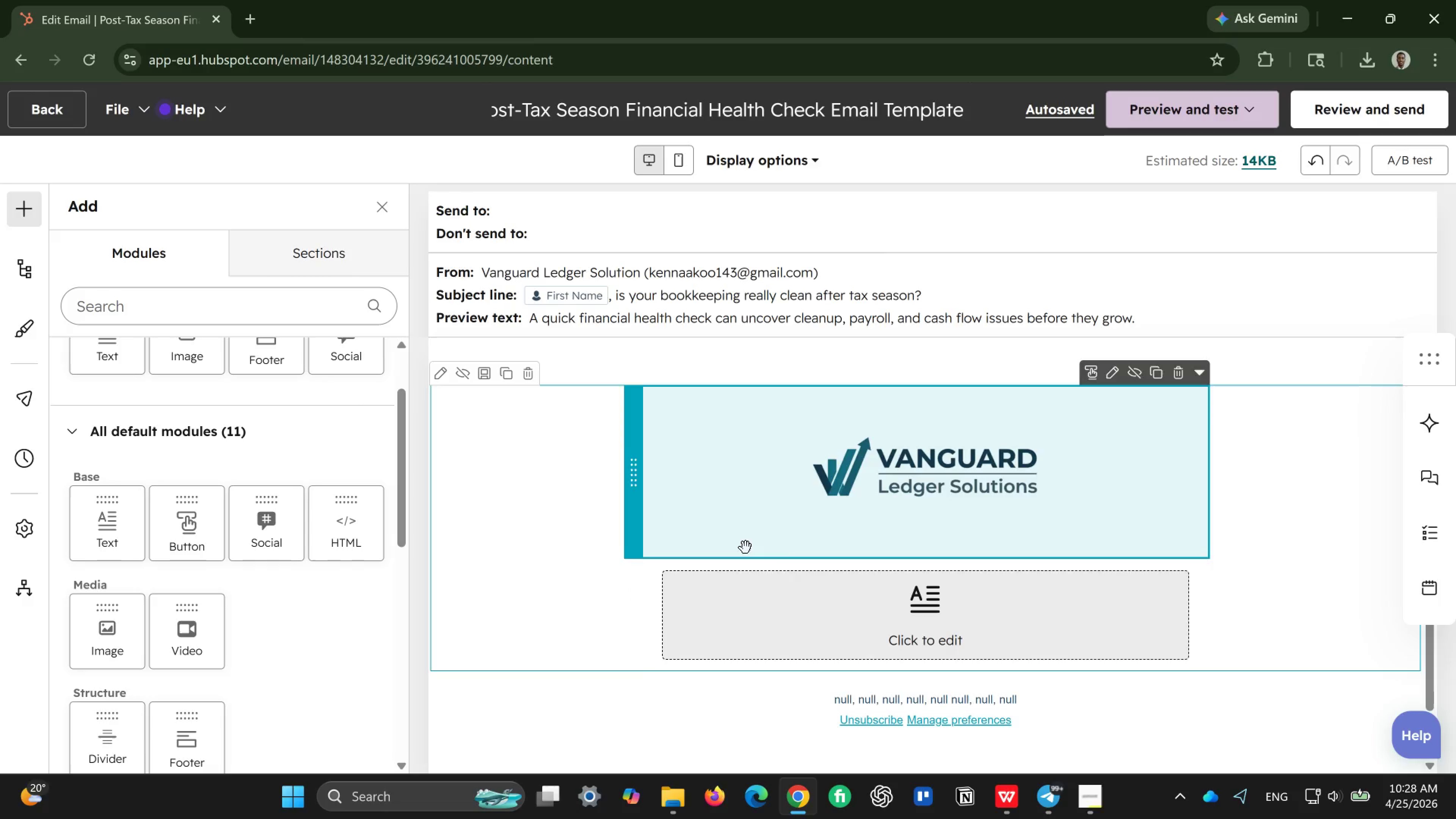 
wait(8.34)
 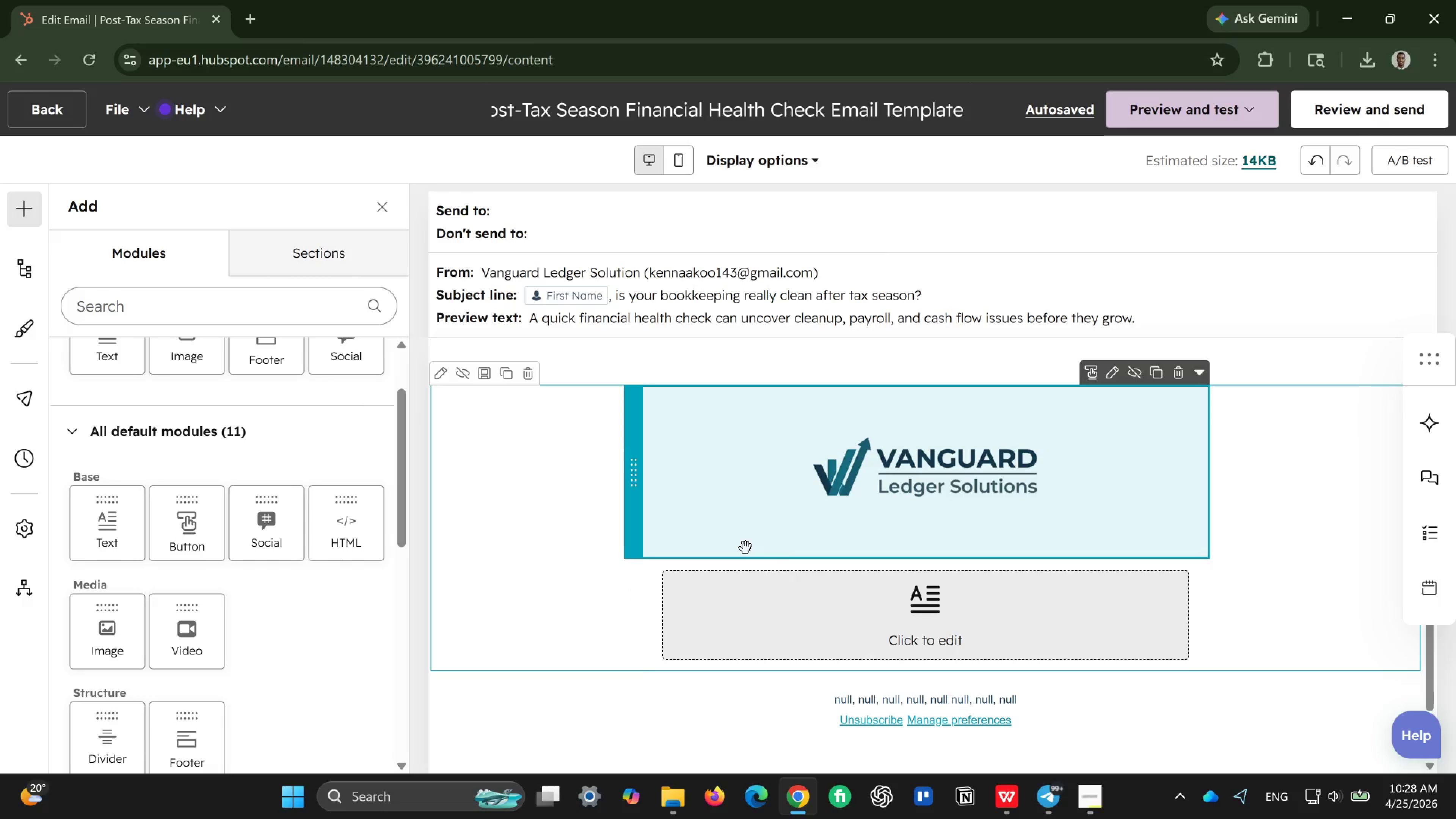 
mouse_move([648, 579])
 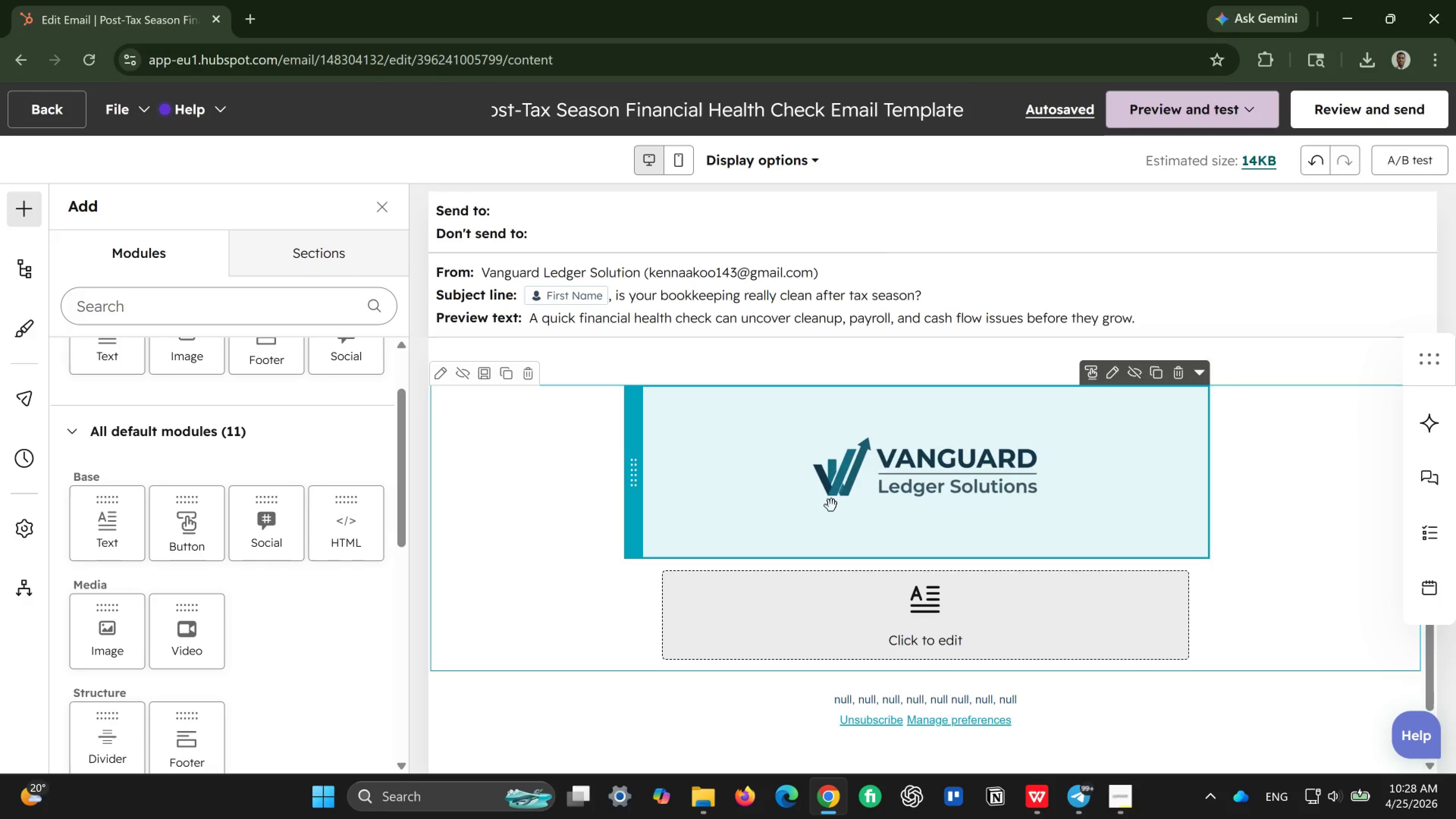 
wait(6.9)
 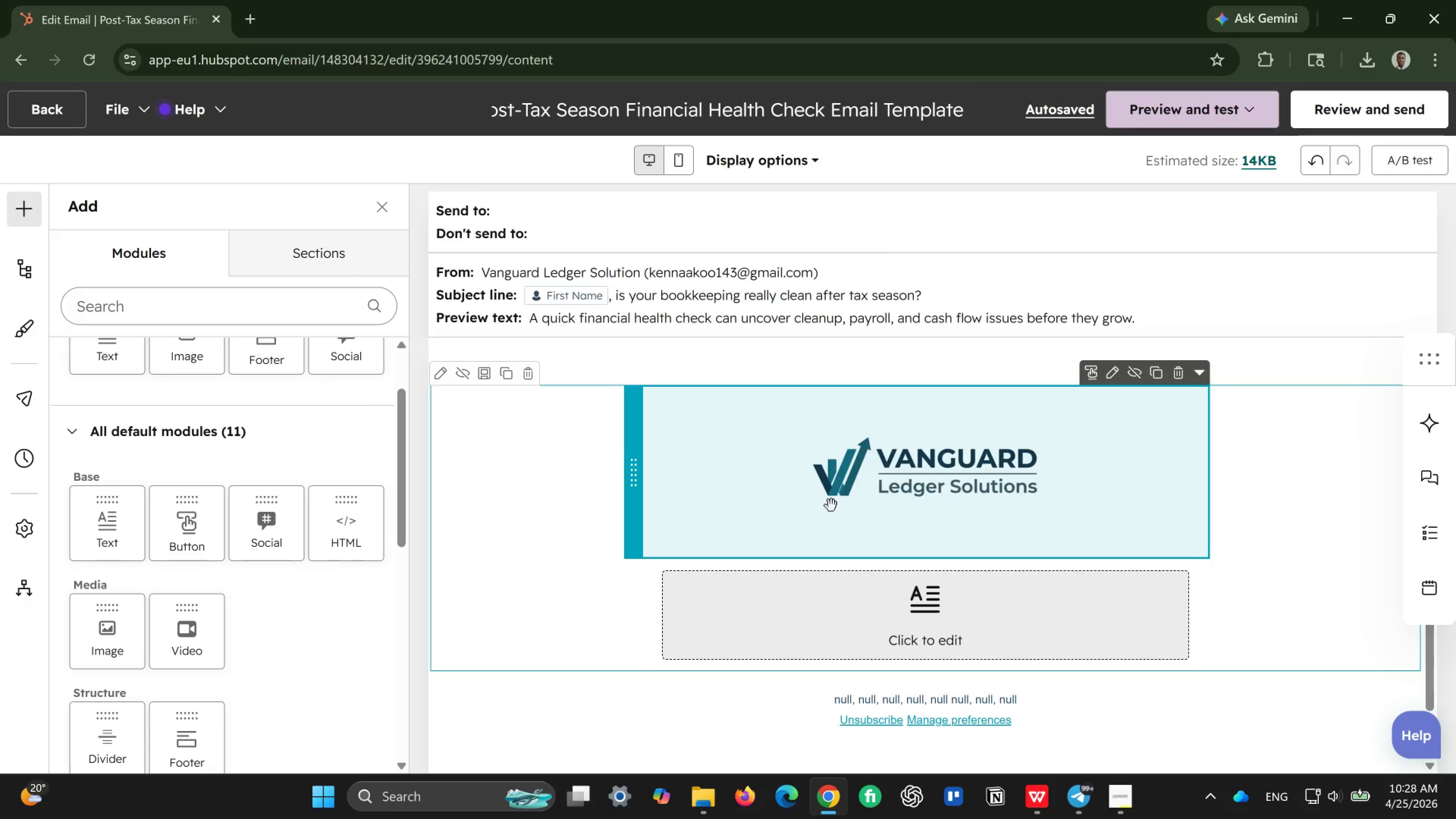 
mouse_move([1119, 364])
 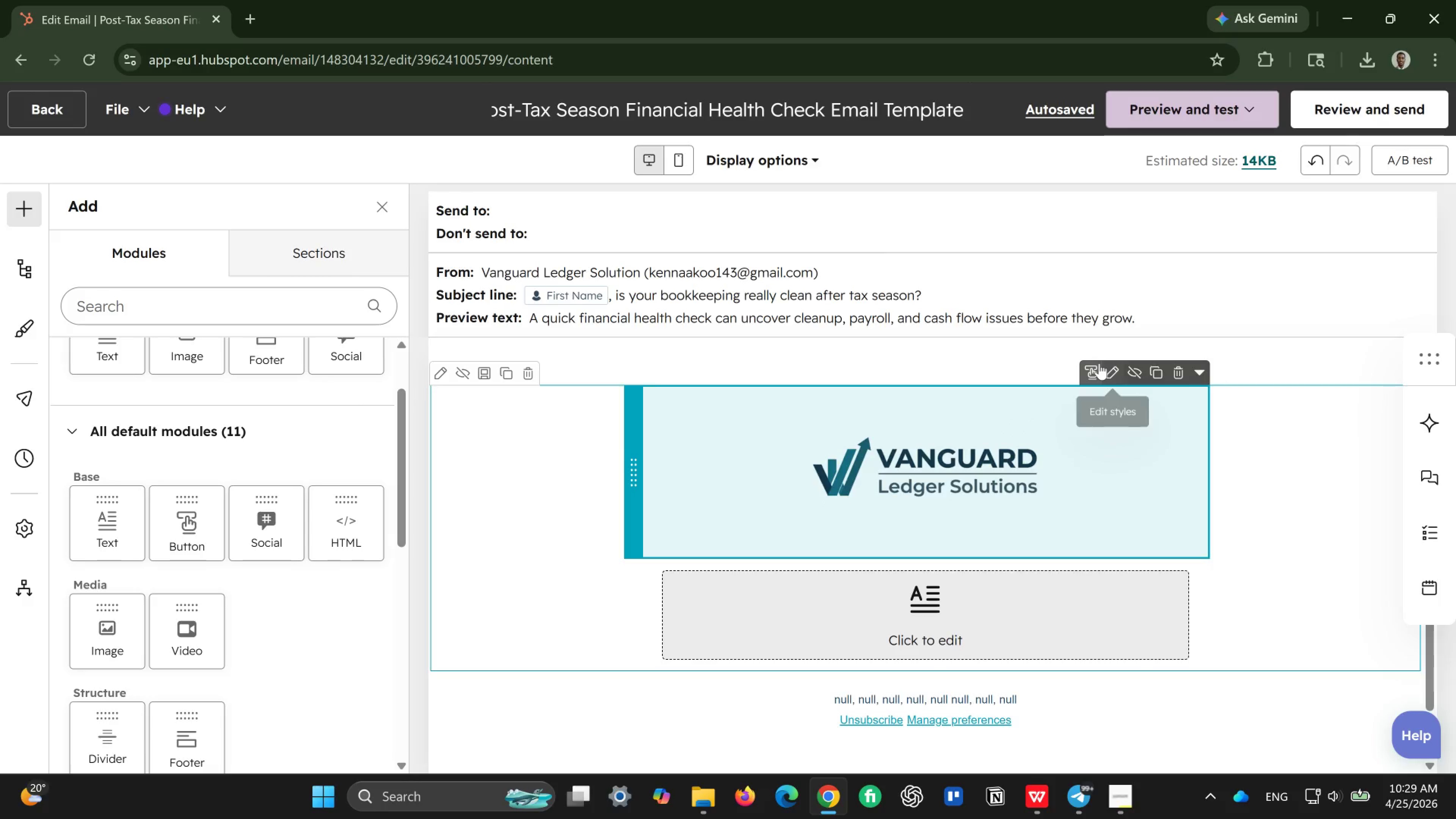 
mouse_move([1103, 368])
 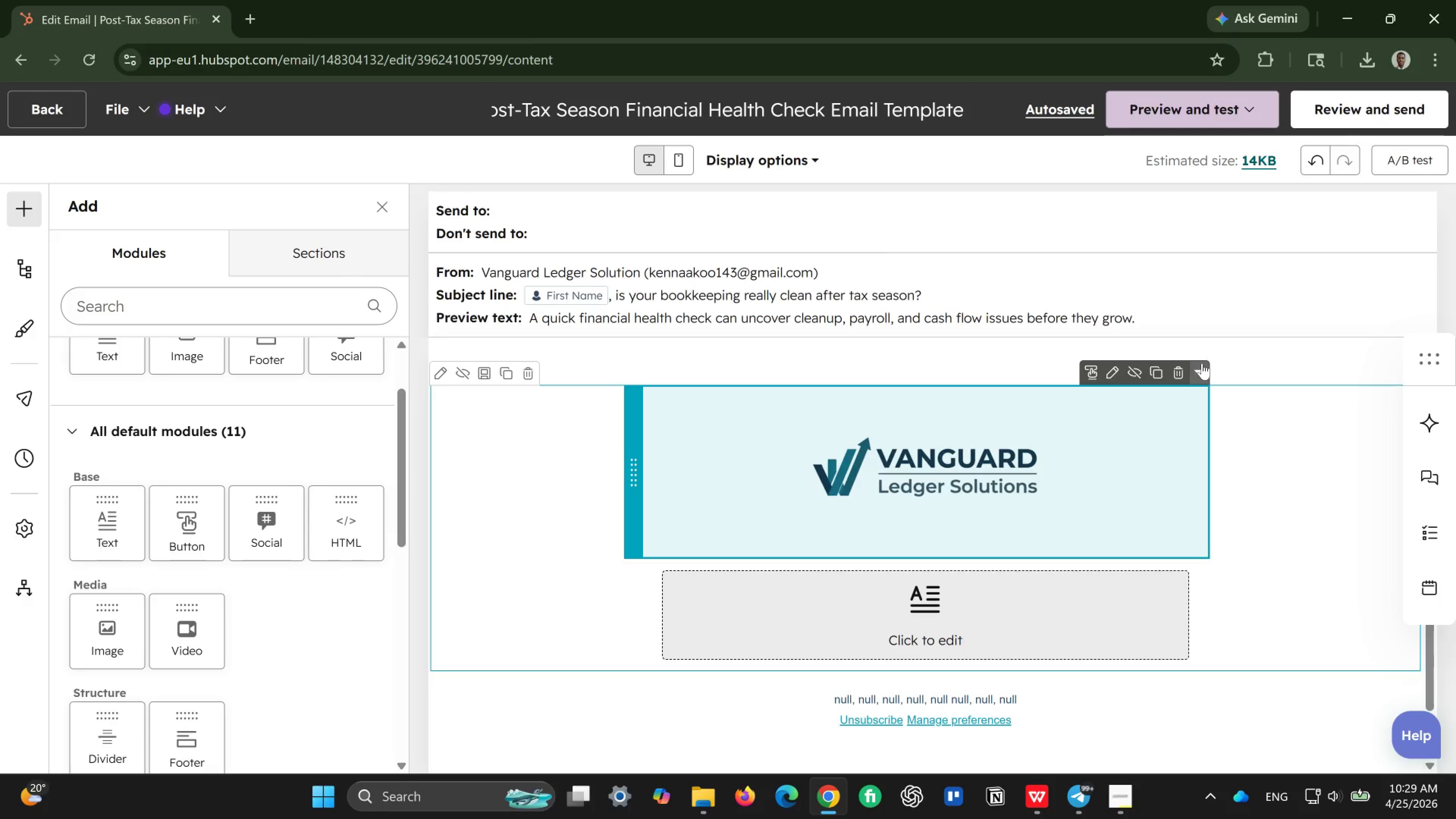 
left_click([1202, 363])
 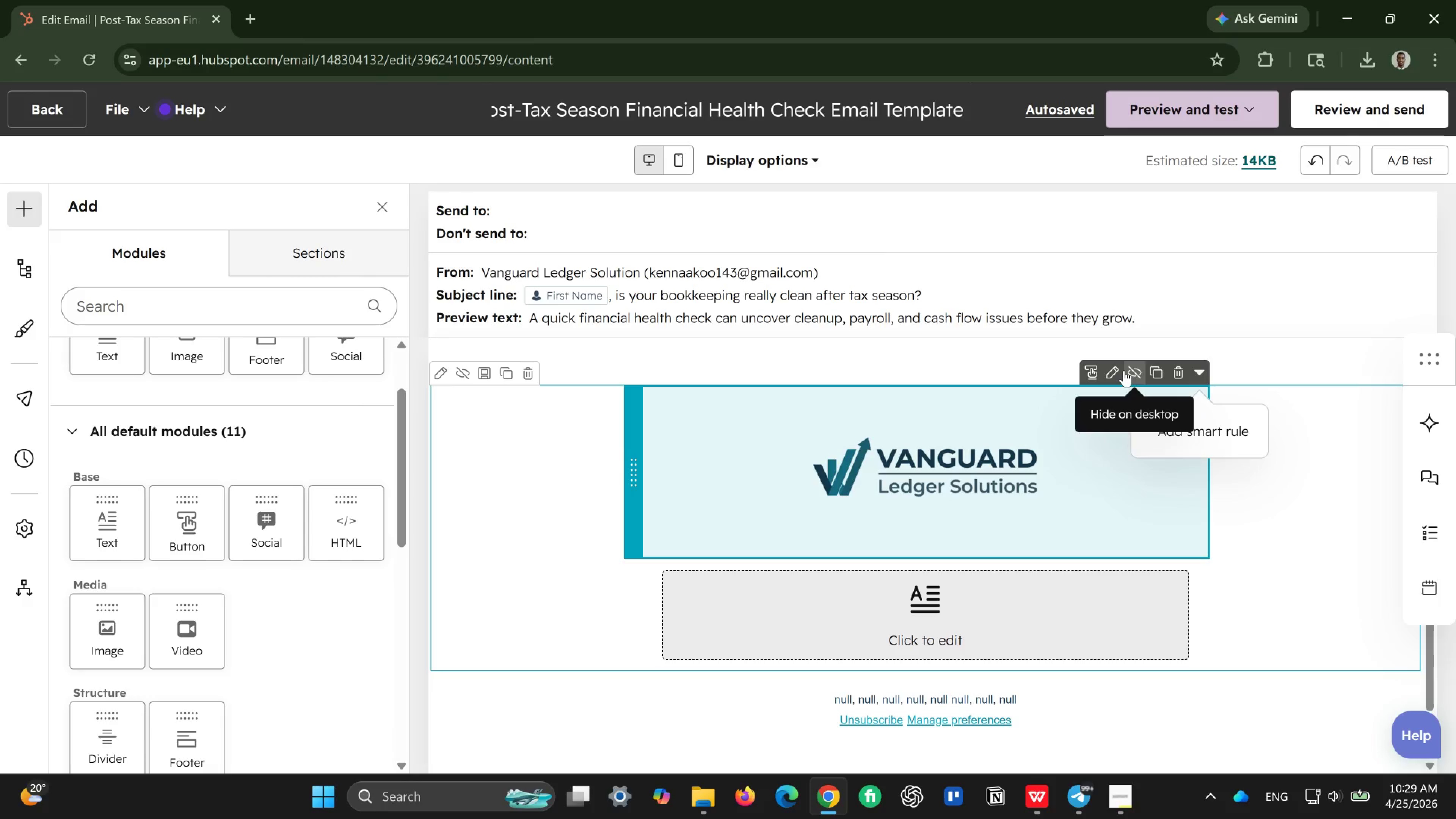 
left_click([1109, 370])
 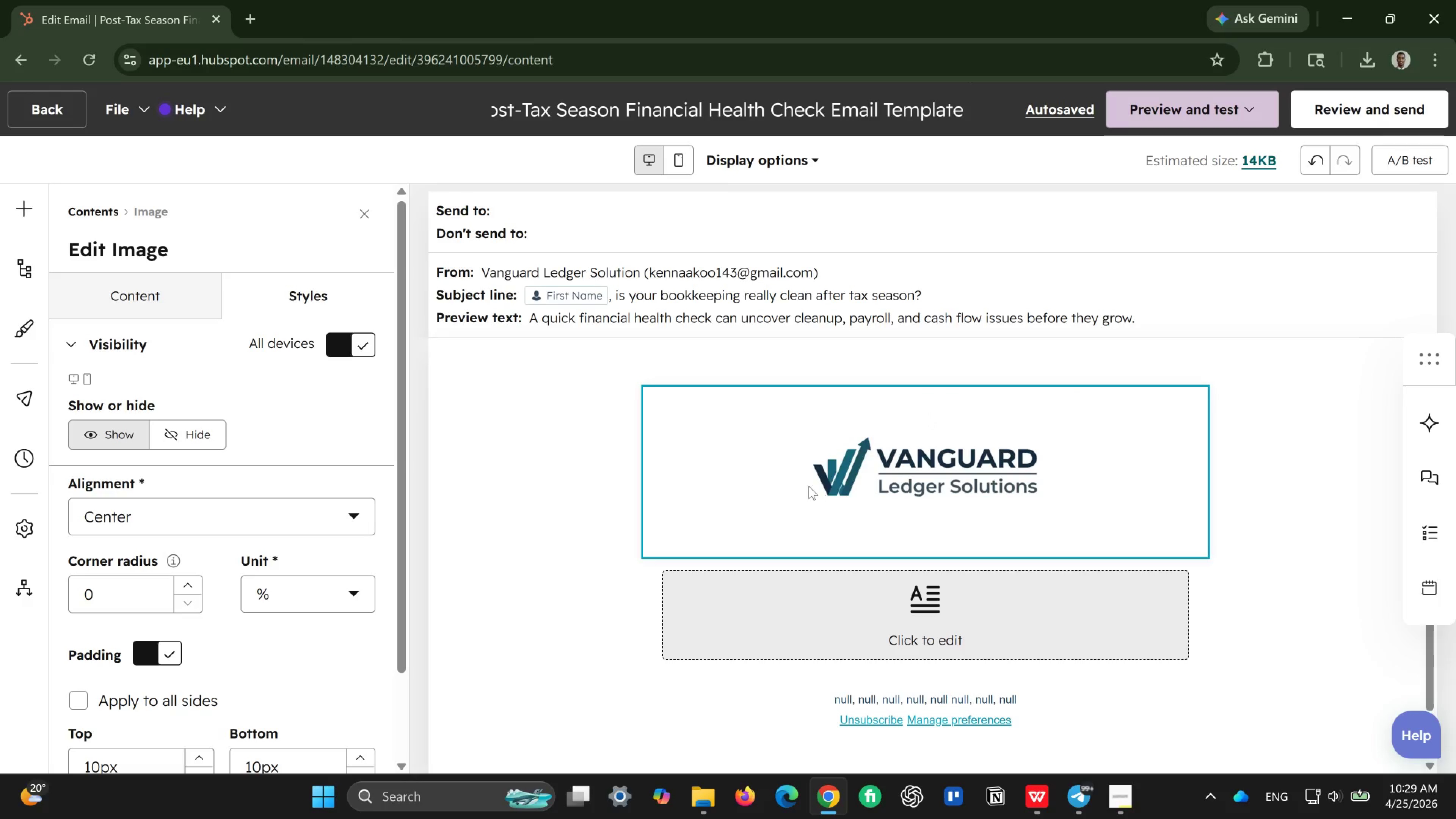 
wait(6.66)
 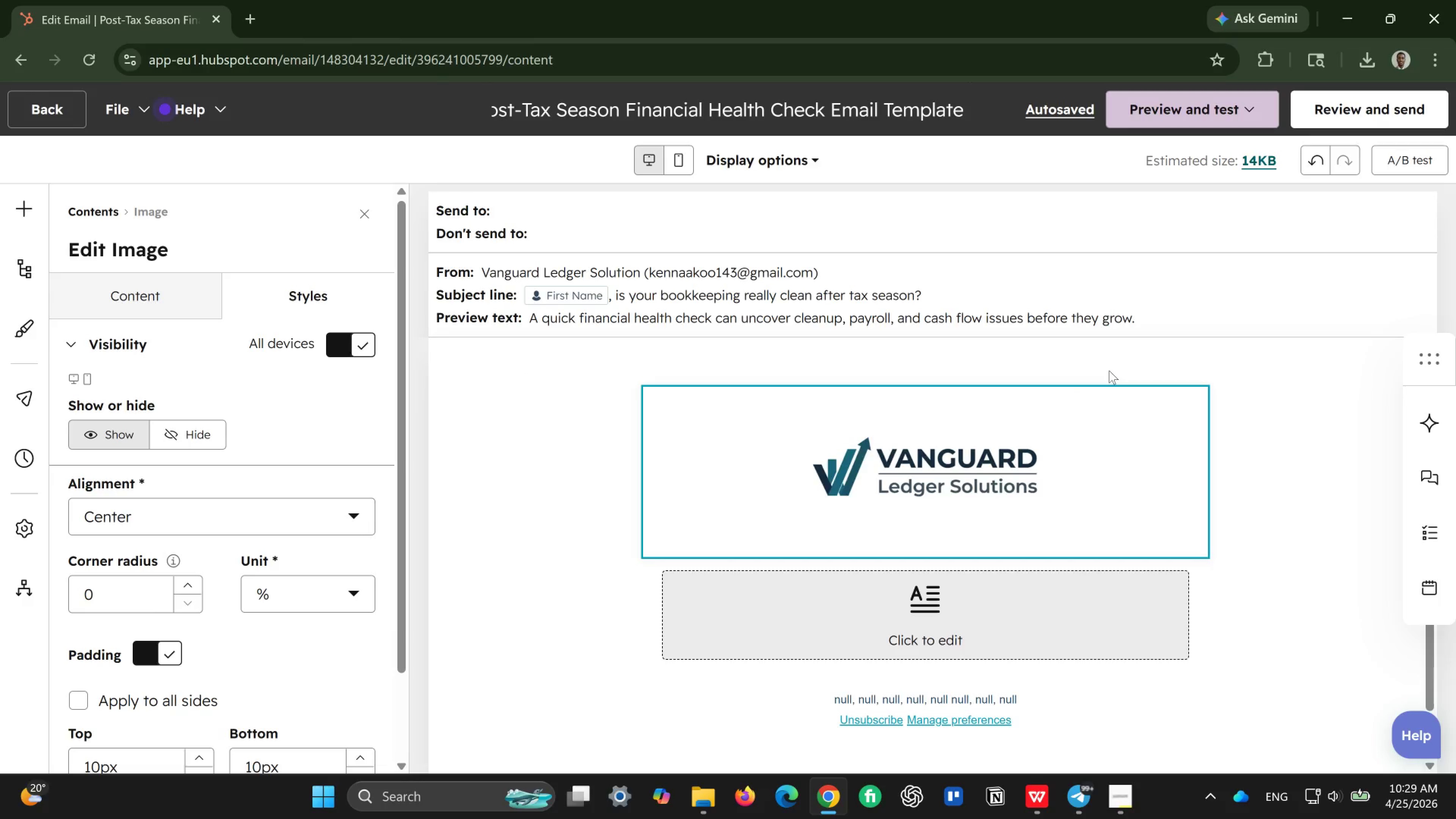 
left_click([878, 426])
 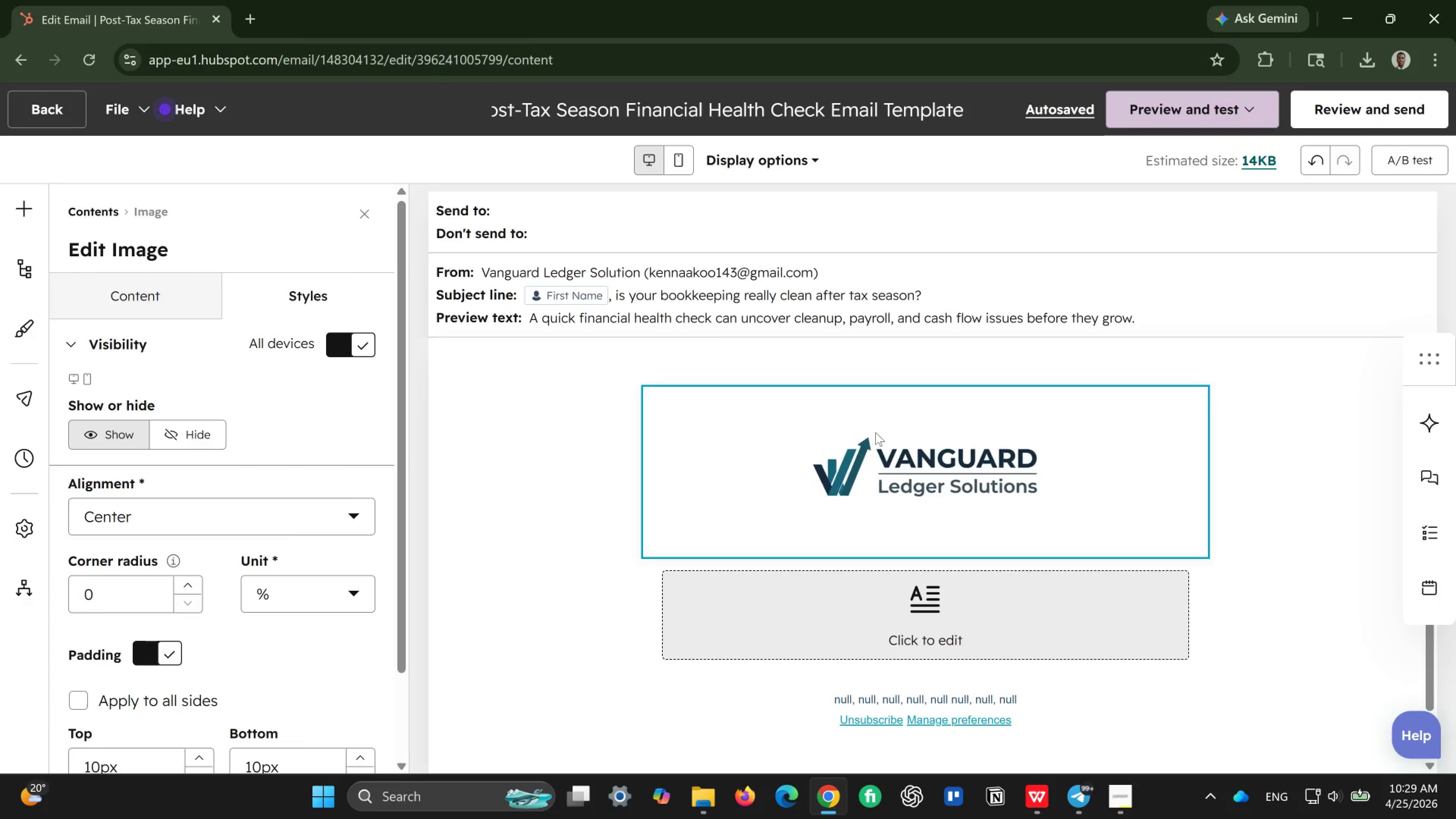 
double_click([875, 432])
 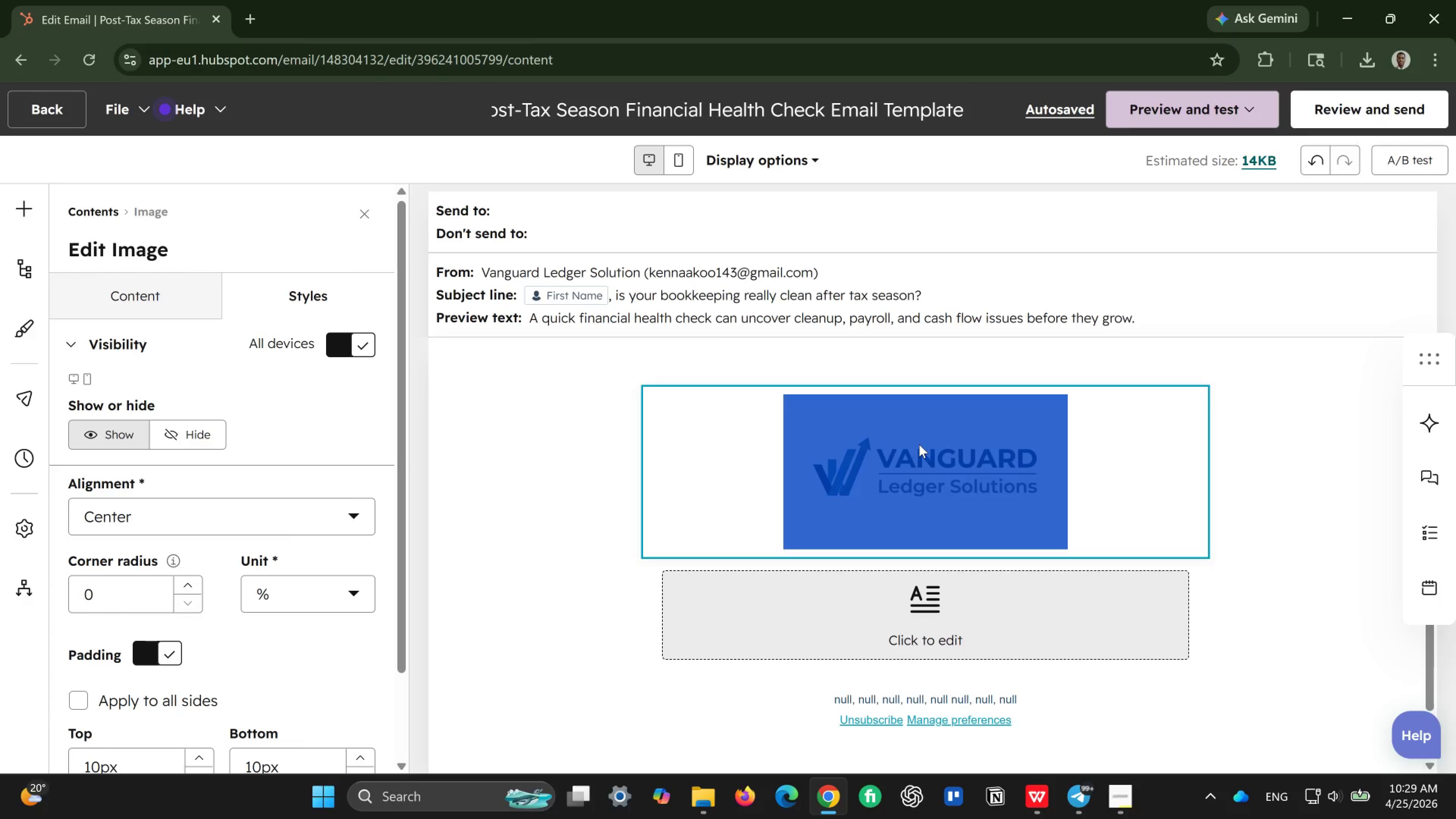 
left_click([794, 450])
 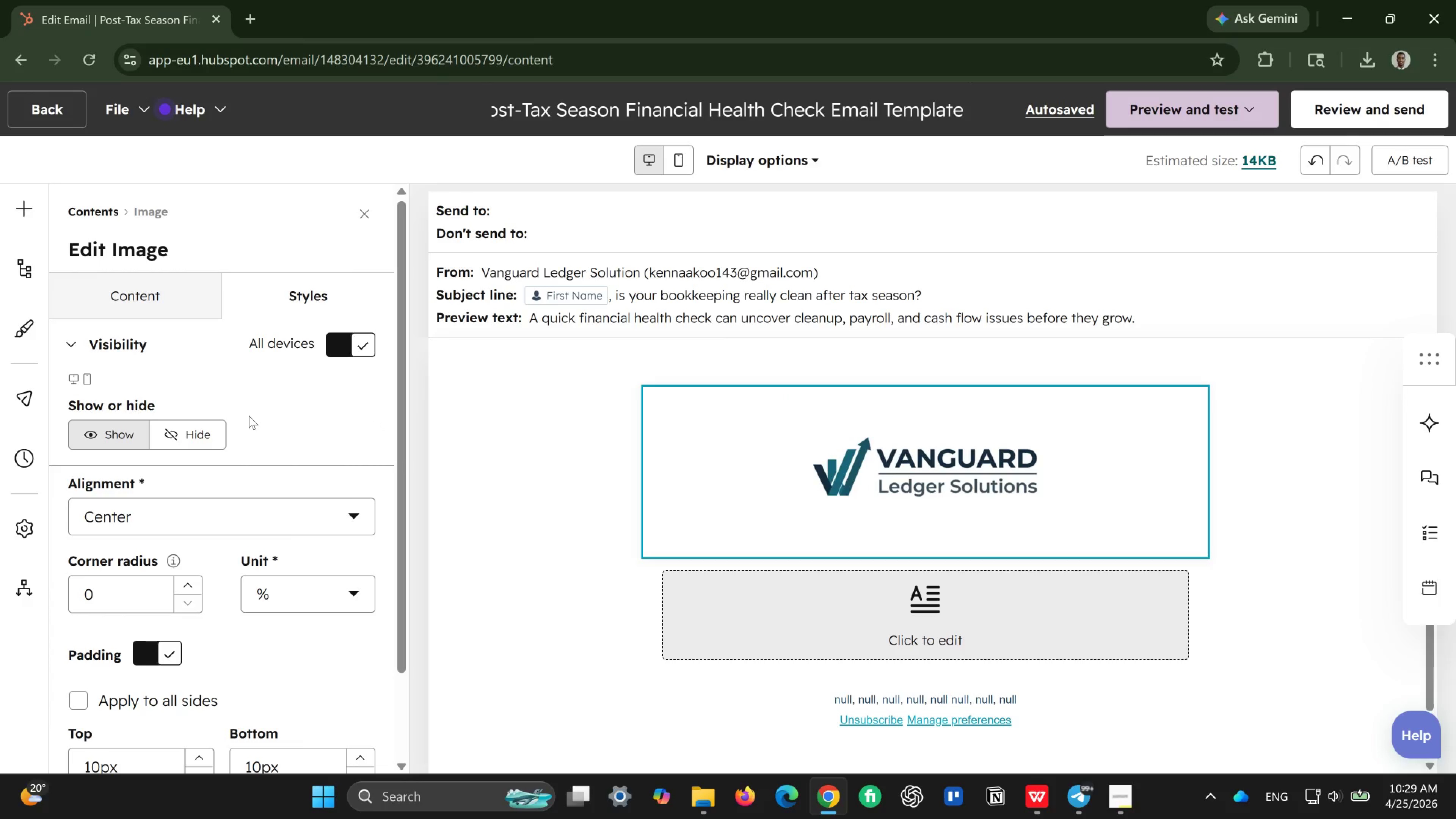 
scroll: coordinate [249, 416], scroll_direction: up, amount: 2.0
 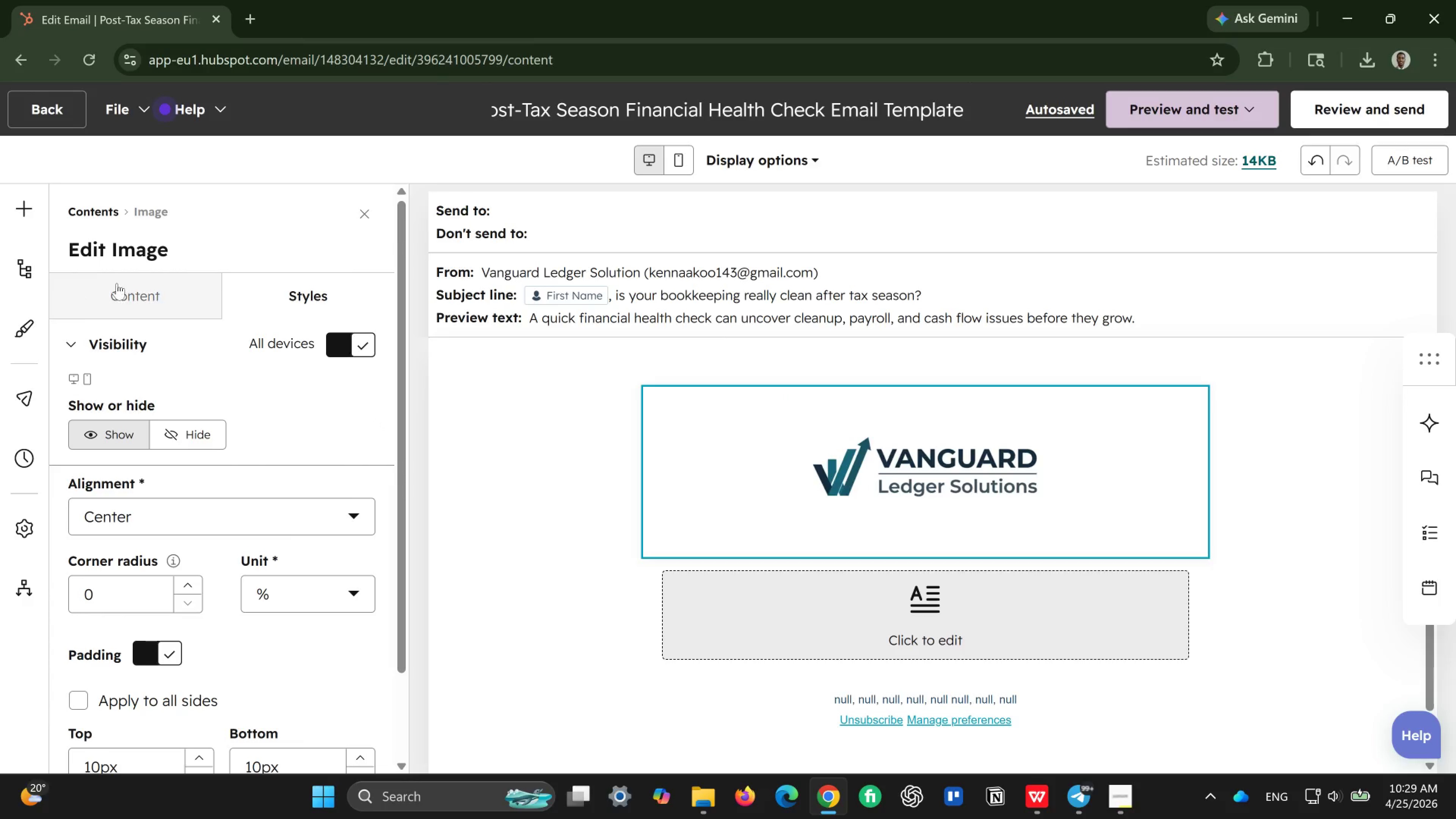 
left_click([179, 296])
 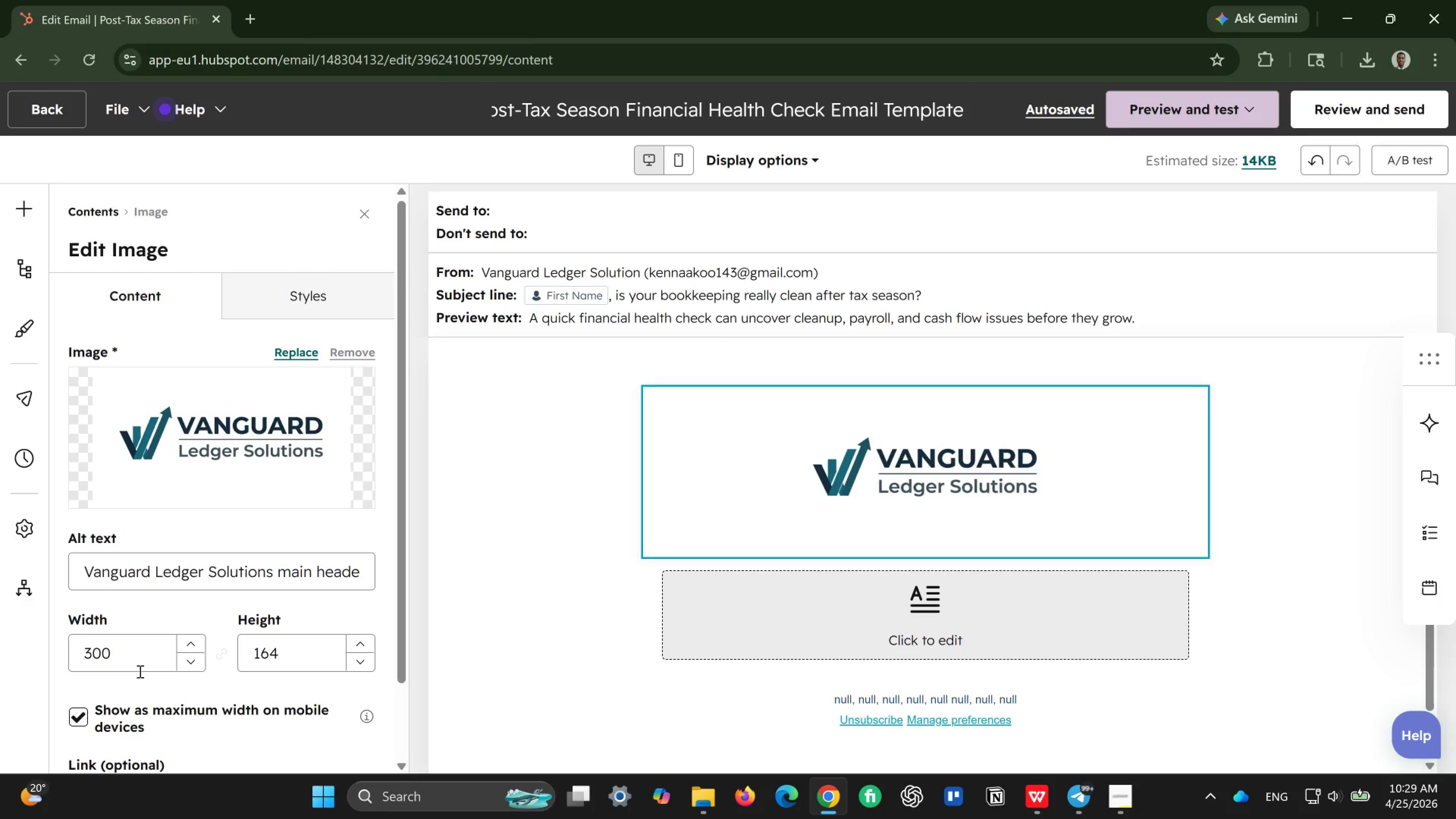 
left_click([140, 662])
 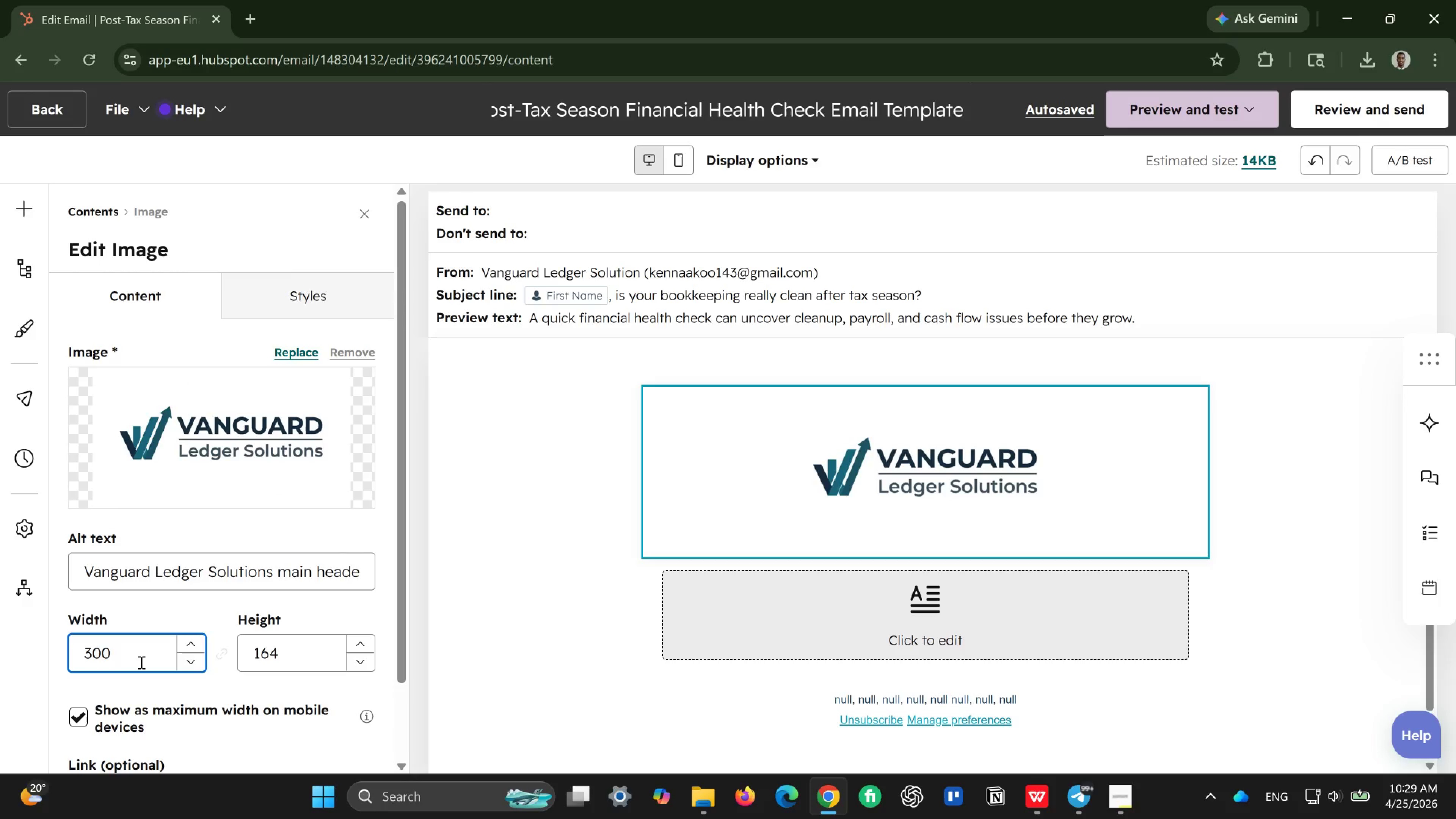 
key(Backspace)
key(Backspace)
key(Backspace)
type(200)
 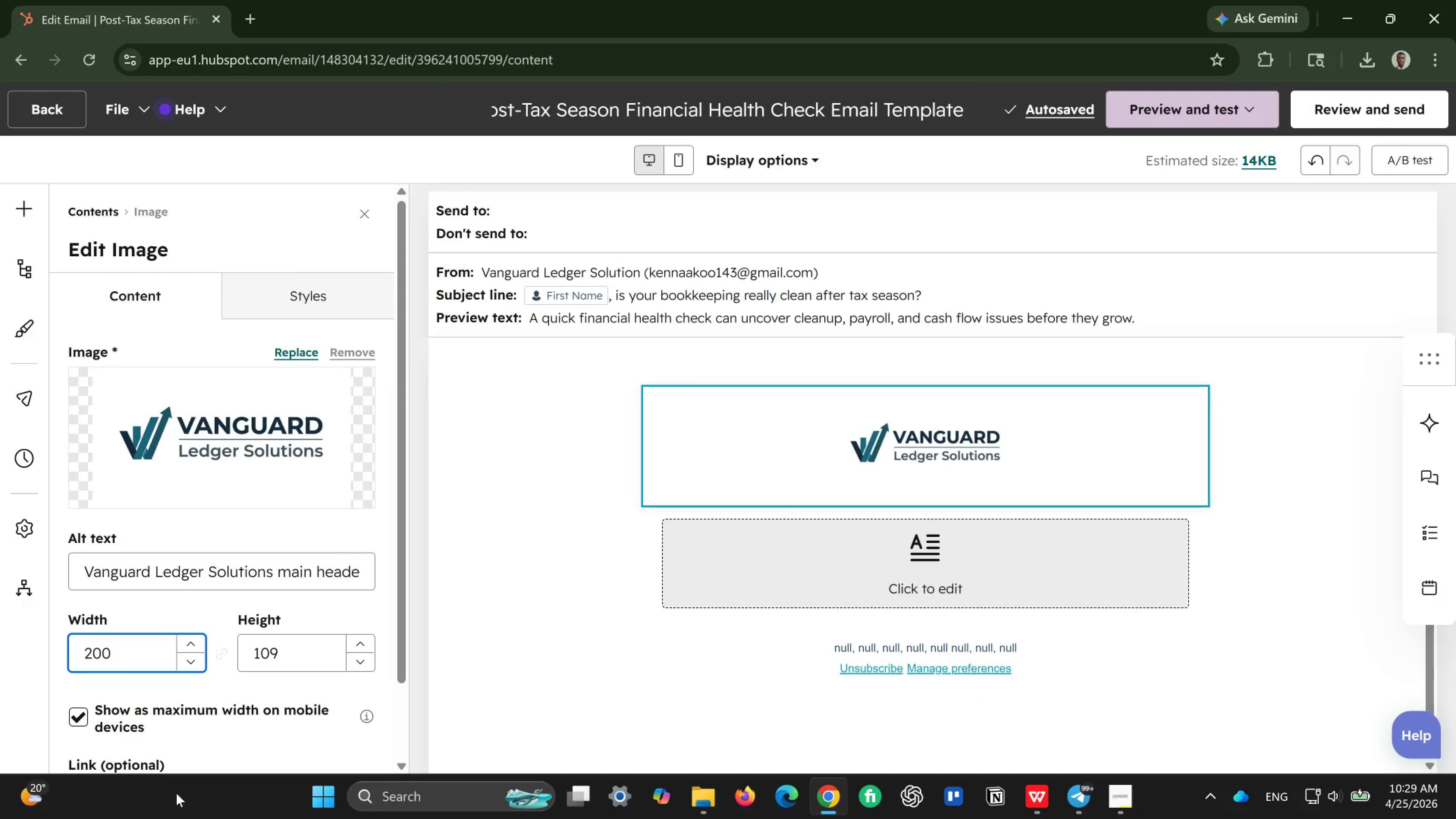 
wait(5.51)
 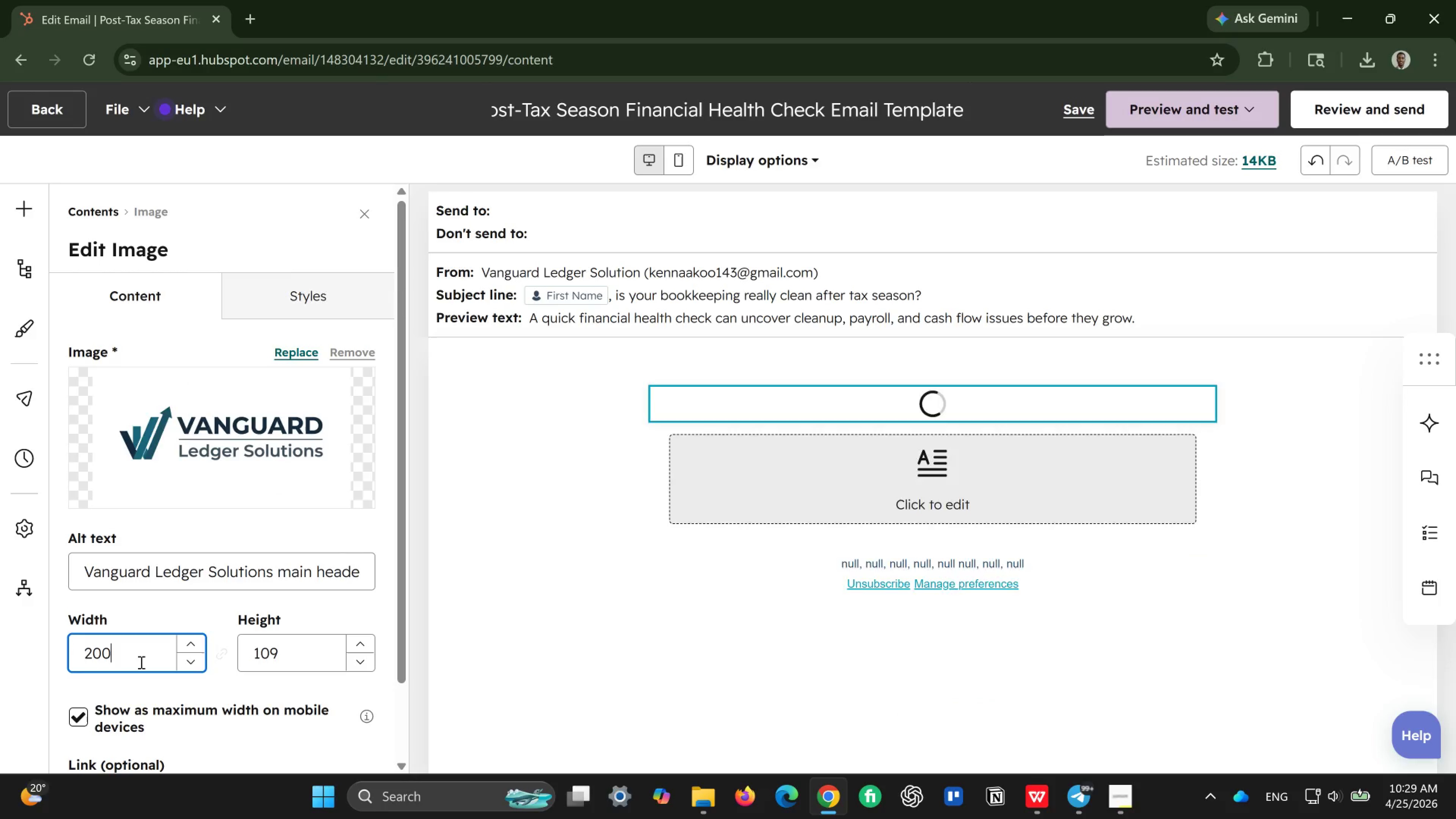 
left_click([935, 534])
 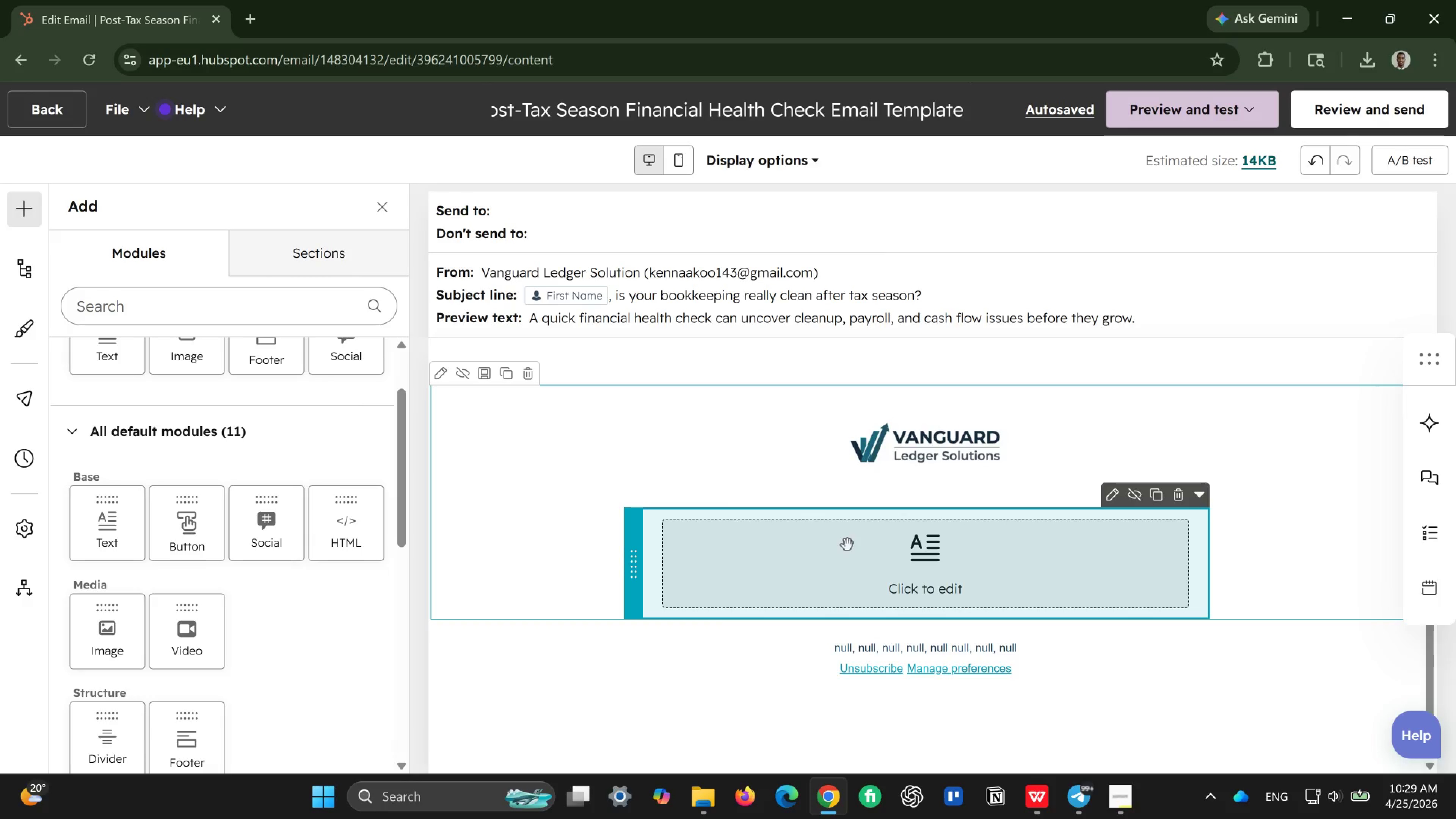 
double_click([958, 580])
 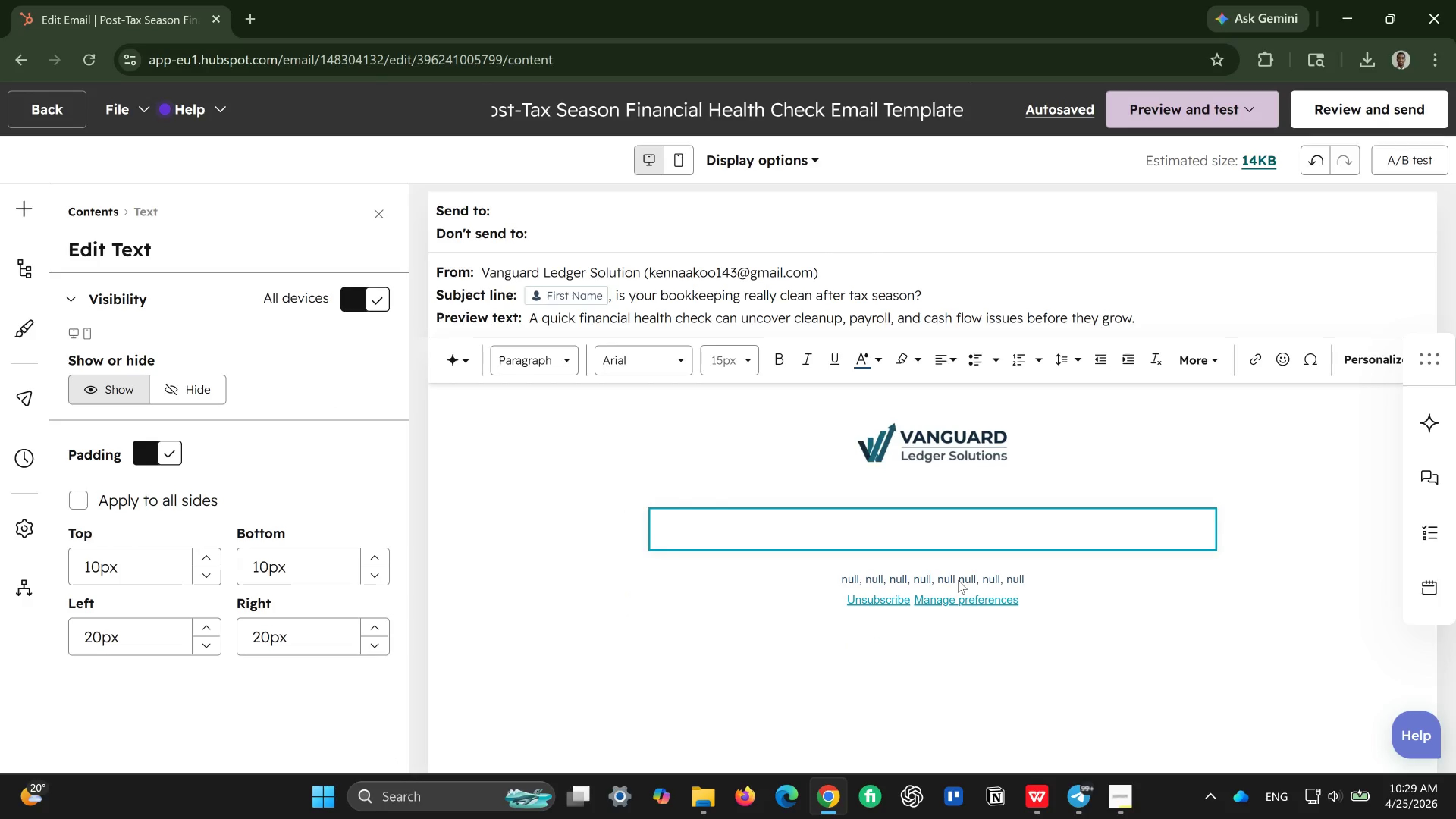 
wait(12.37)
 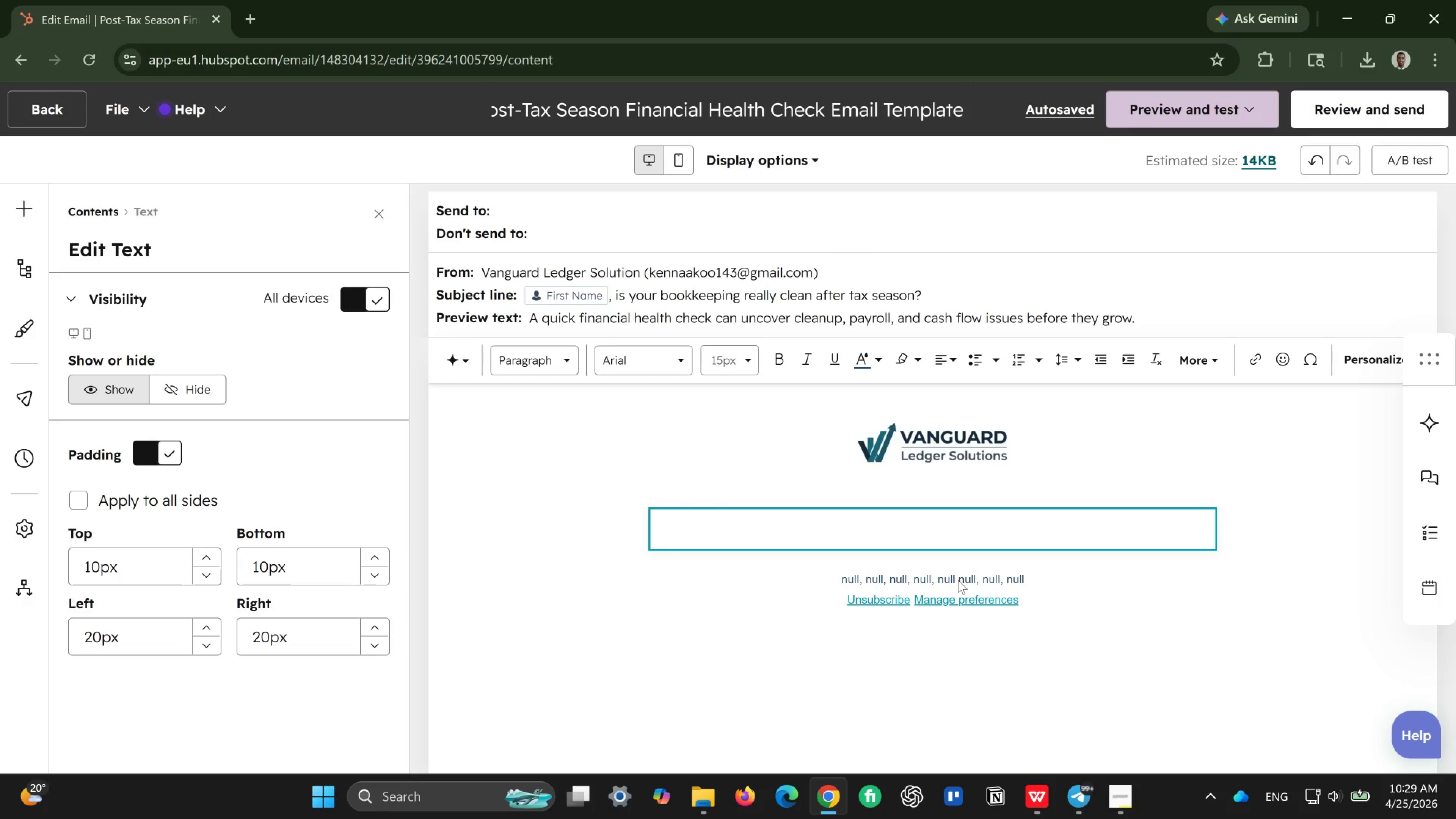 
key(CapsLock)
 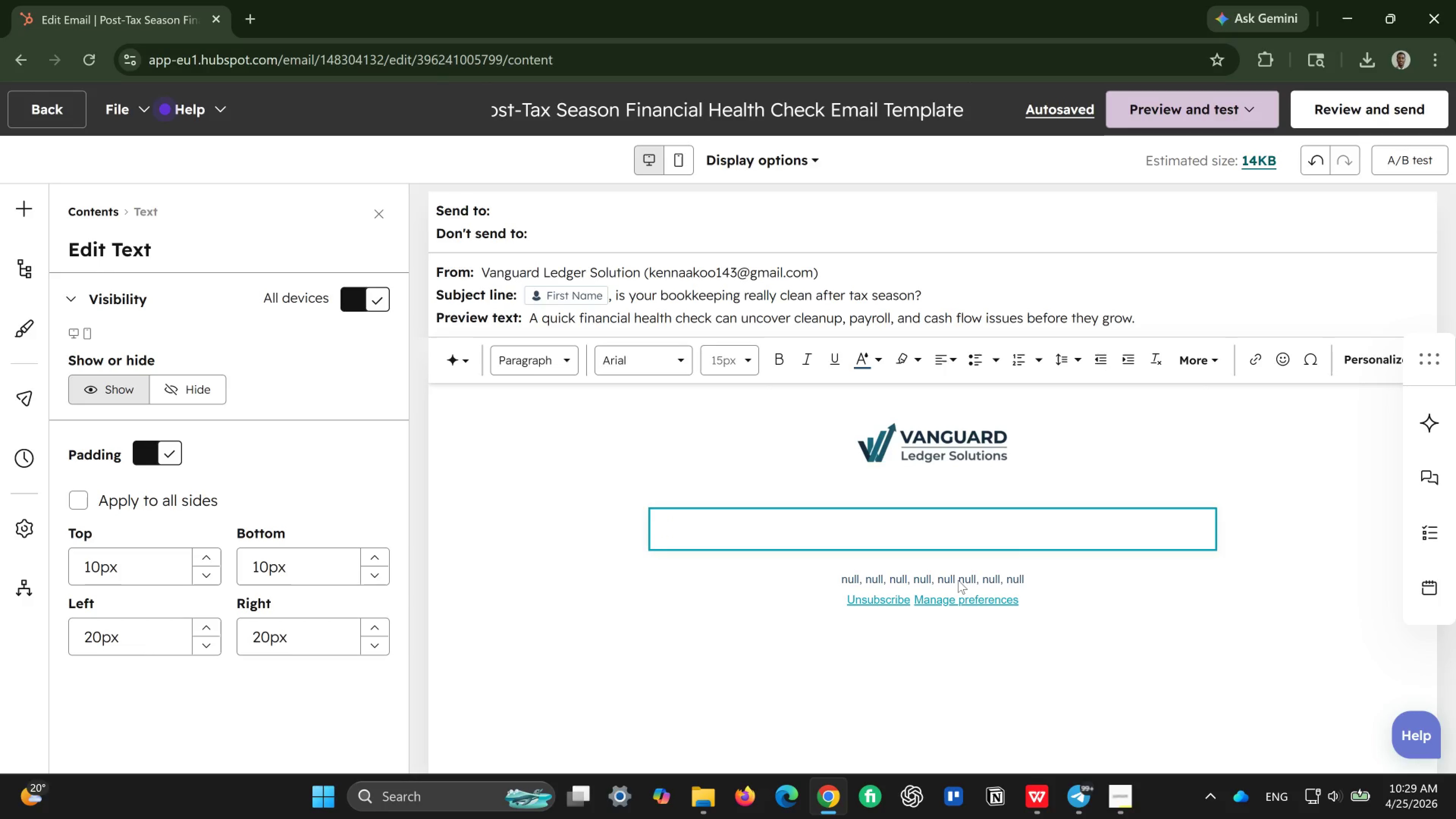 
key(P)
 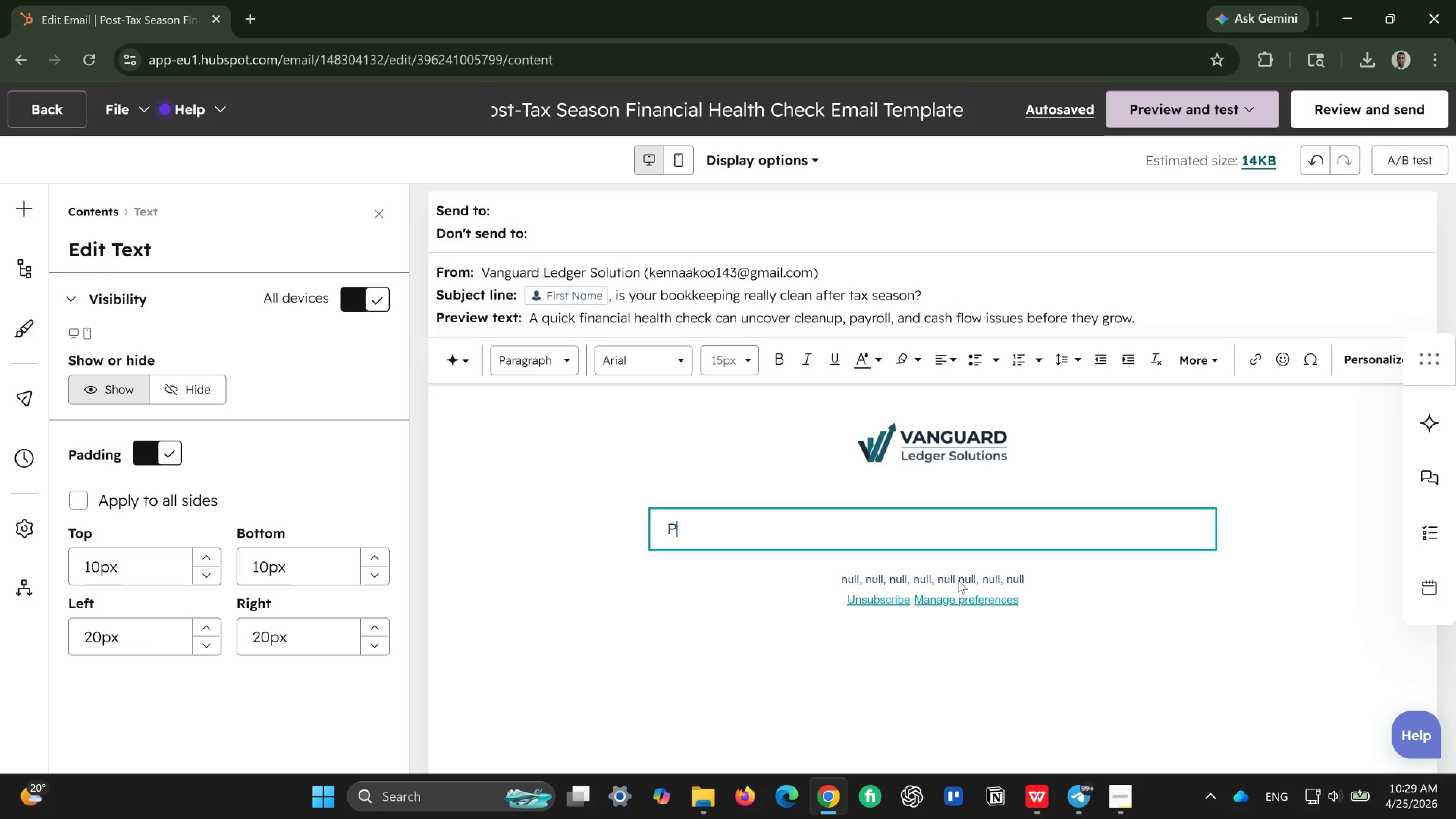 
key(CapsLock)
 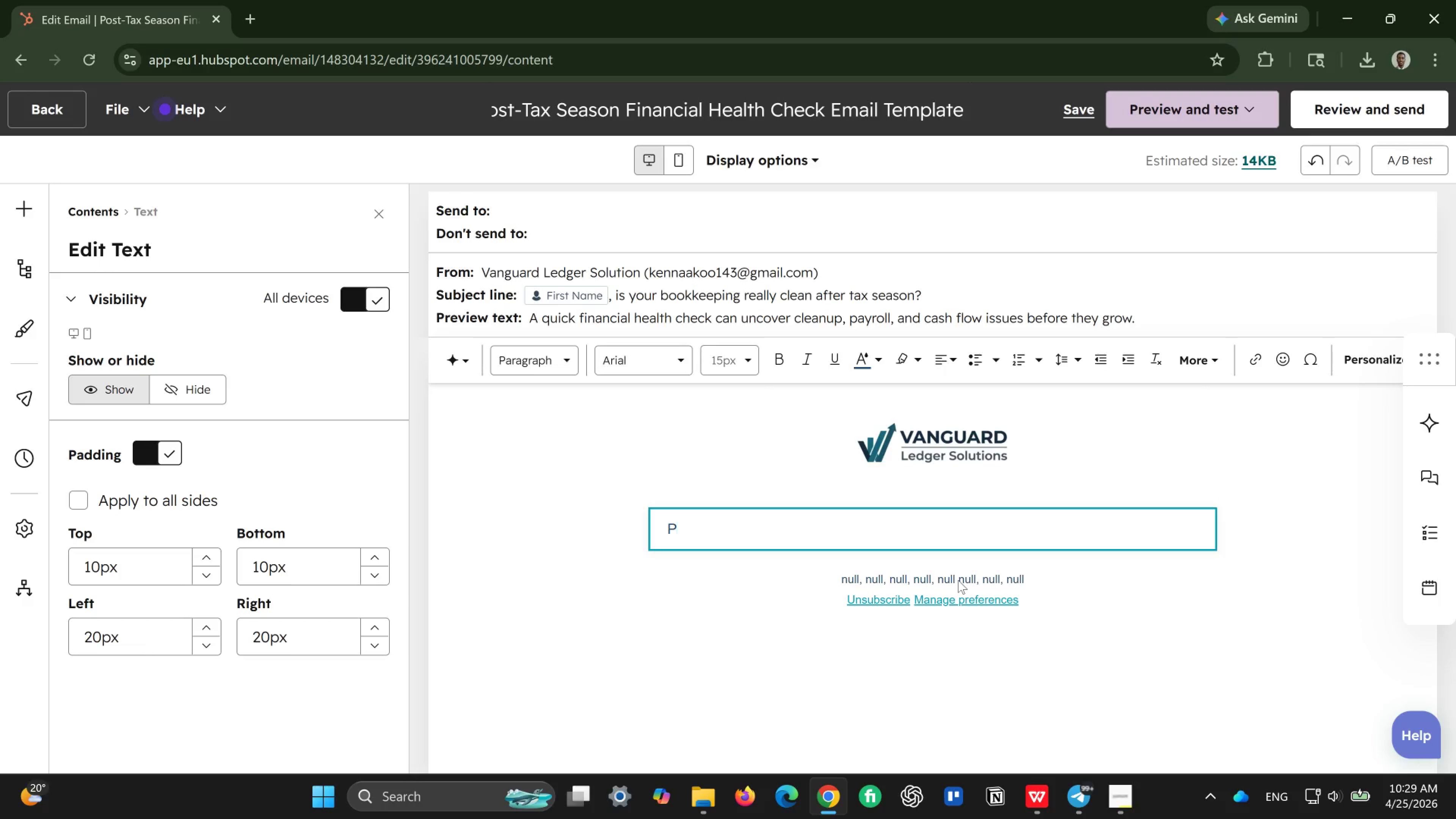 
key(Backspace)
 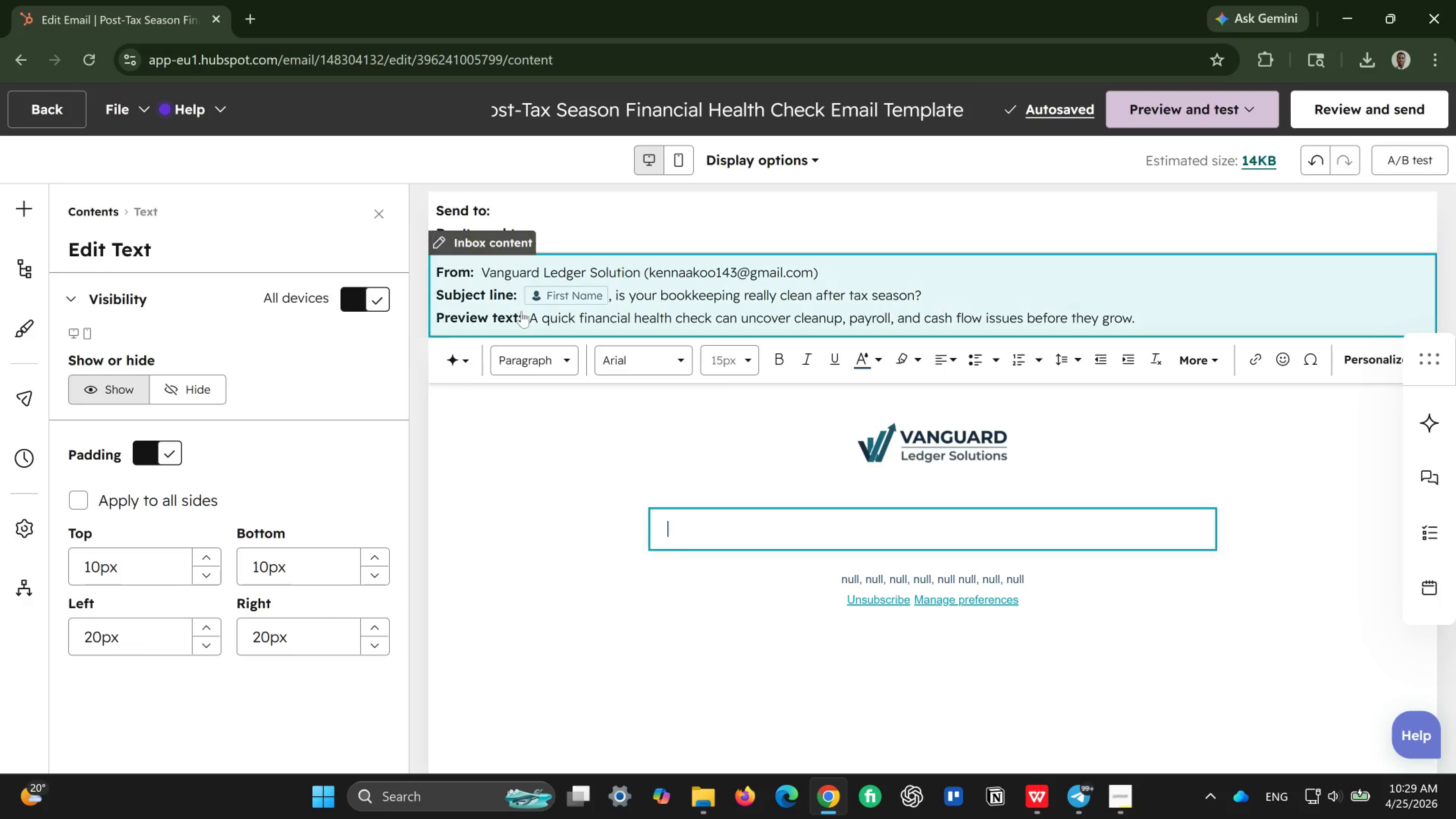 
wait(5.72)
 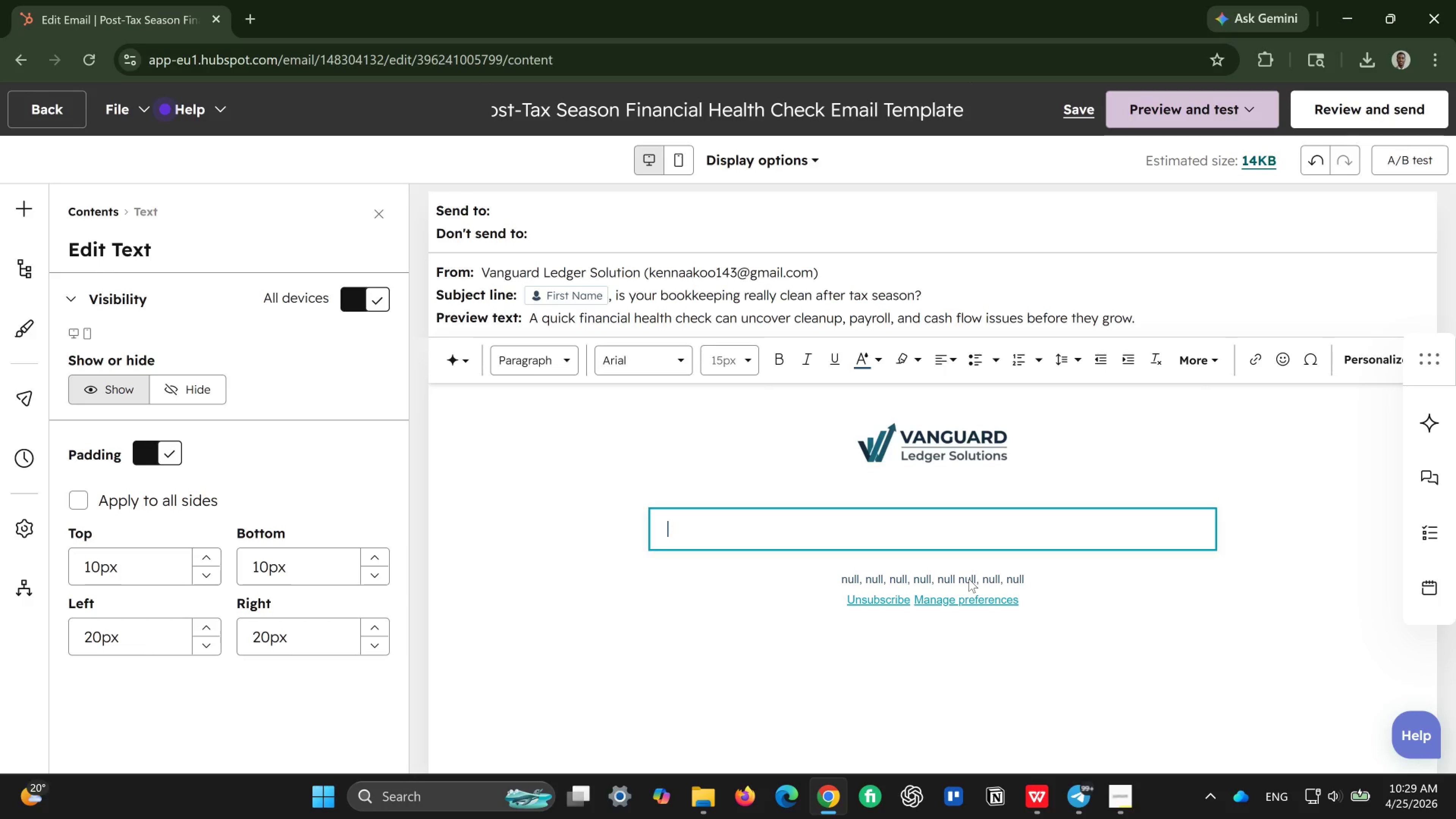 
left_click([545, 358])
 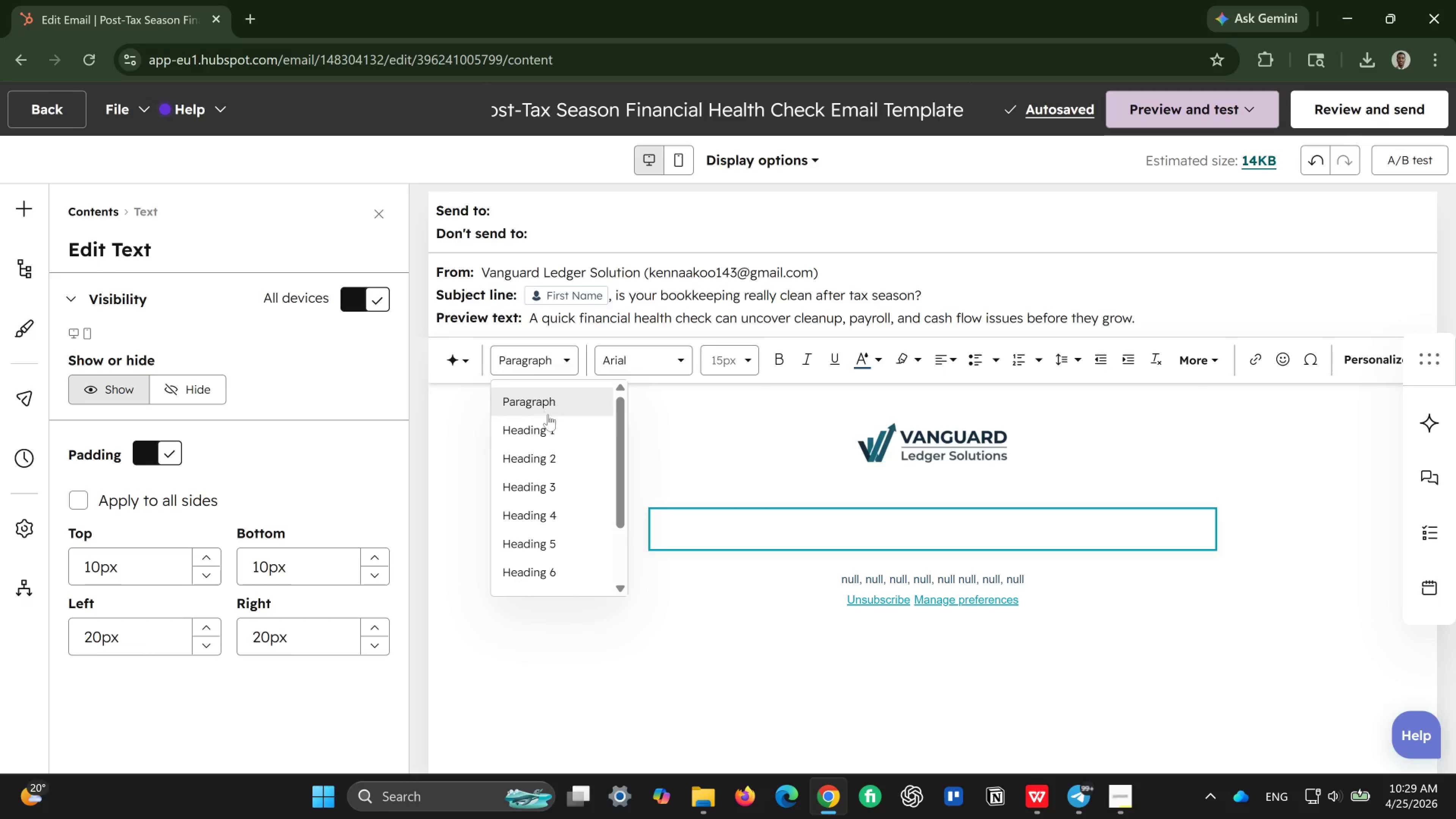 
left_click([548, 432])
 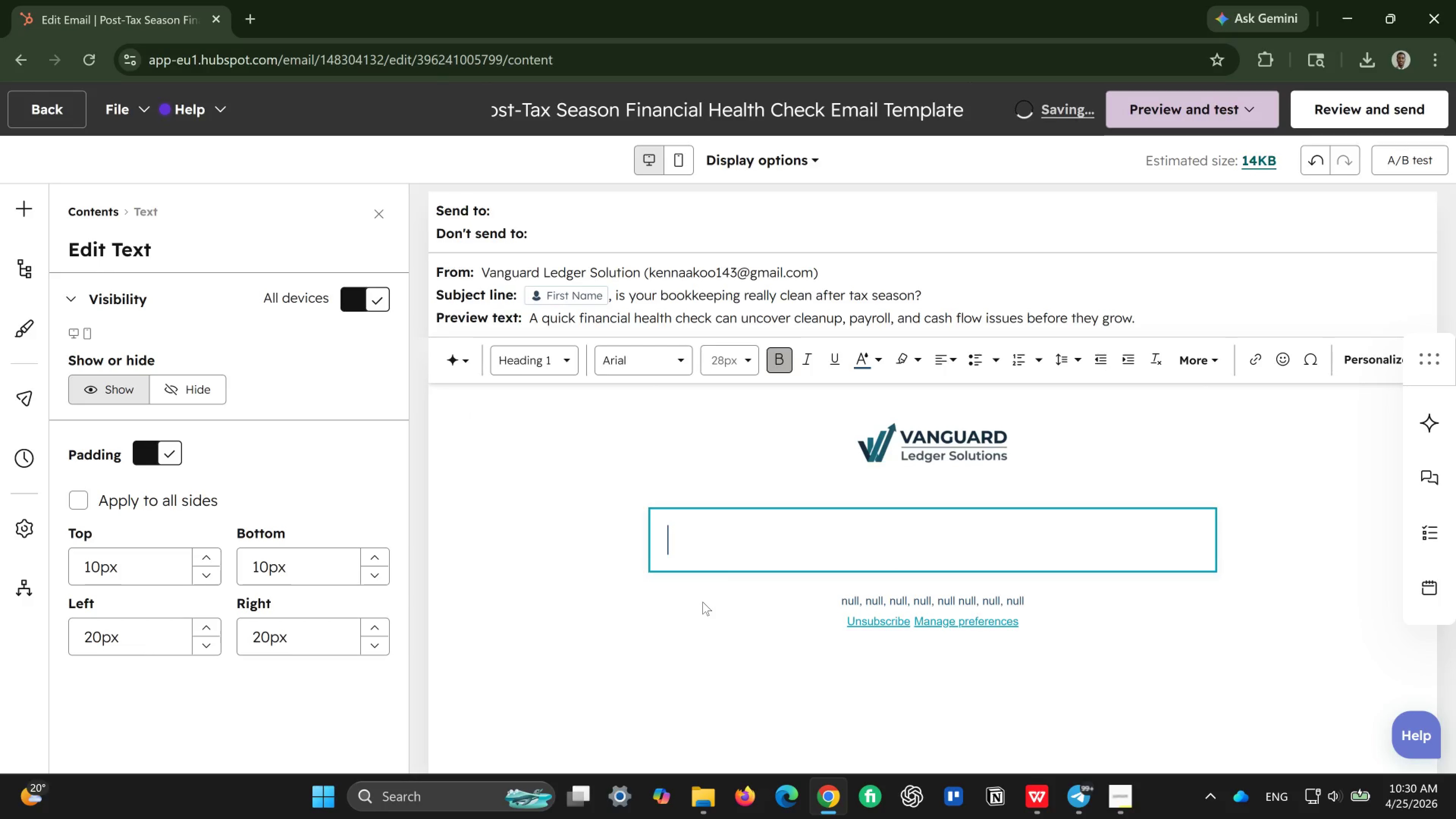 
type(pO)
key(Backspace)
key(Backspace)
type(Post-April c)
key(Backspace)
type(Cleanup For Small Business Finance)
 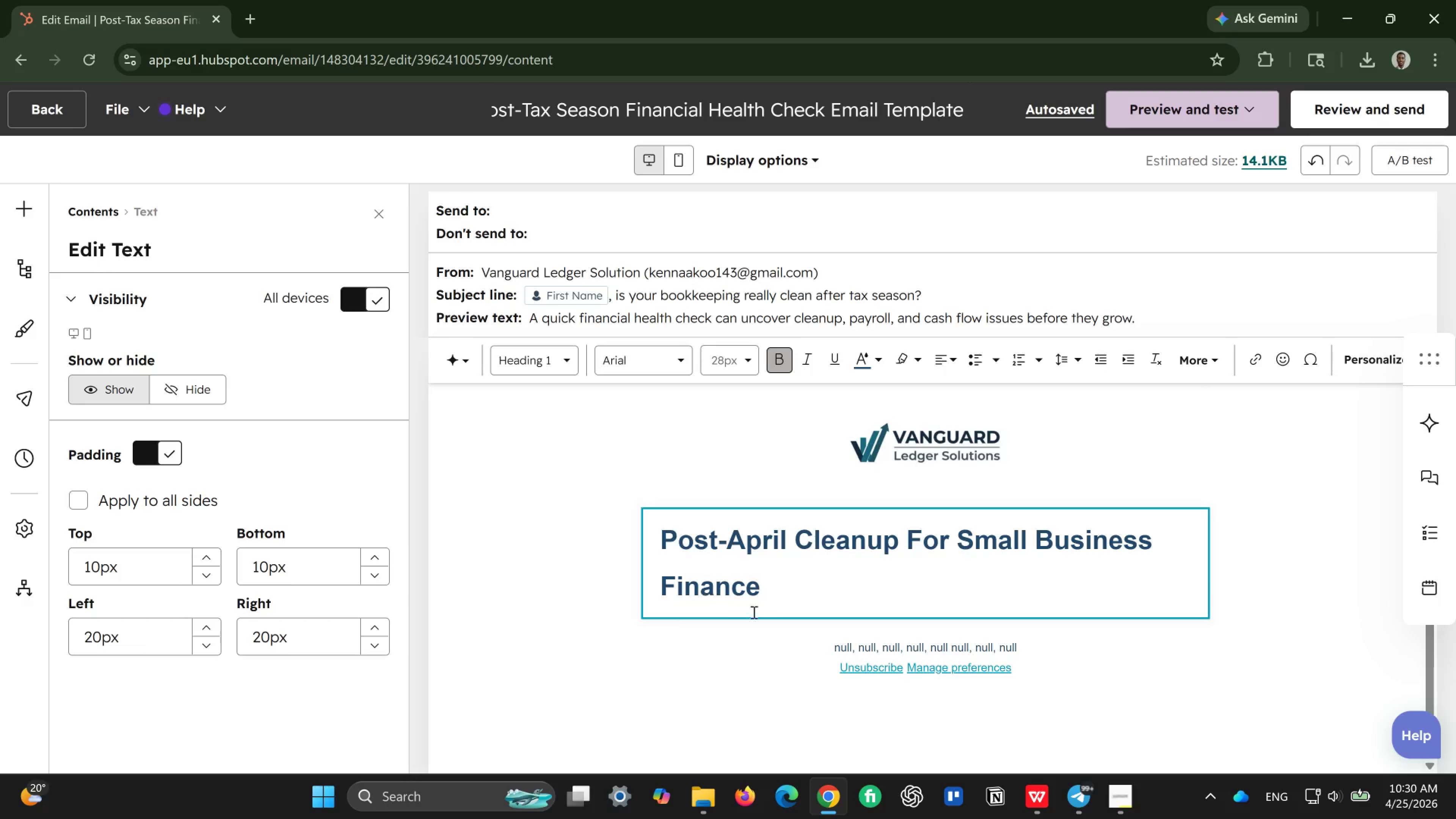 
wait(15.27)
 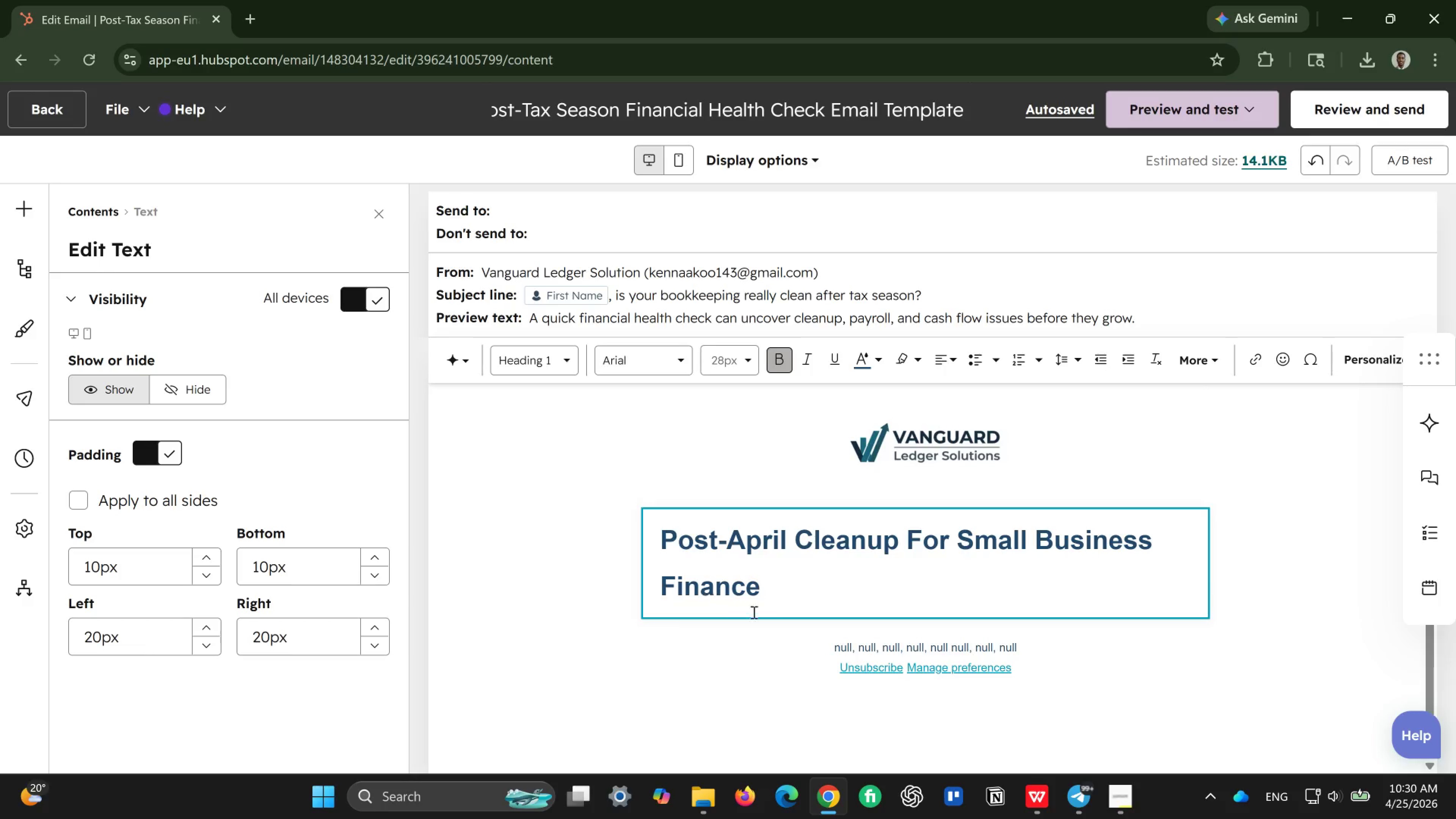 
left_click([893, 583])
 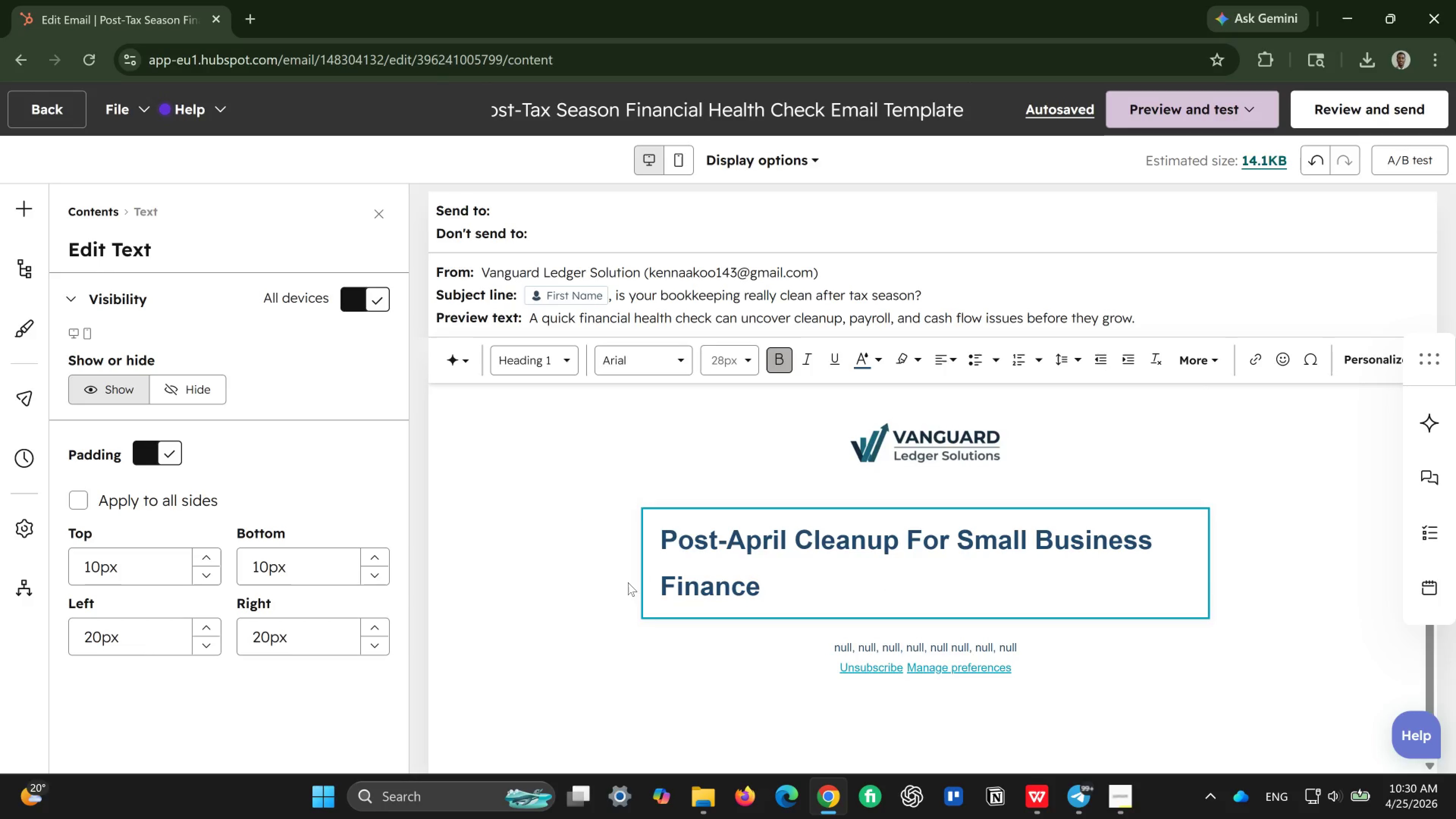 
left_click([628, 582])
 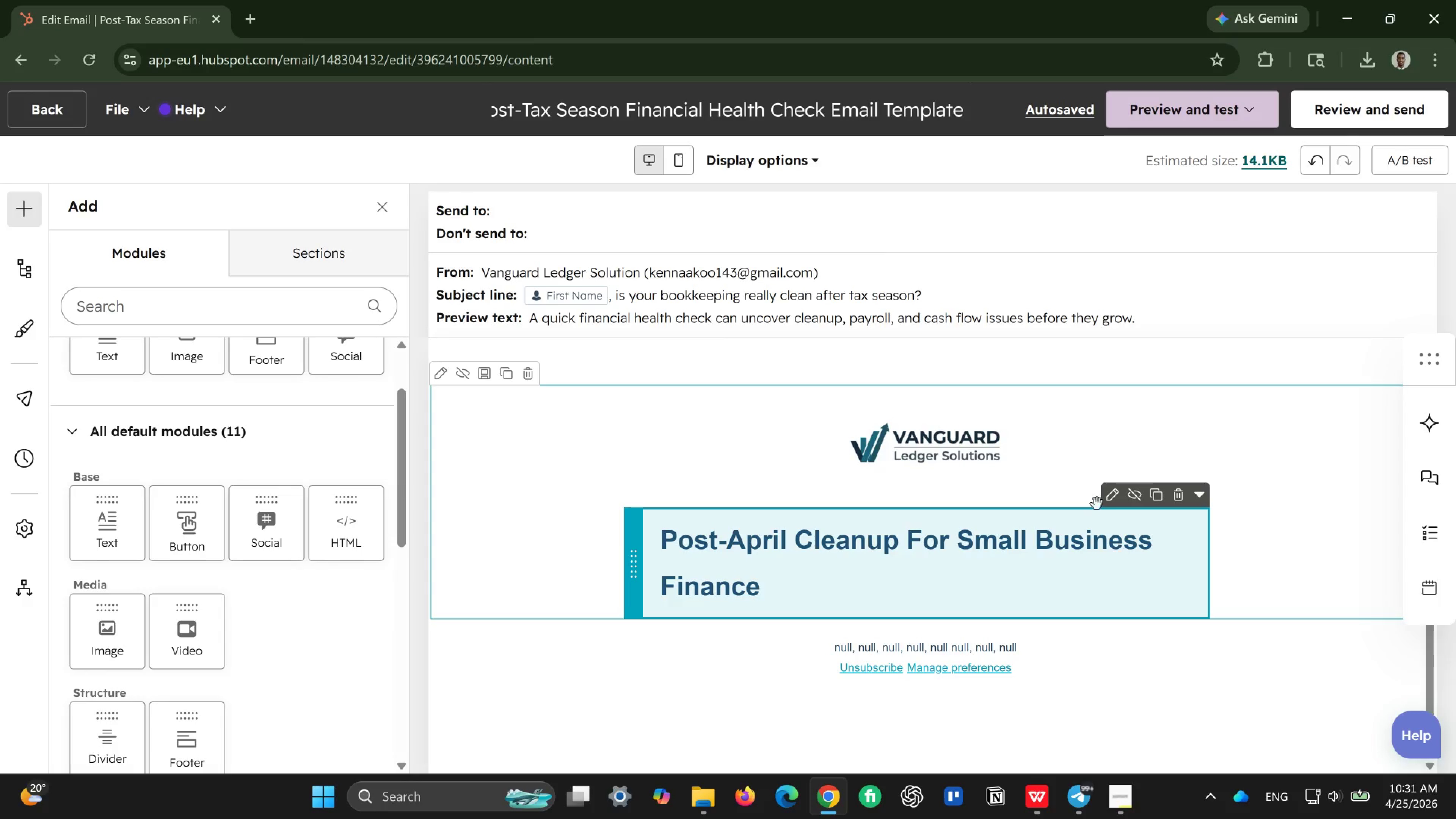 
left_click([1106, 502])
 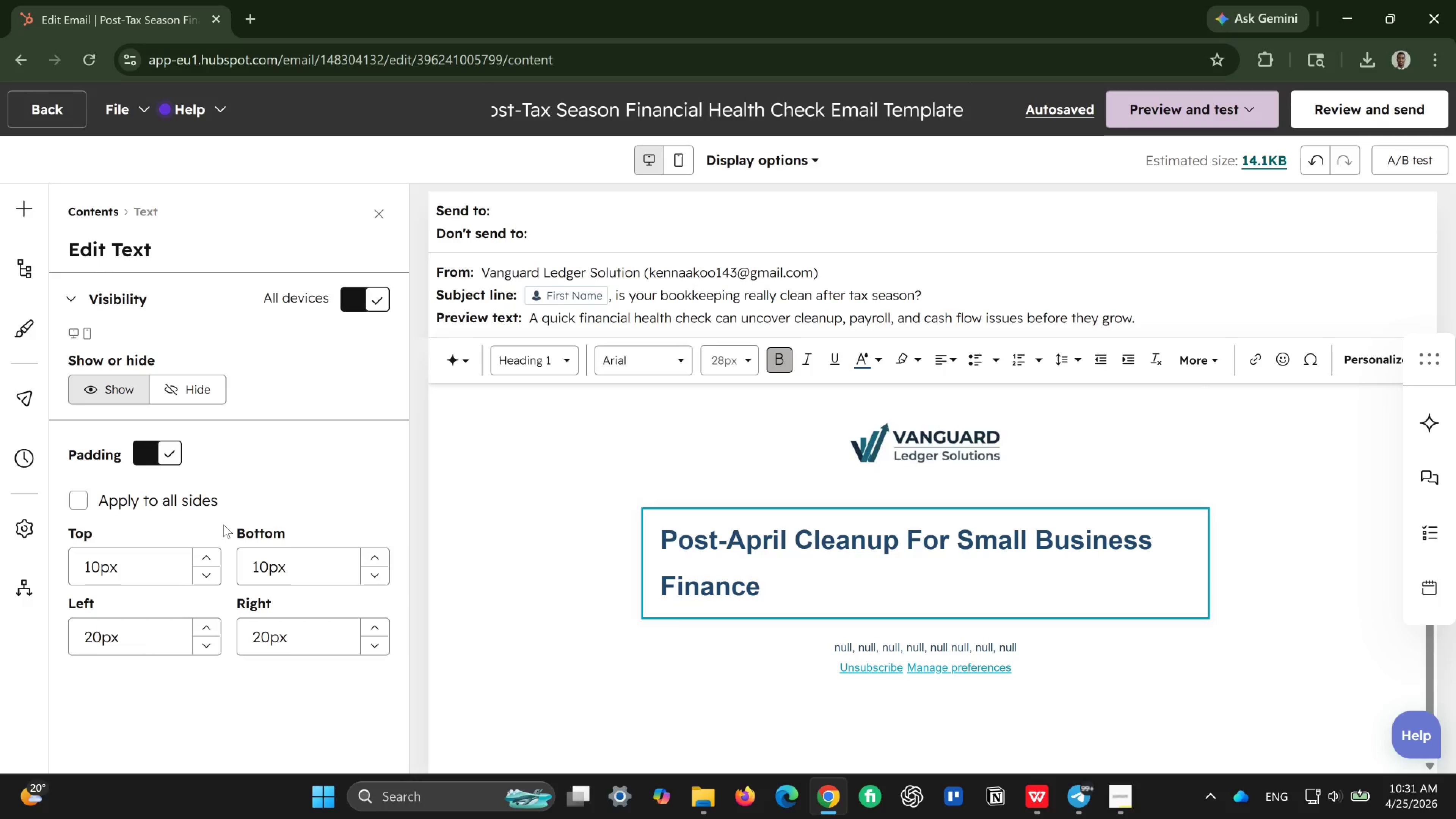 
wait(23.6)
 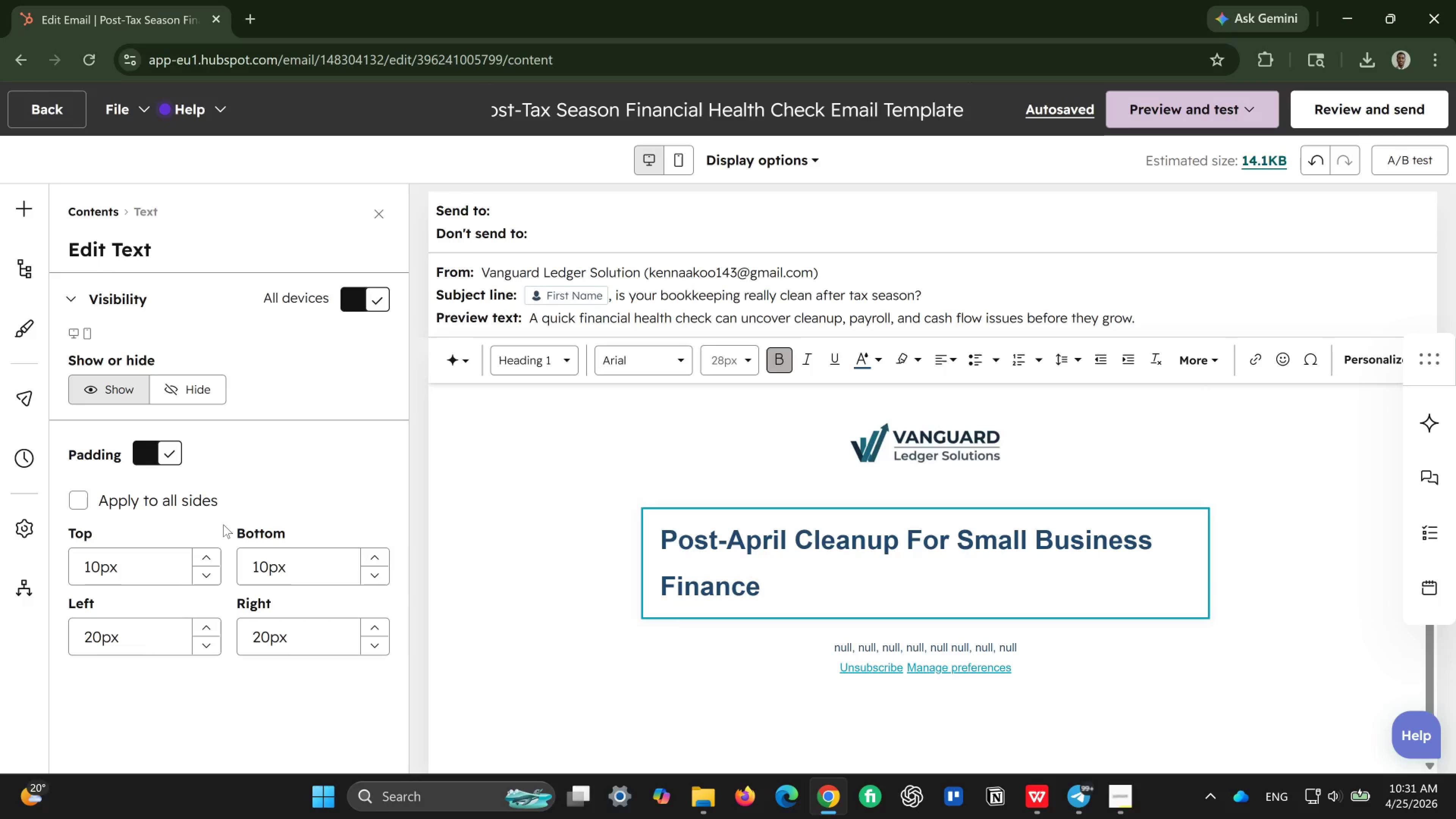 
scroll: coordinate [201, 518], scroll_direction: up, amount: 2.0
 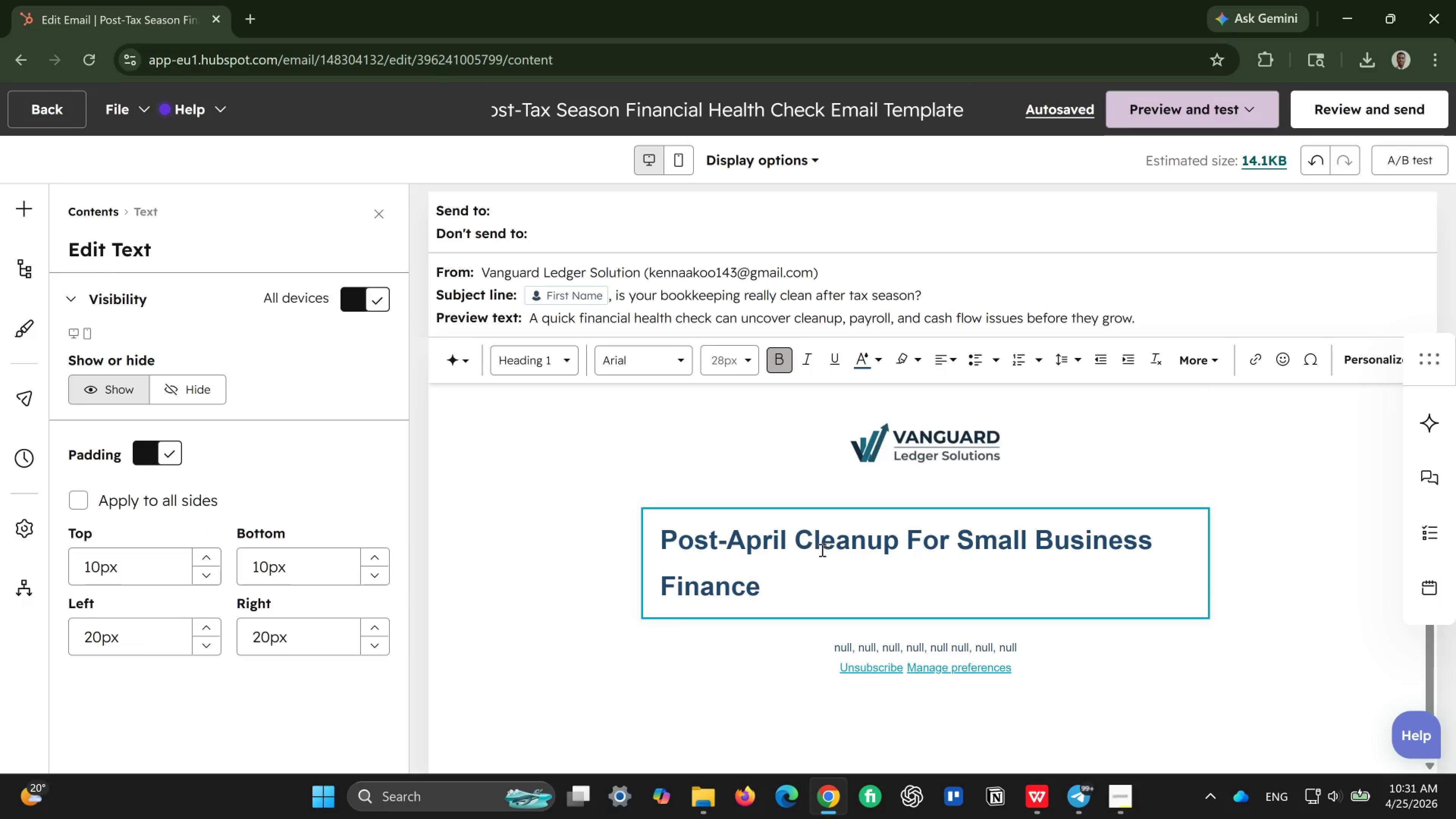 
wait(8.2)
 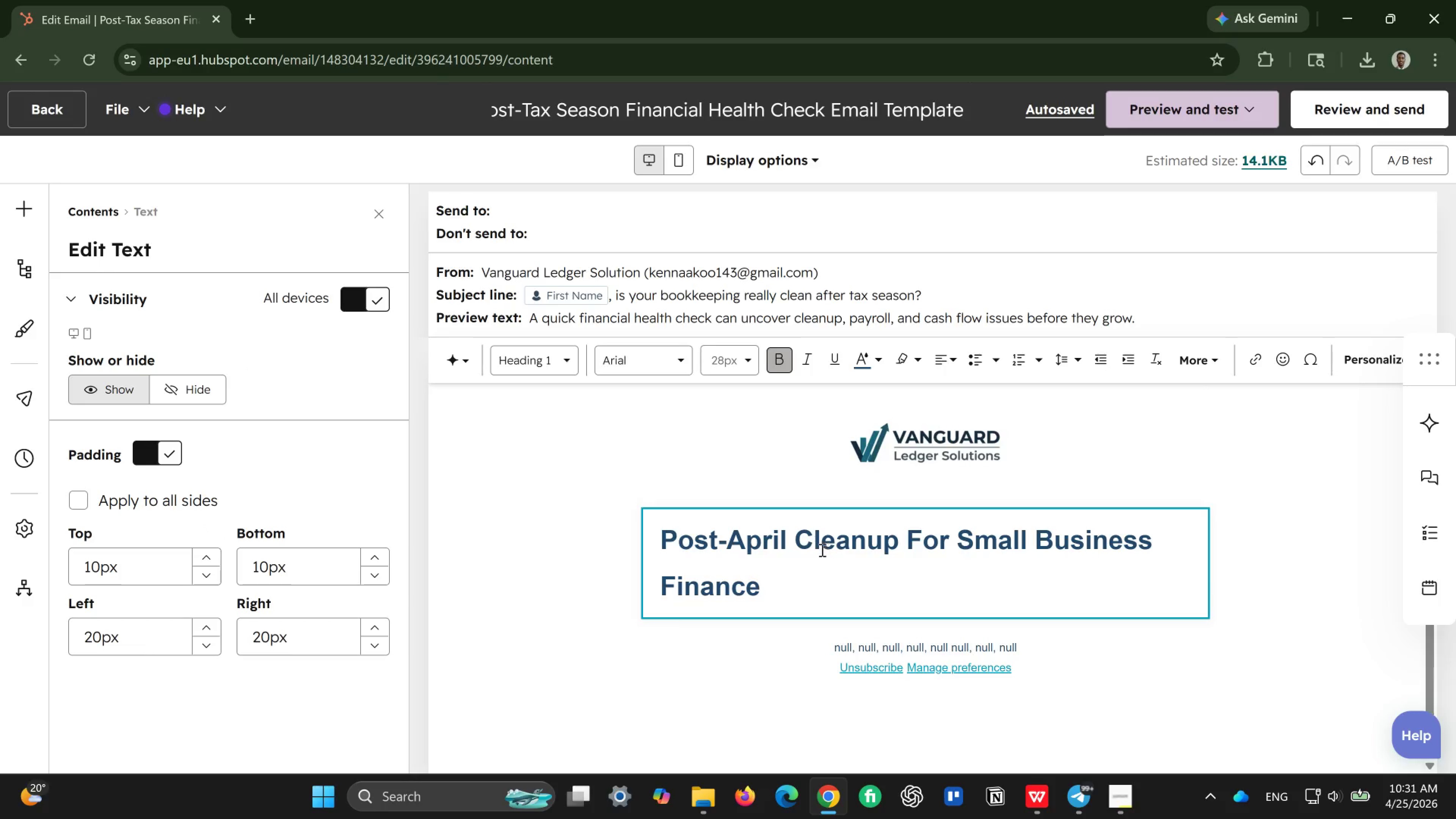 
left_click_drag(start_coordinate=[660, 534], to_coordinate=[798, 580])
 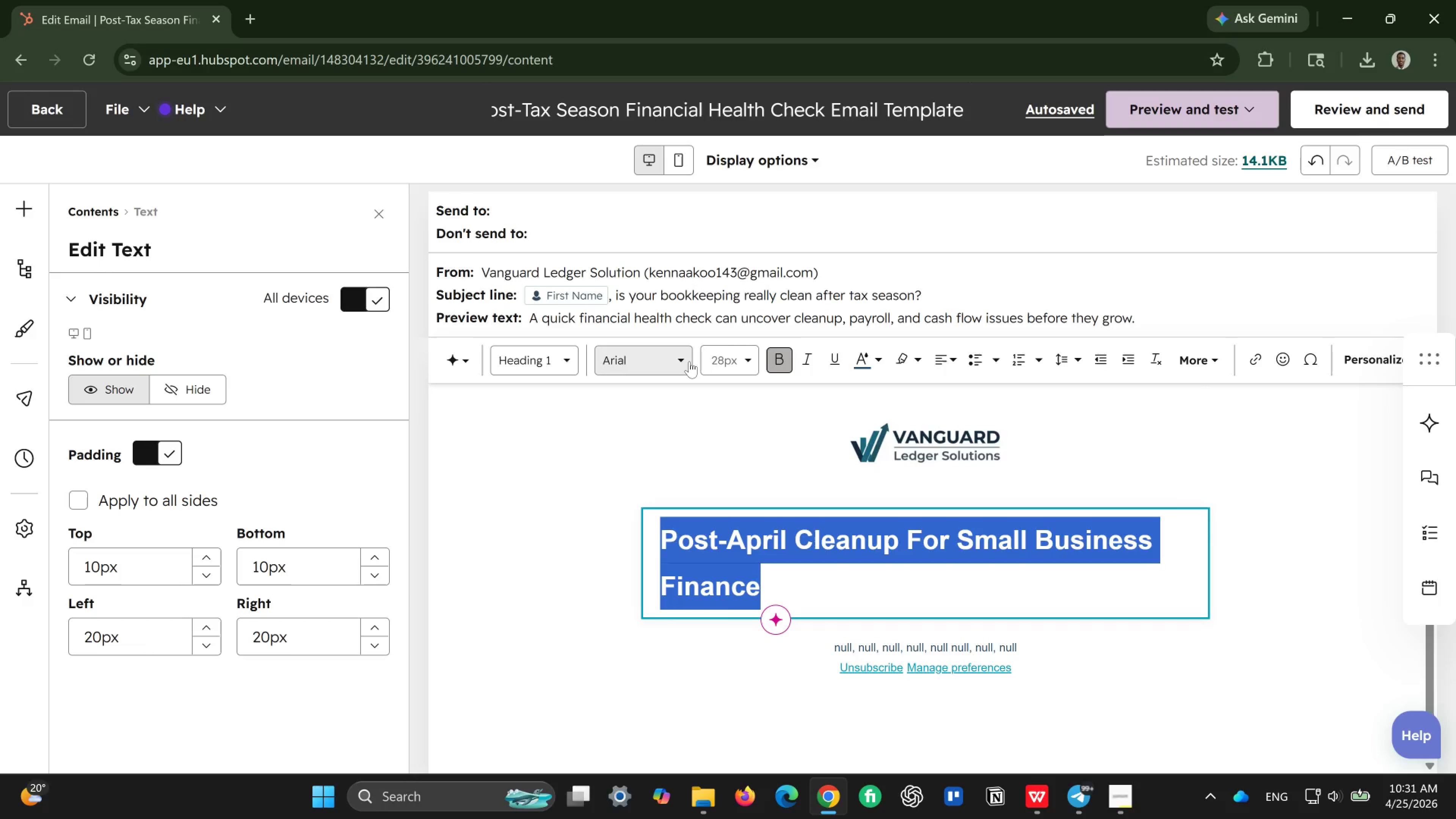 
left_click([681, 361])
 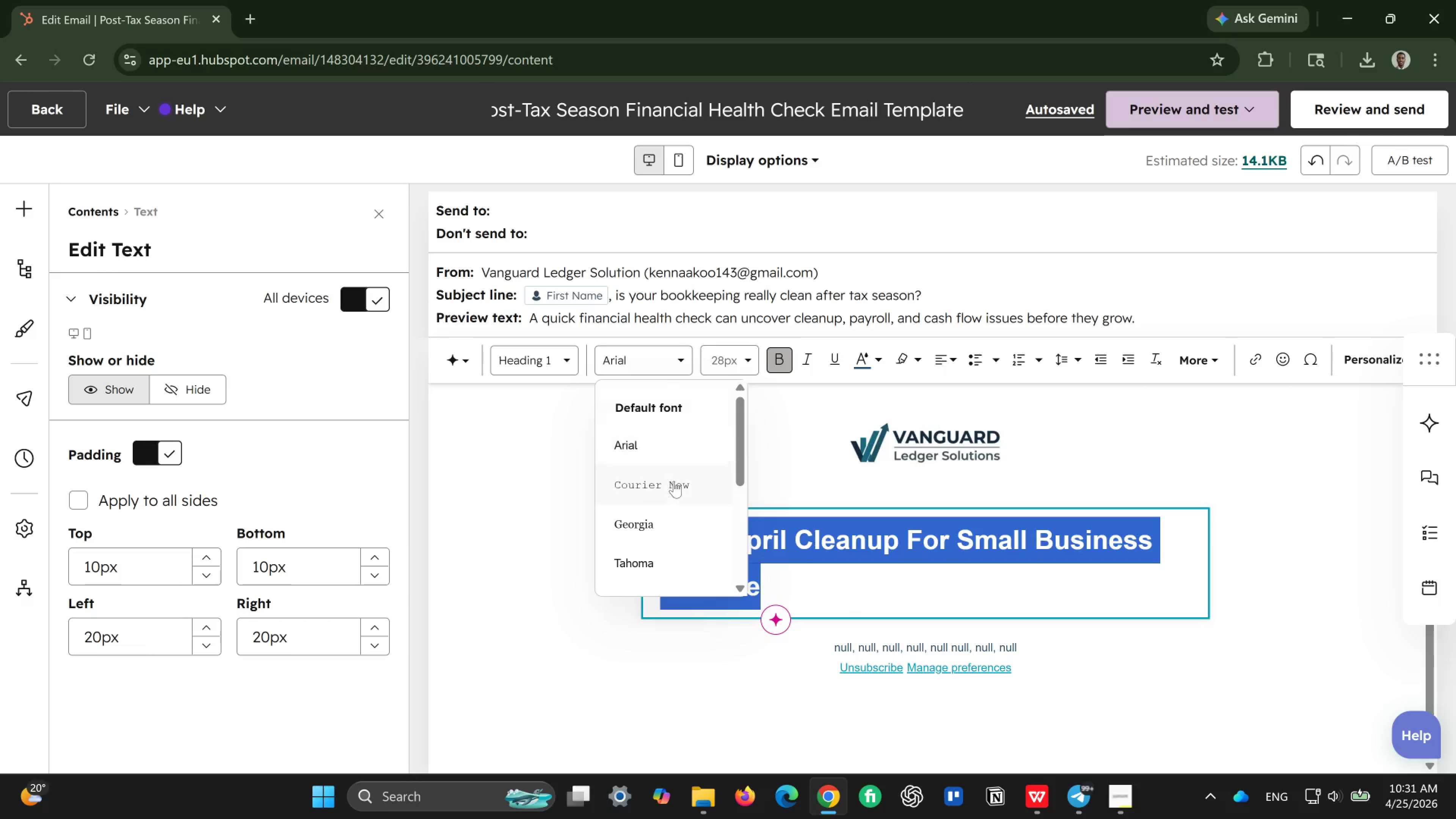 
scroll: coordinate [674, 481], scroll_direction: down, amount: 2.0
 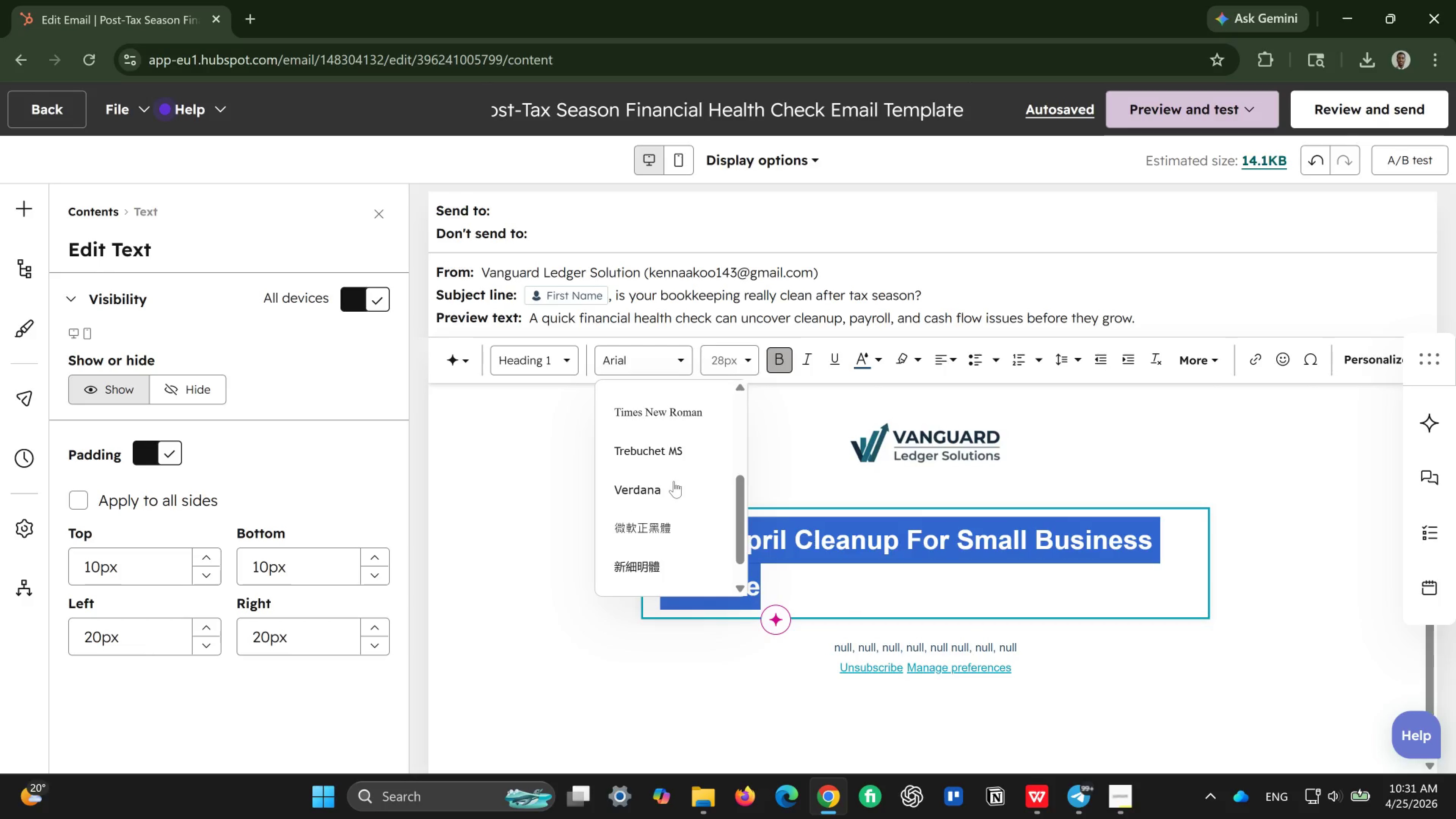 
scroll: coordinate [674, 481], scroll_direction: up, amount: 1.0
 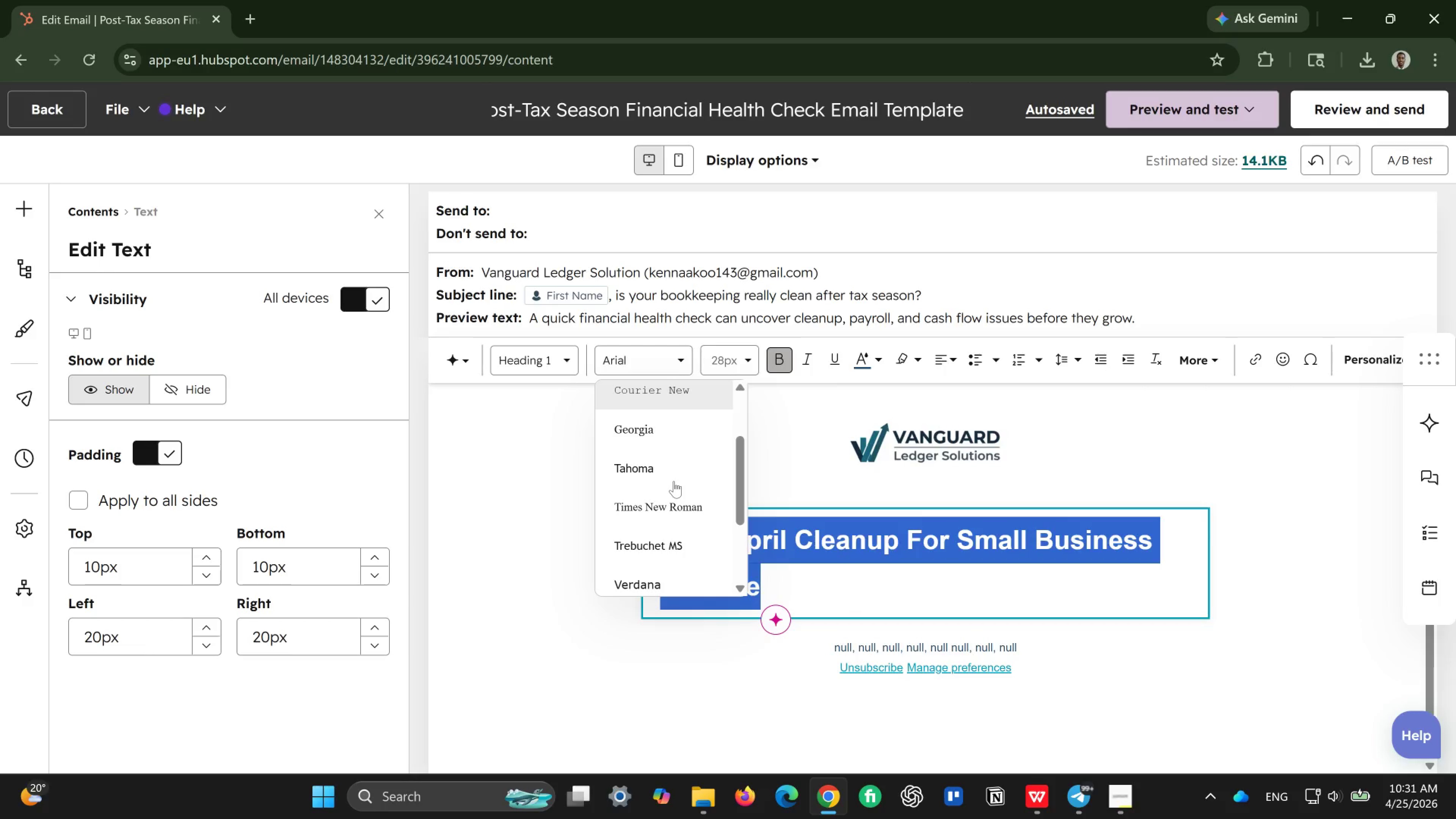 
scroll: coordinate [674, 481], scroll_direction: down, amount: 3.0
 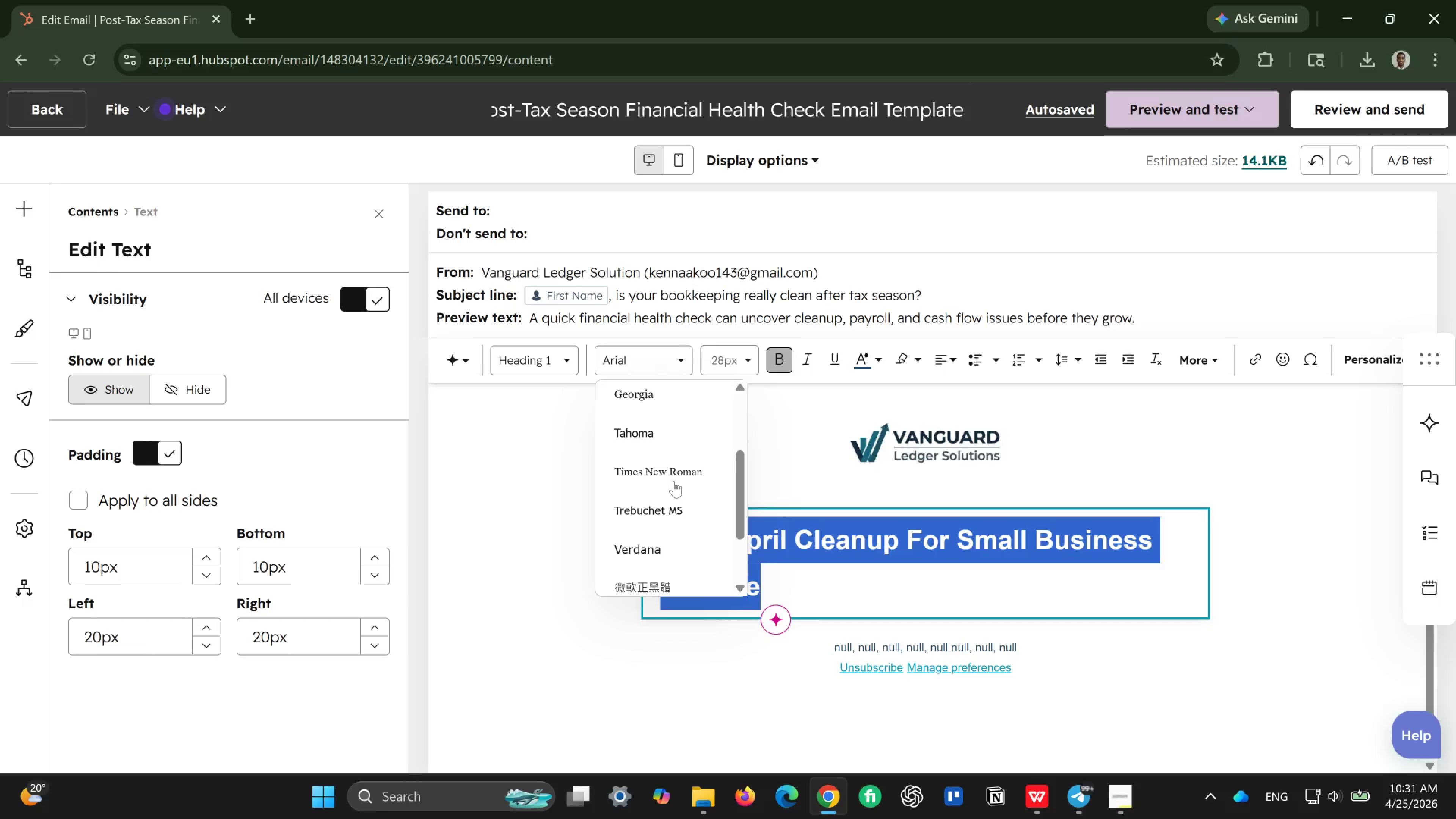 
scroll: coordinate [674, 481], scroll_direction: up, amount: 1.0
 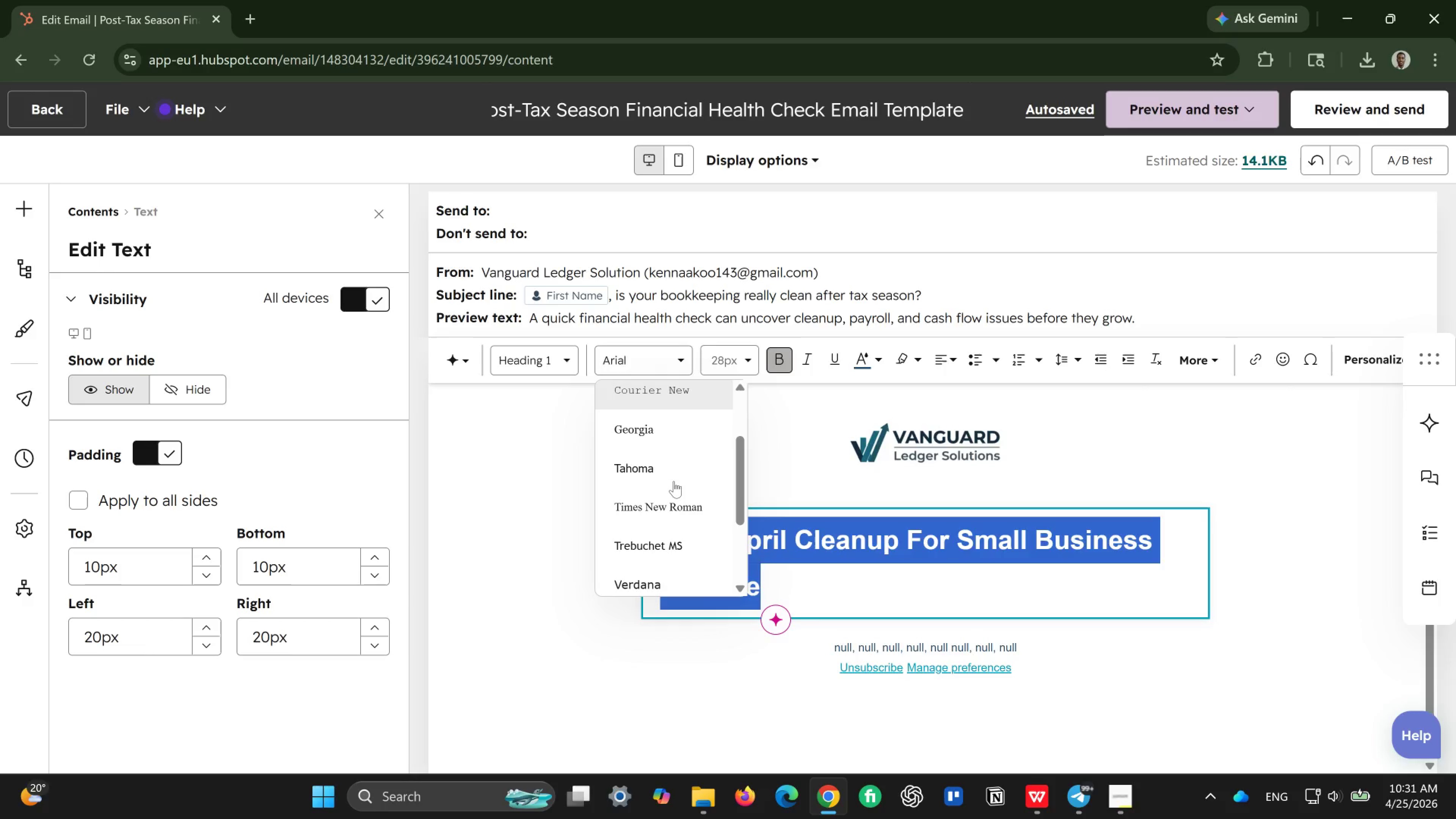 
scroll: coordinate [674, 481], scroll_direction: down, amount: 5.0
 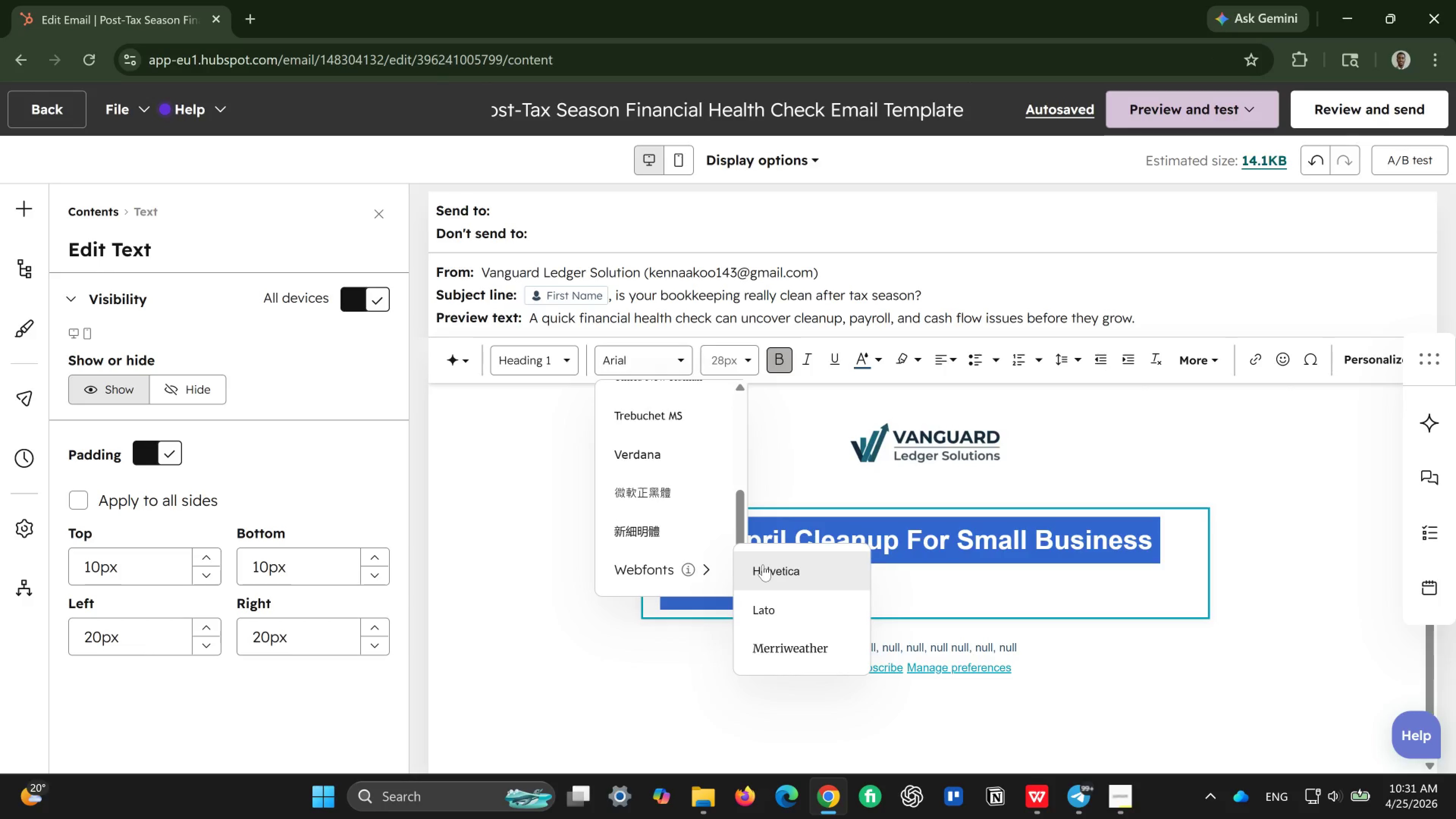 
left_click([763, 565])
 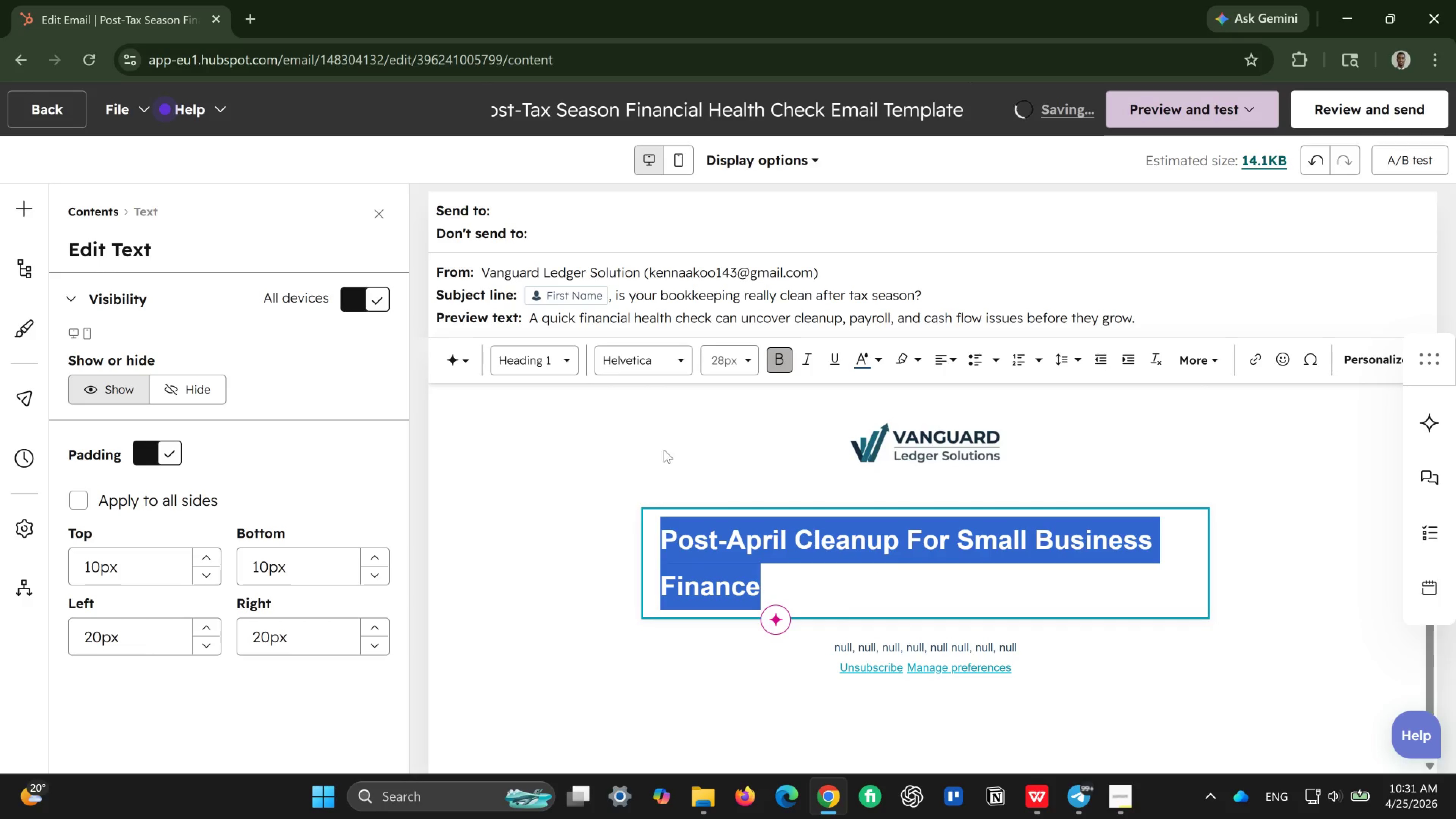 
wait(5.23)
 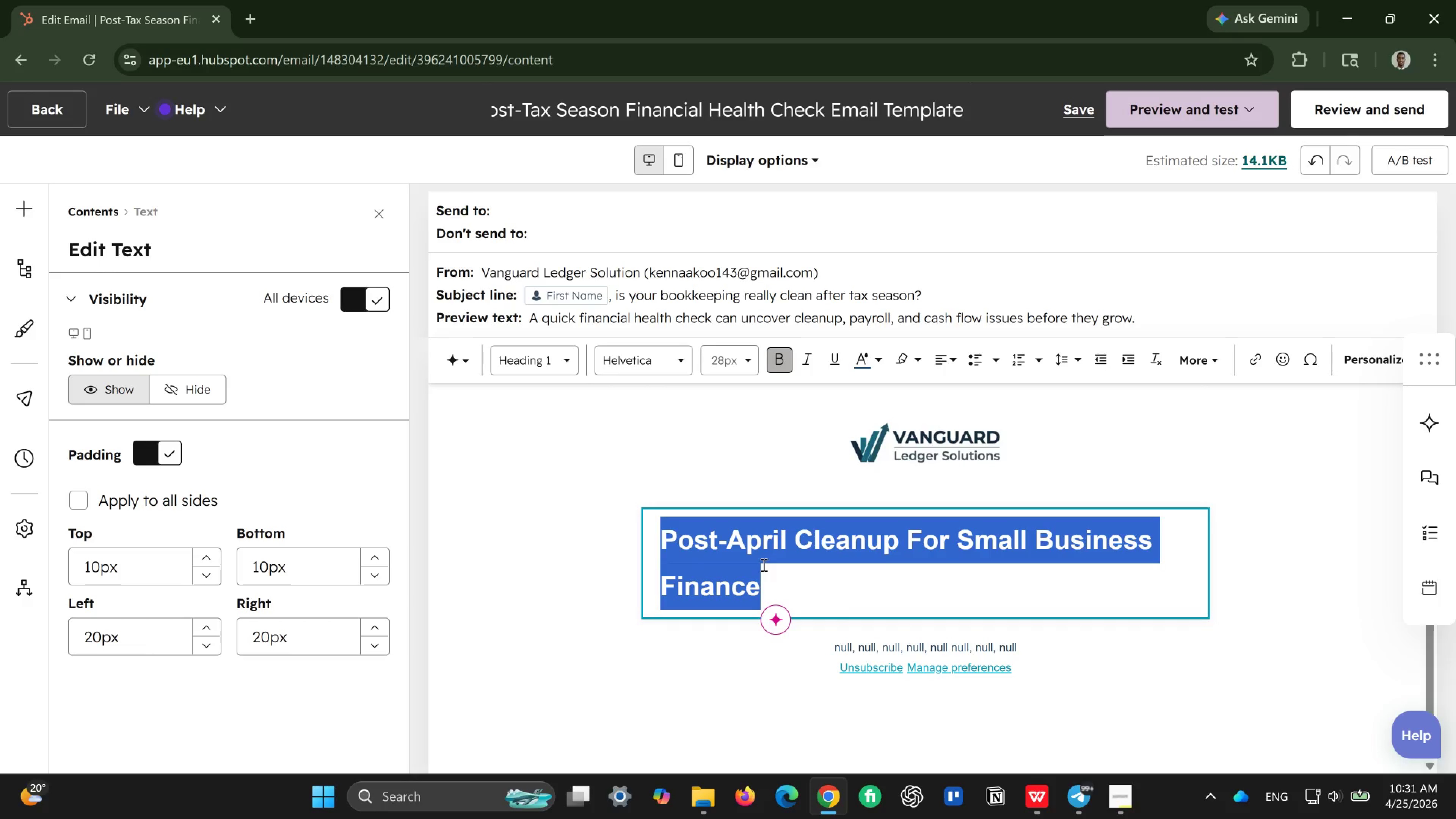 
left_click([664, 435])
 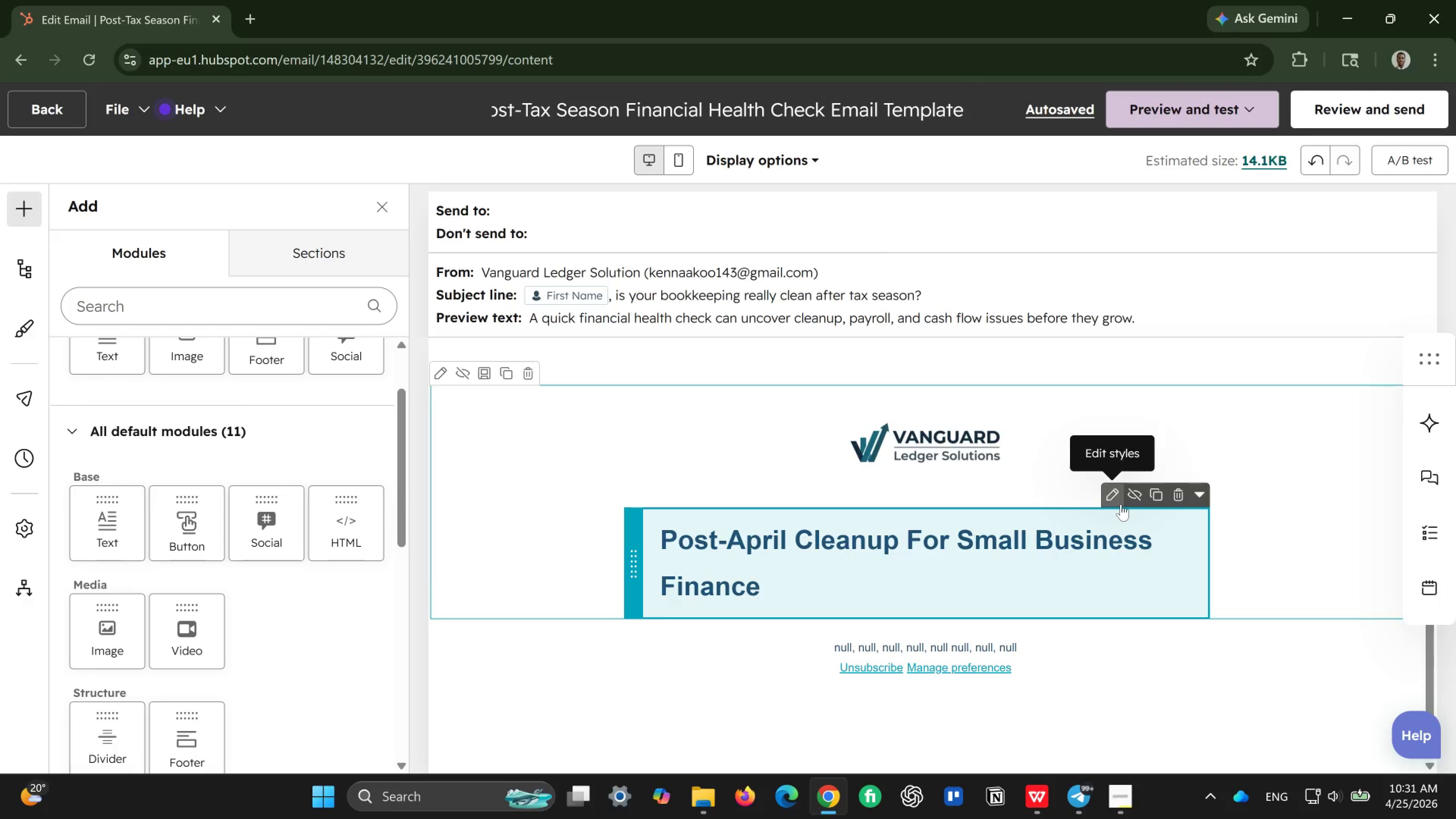 
left_click([1117, 504])
 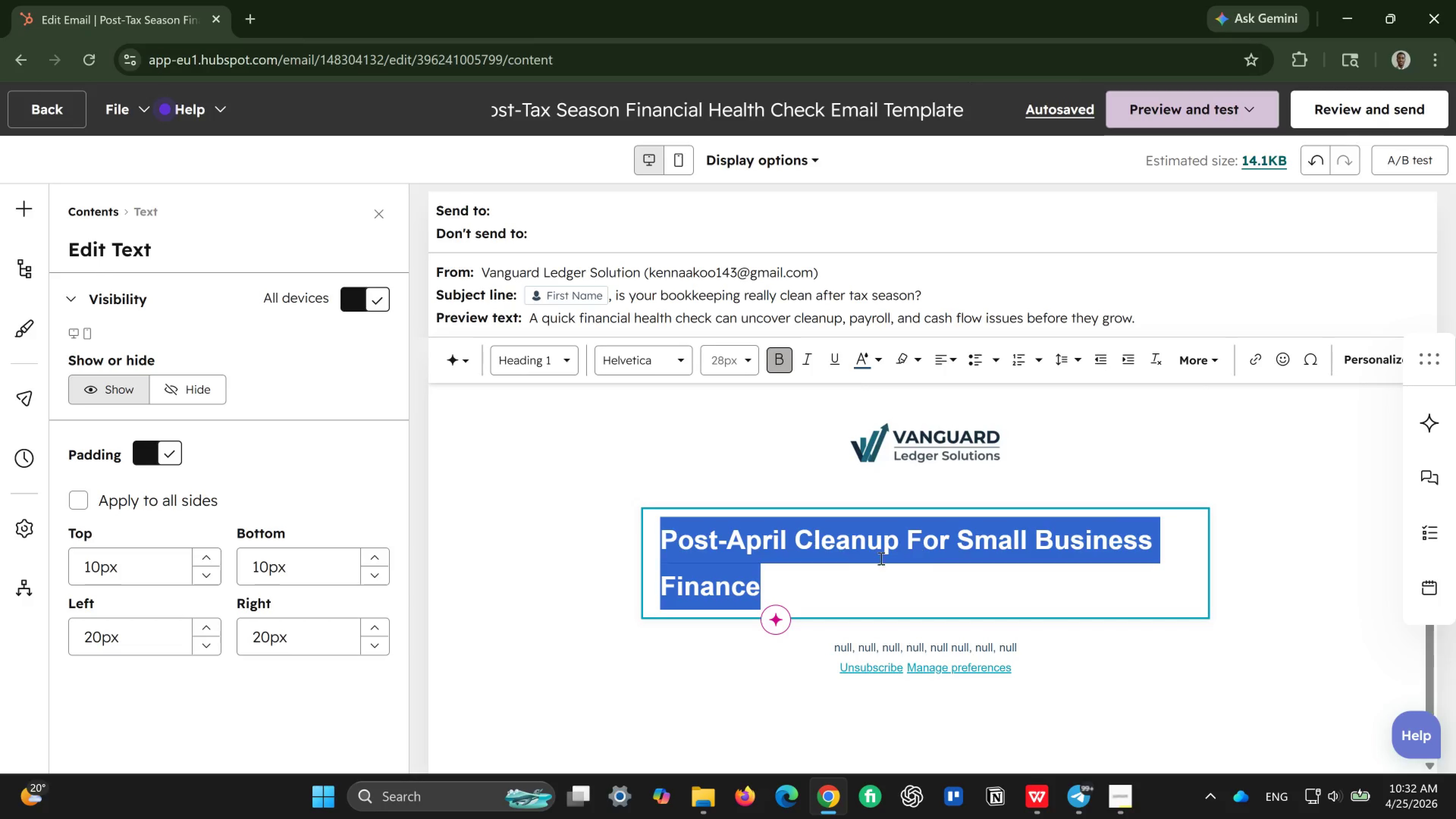 
left_click([825, 569])
 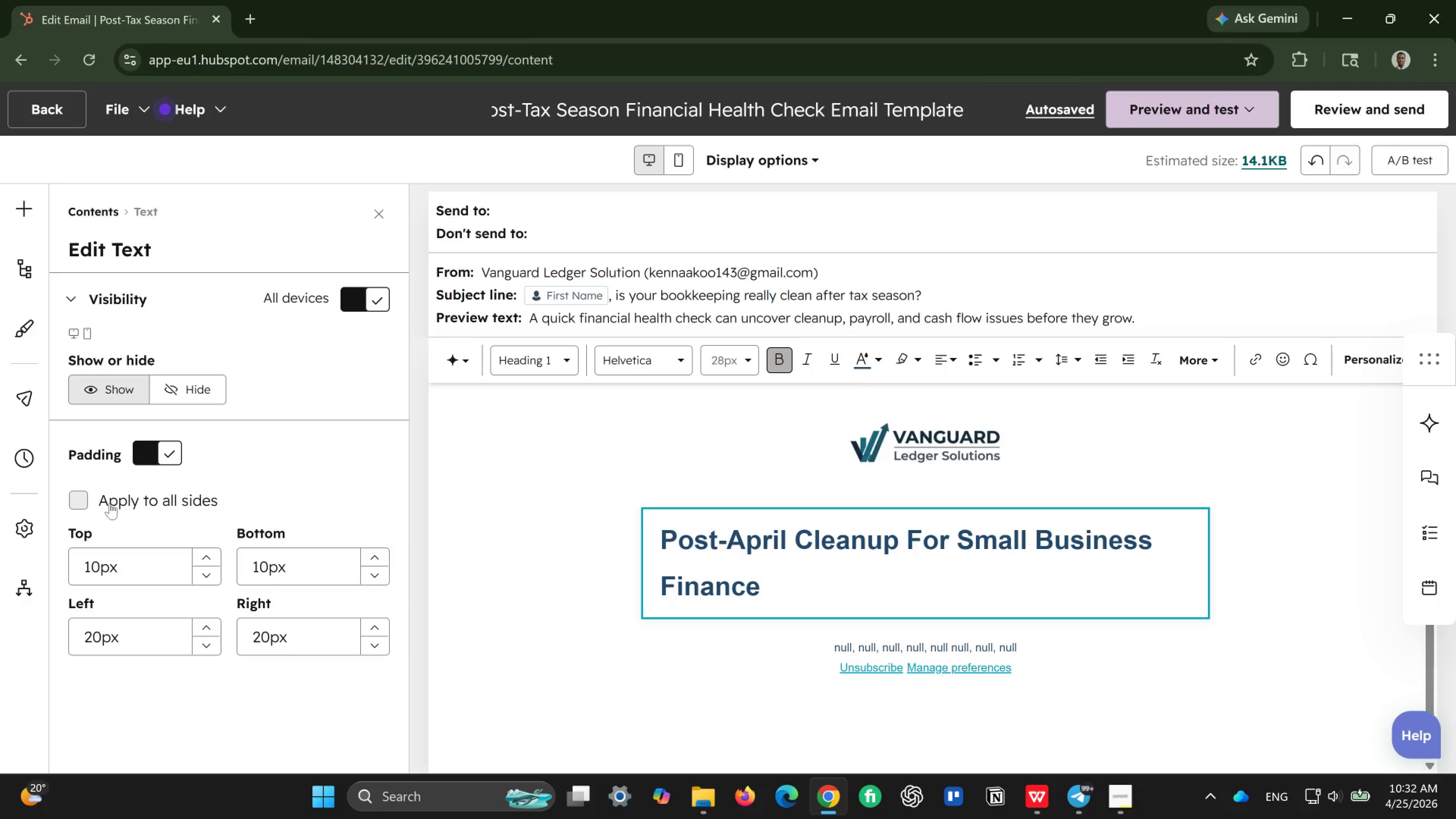 
wait(10.2)
 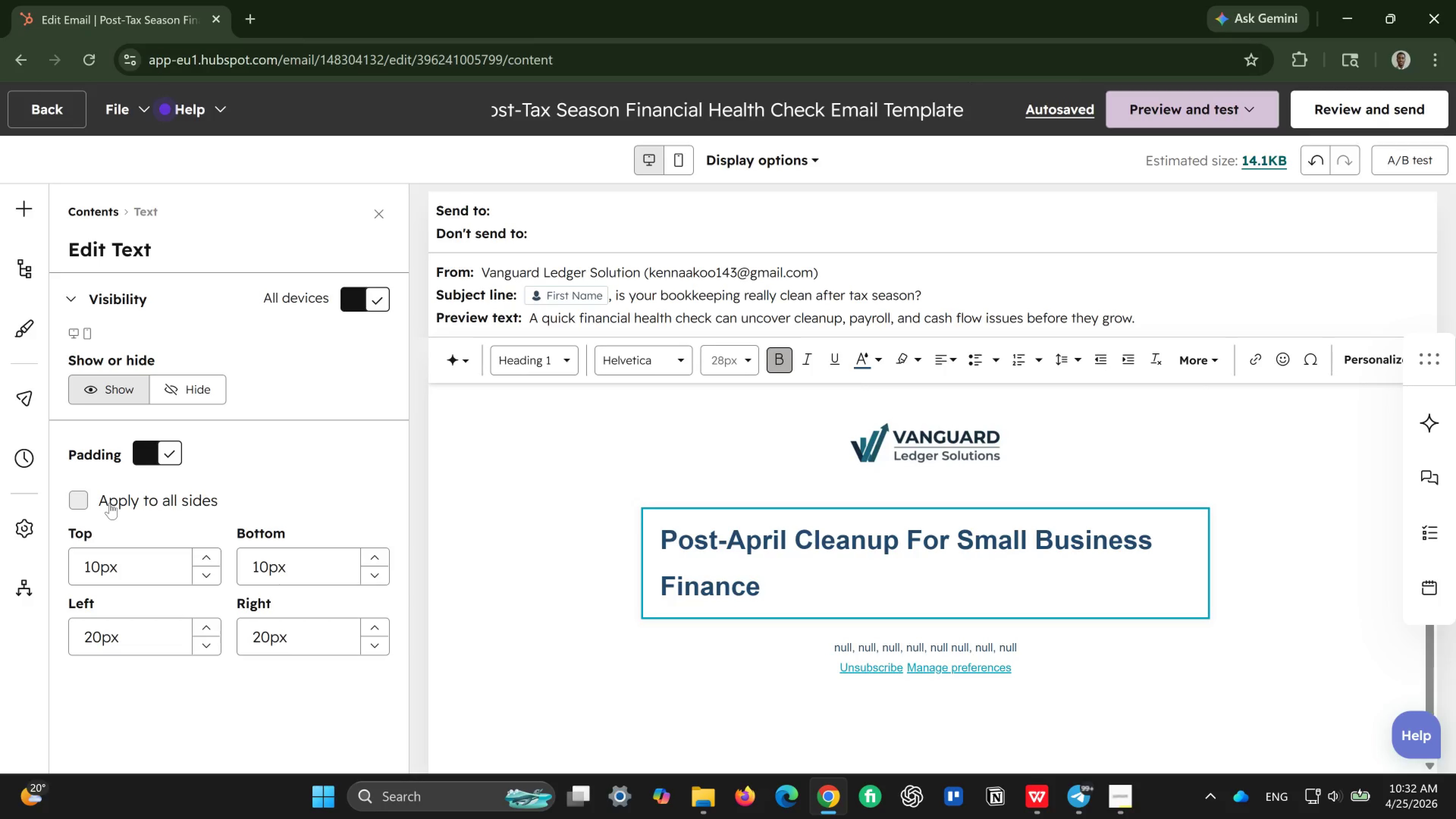 
left_click_drag(start_coordinate=[758, 589], to_coordinate=[645, 527])
 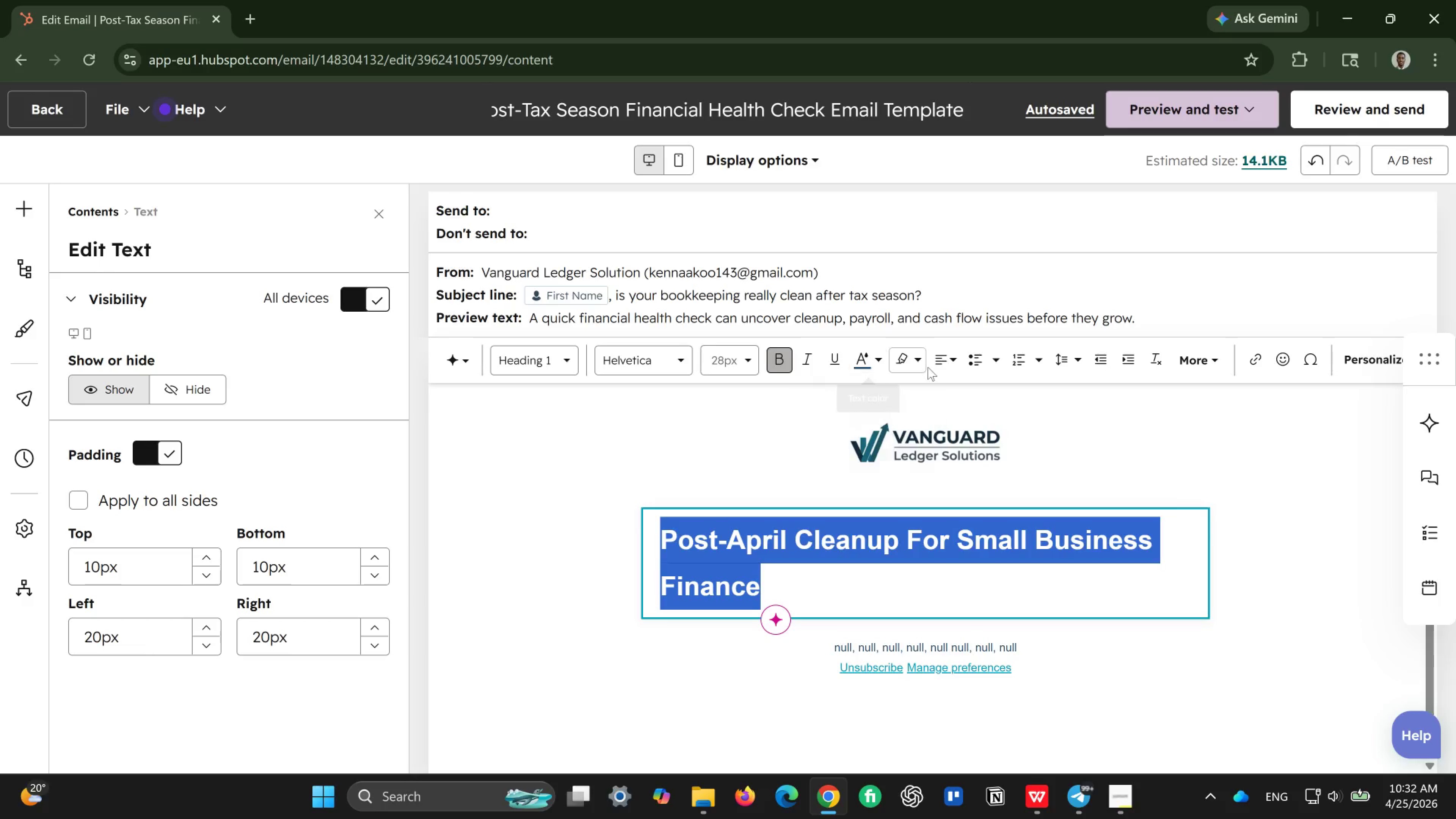 
left_click([960, 367])
 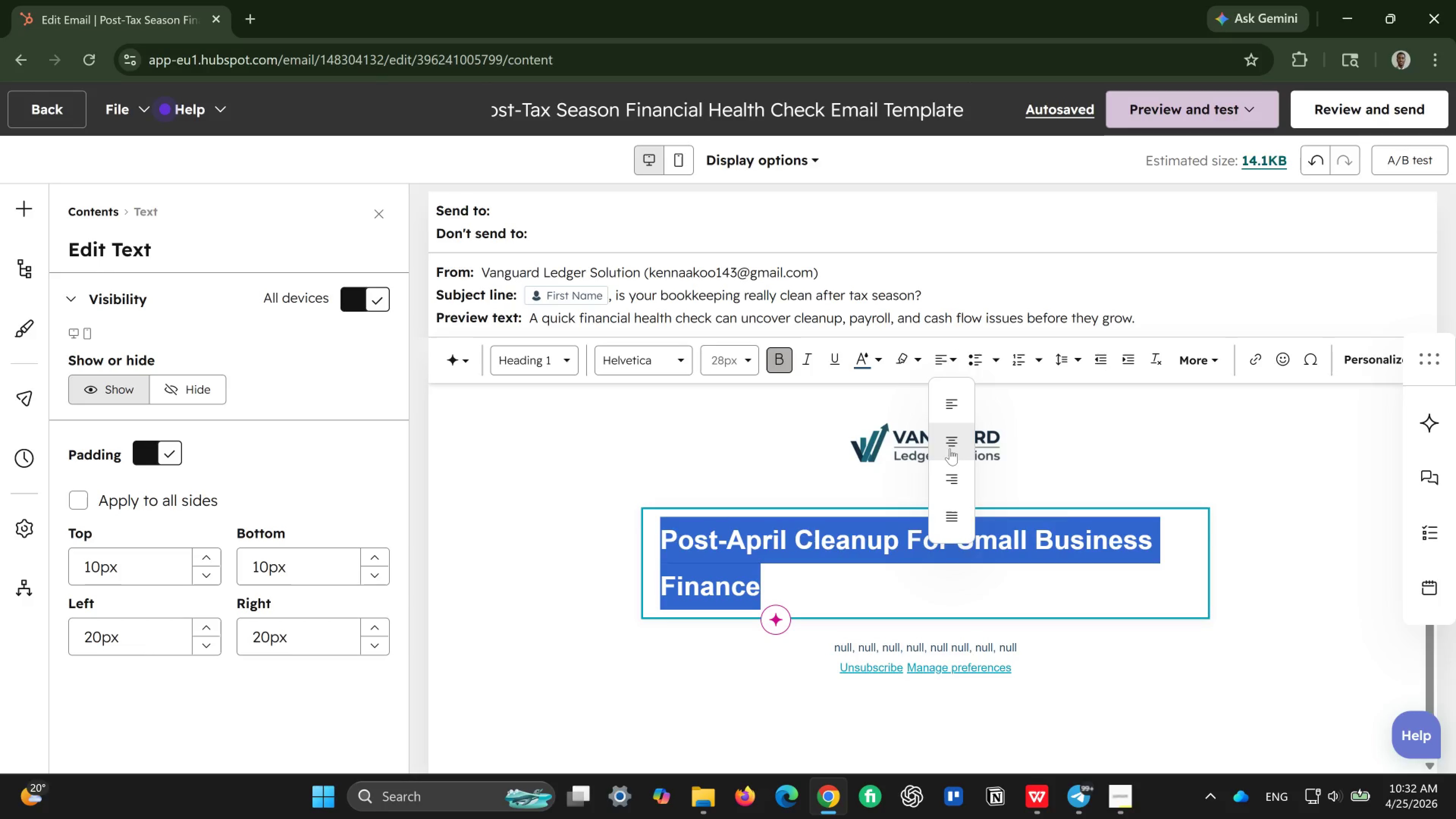 
left_click([950, 449])
 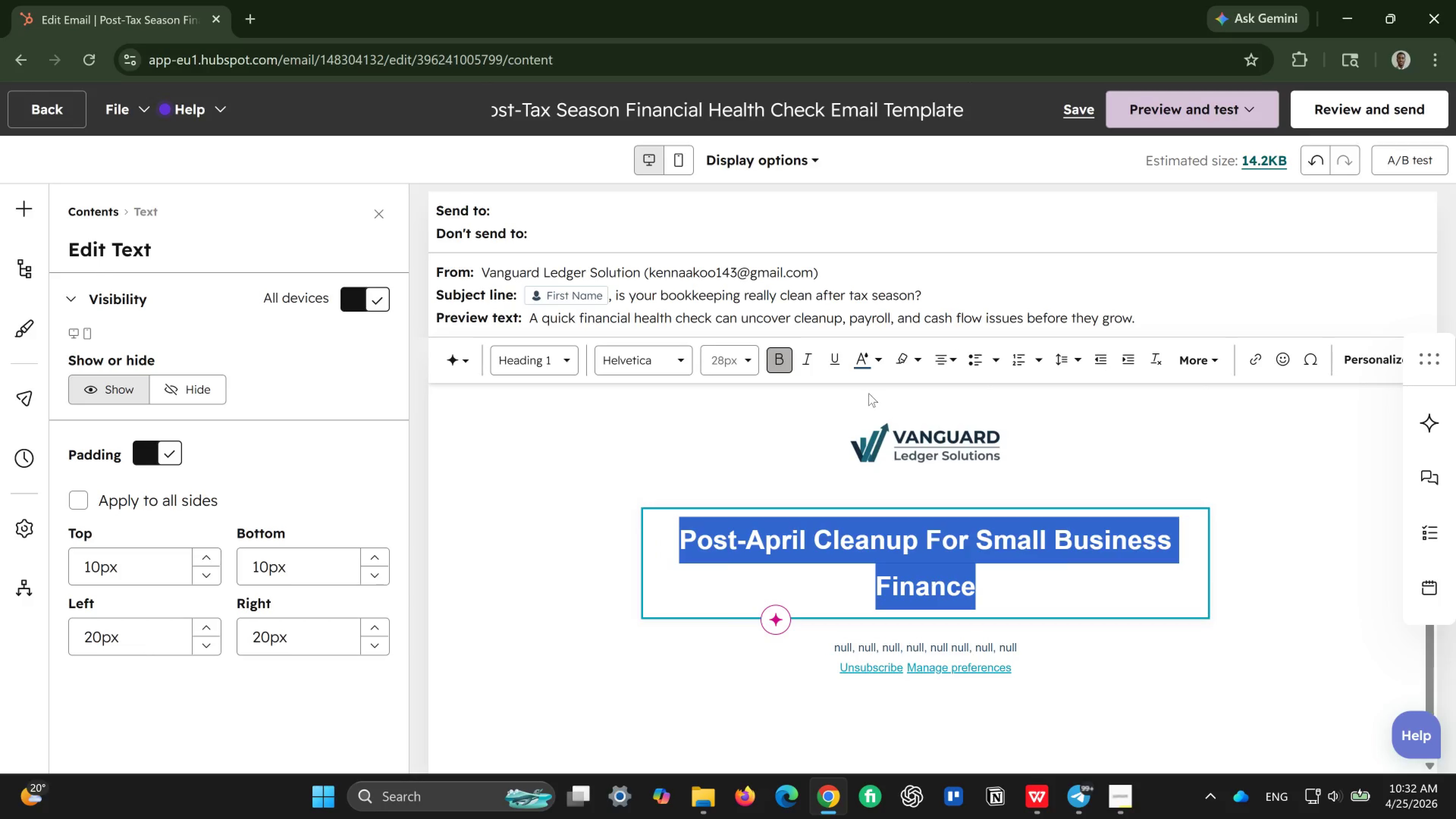 
left_click([869, 393])
 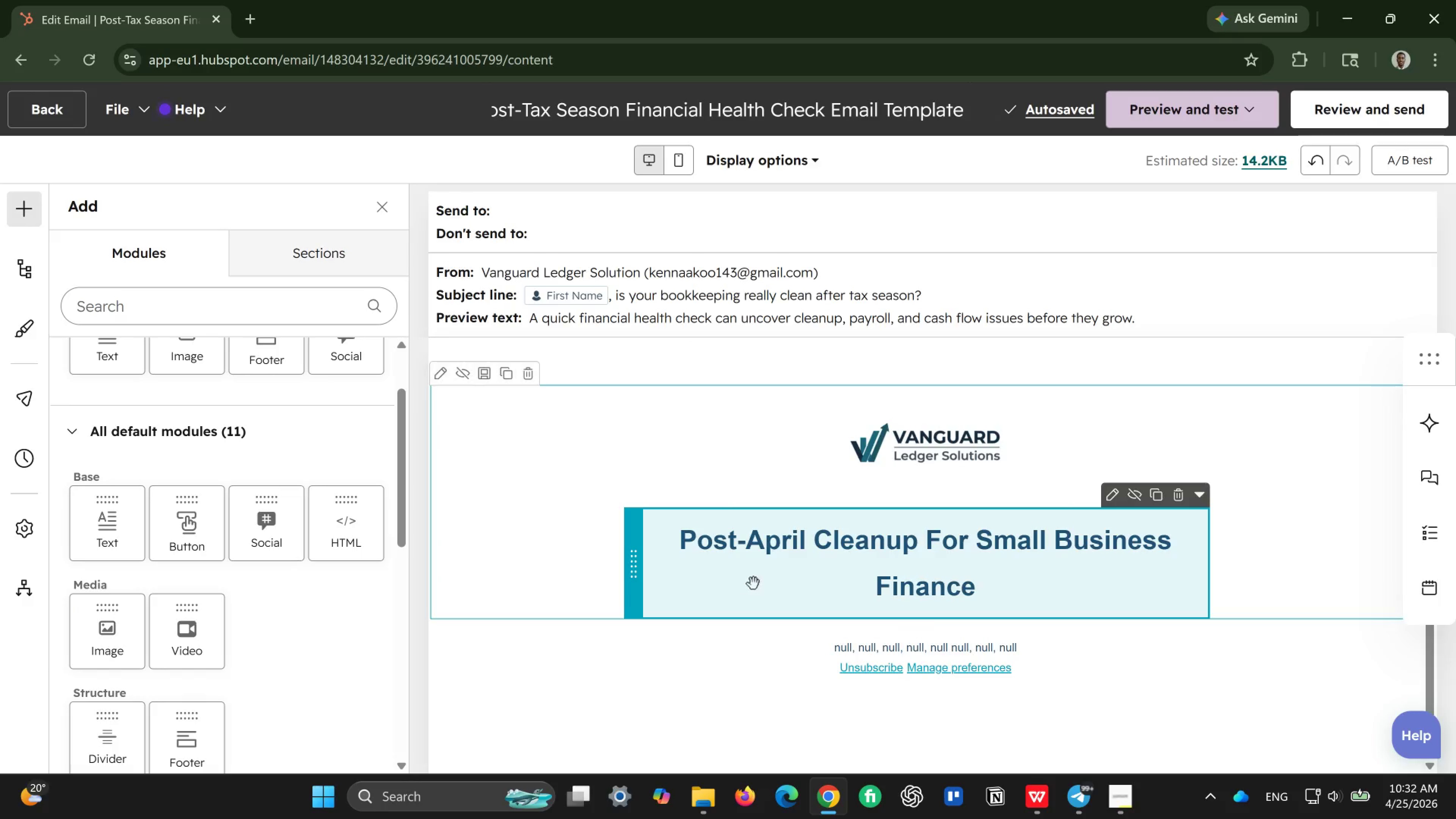 
wait(5.17)
 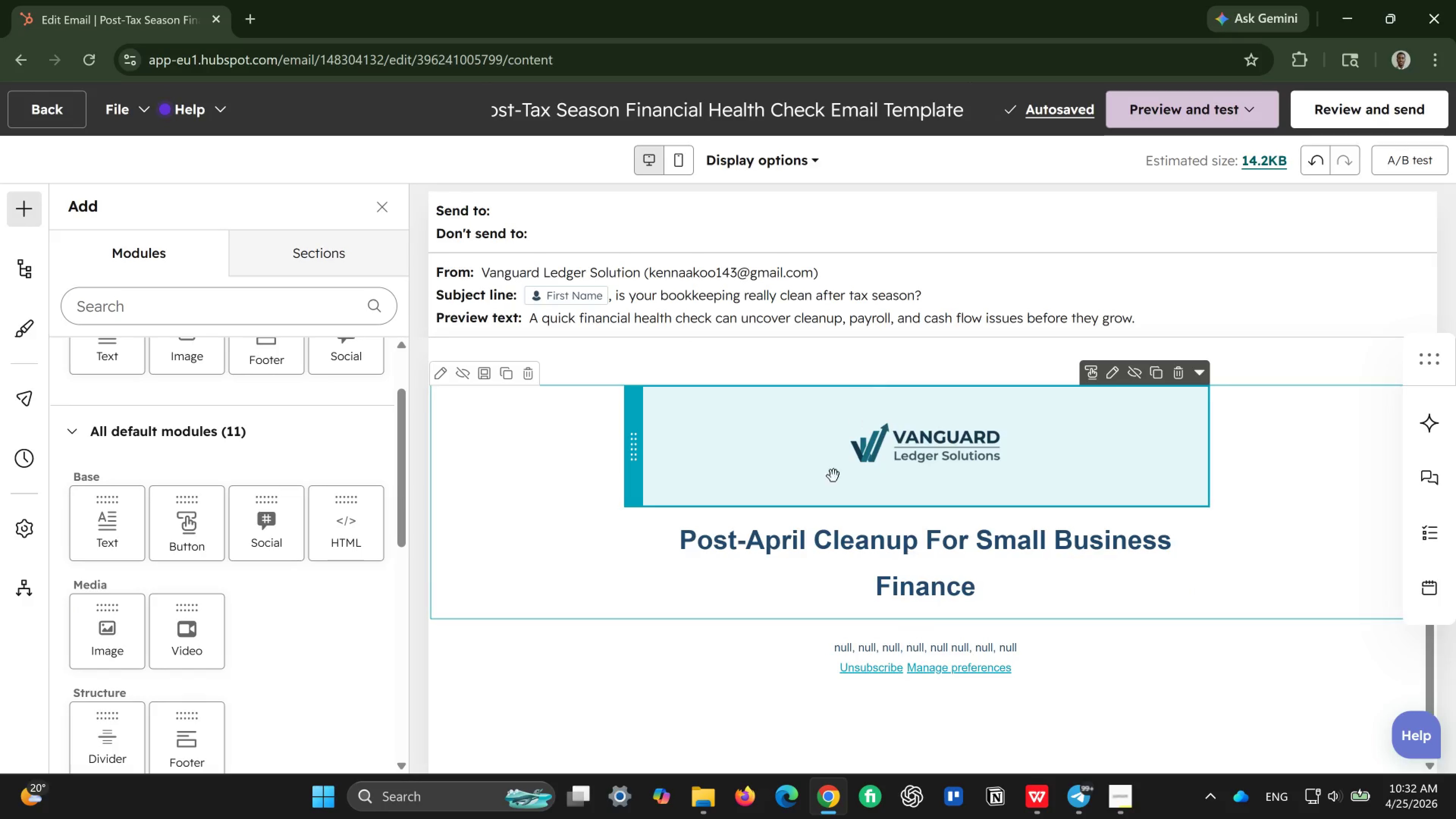 
mouse_move([1097, 520])
 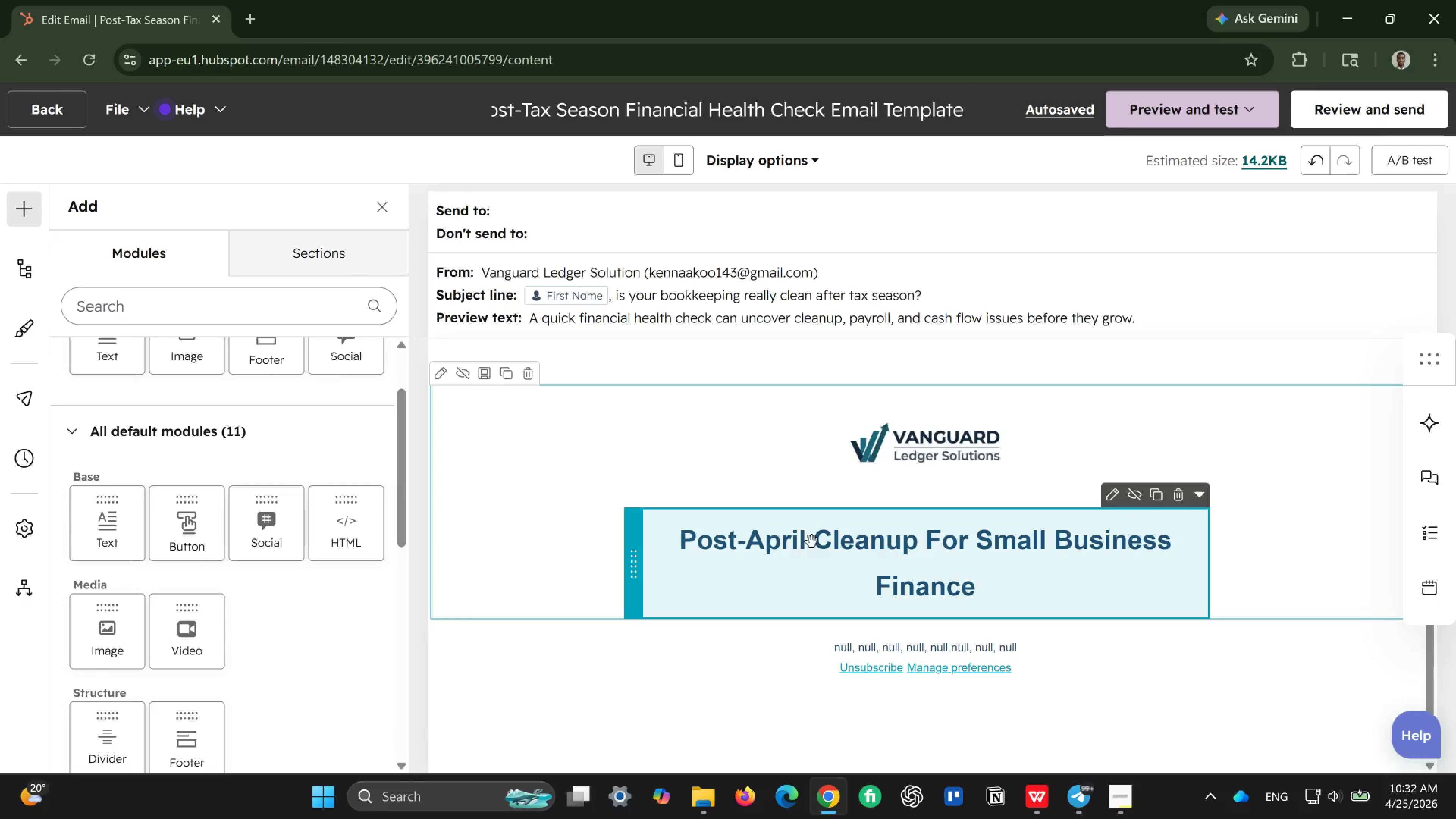 
wait(5.86)
 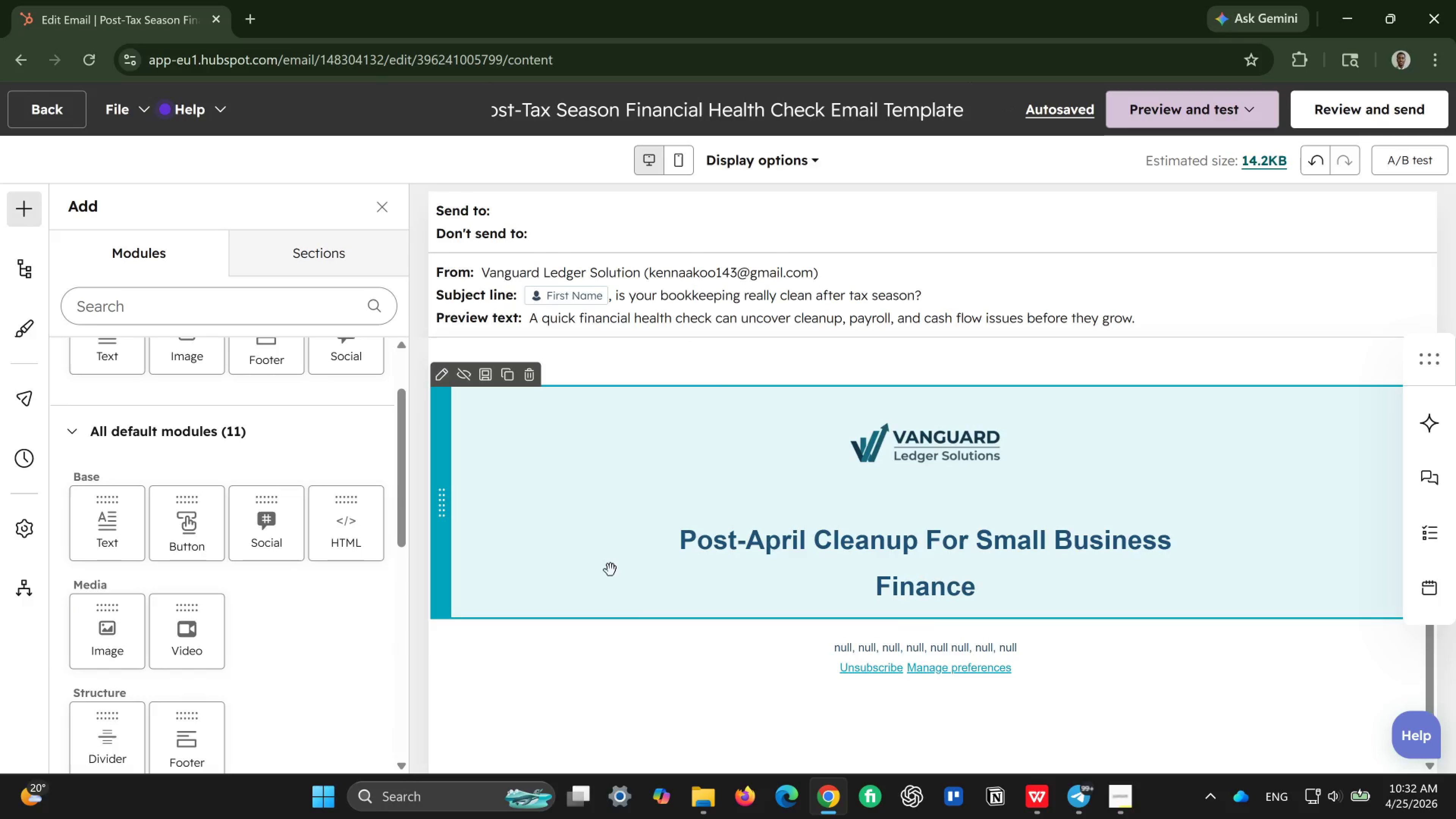 
left_click_drag(start_coordinate=[635, 579], to_coordinate=[660, 669])
 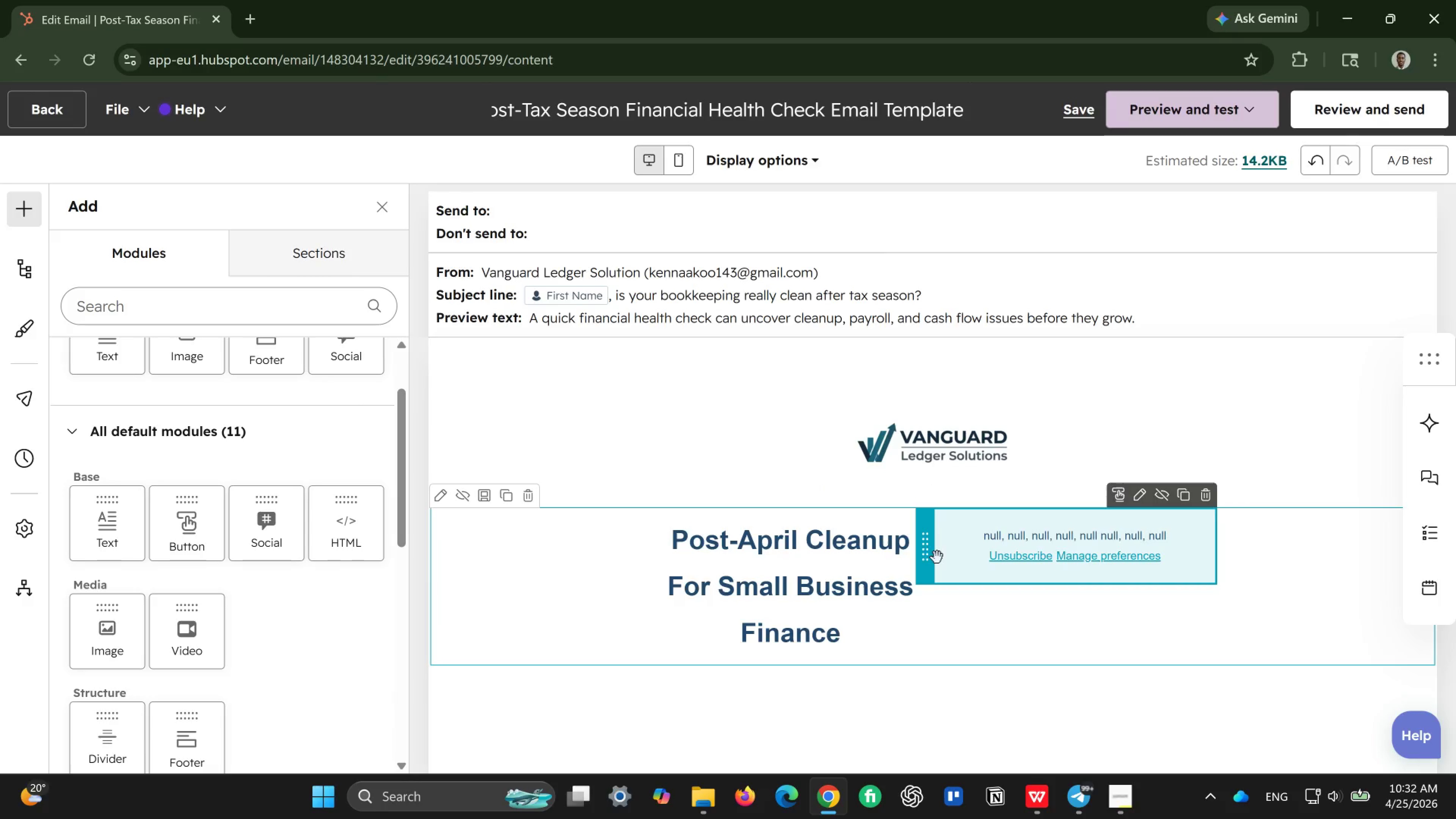 
left_click_drag(start_coordinate=[922, 562], to_coordinate=[734, 719])
 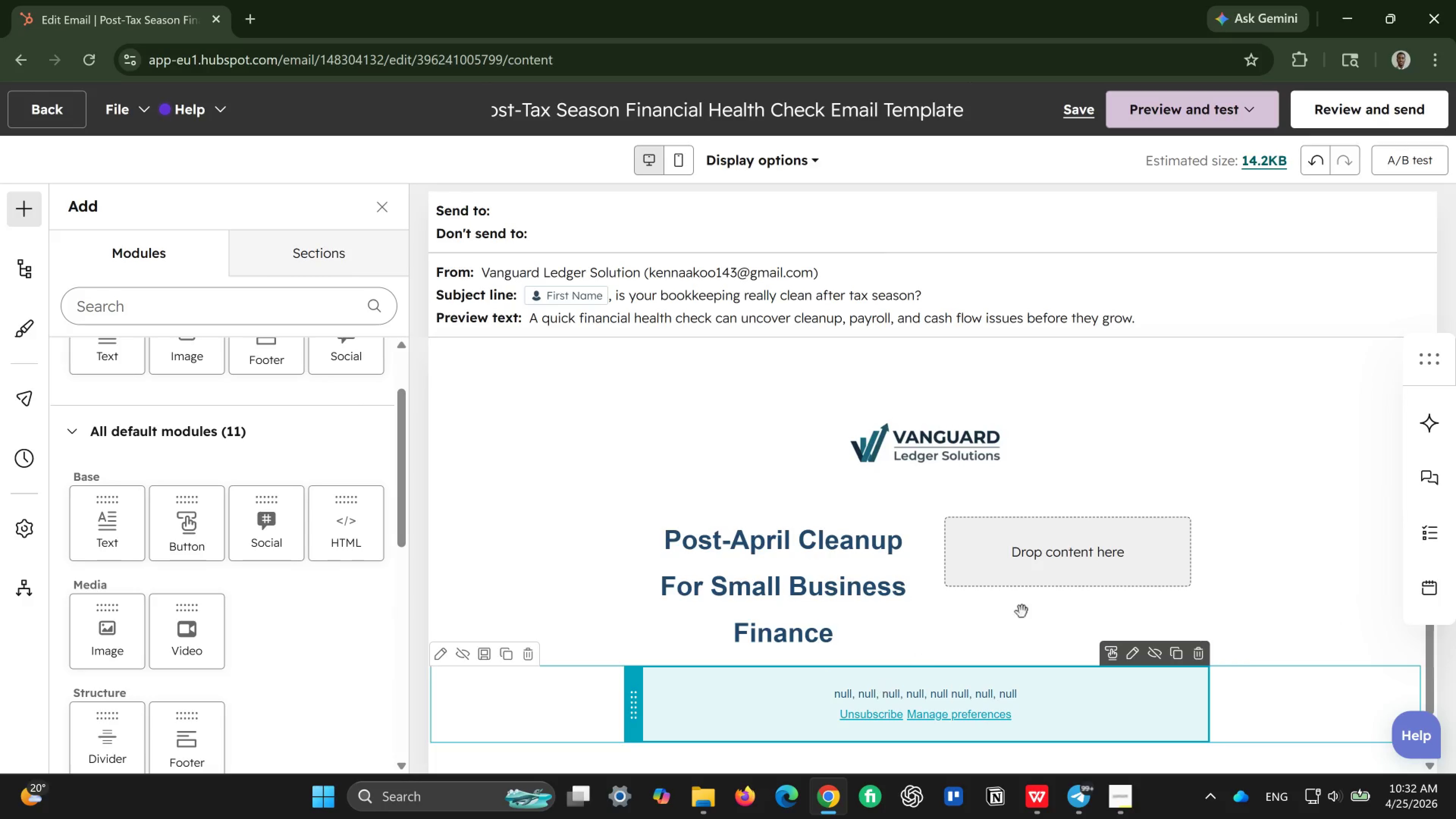 
left_click([1078, 567])
 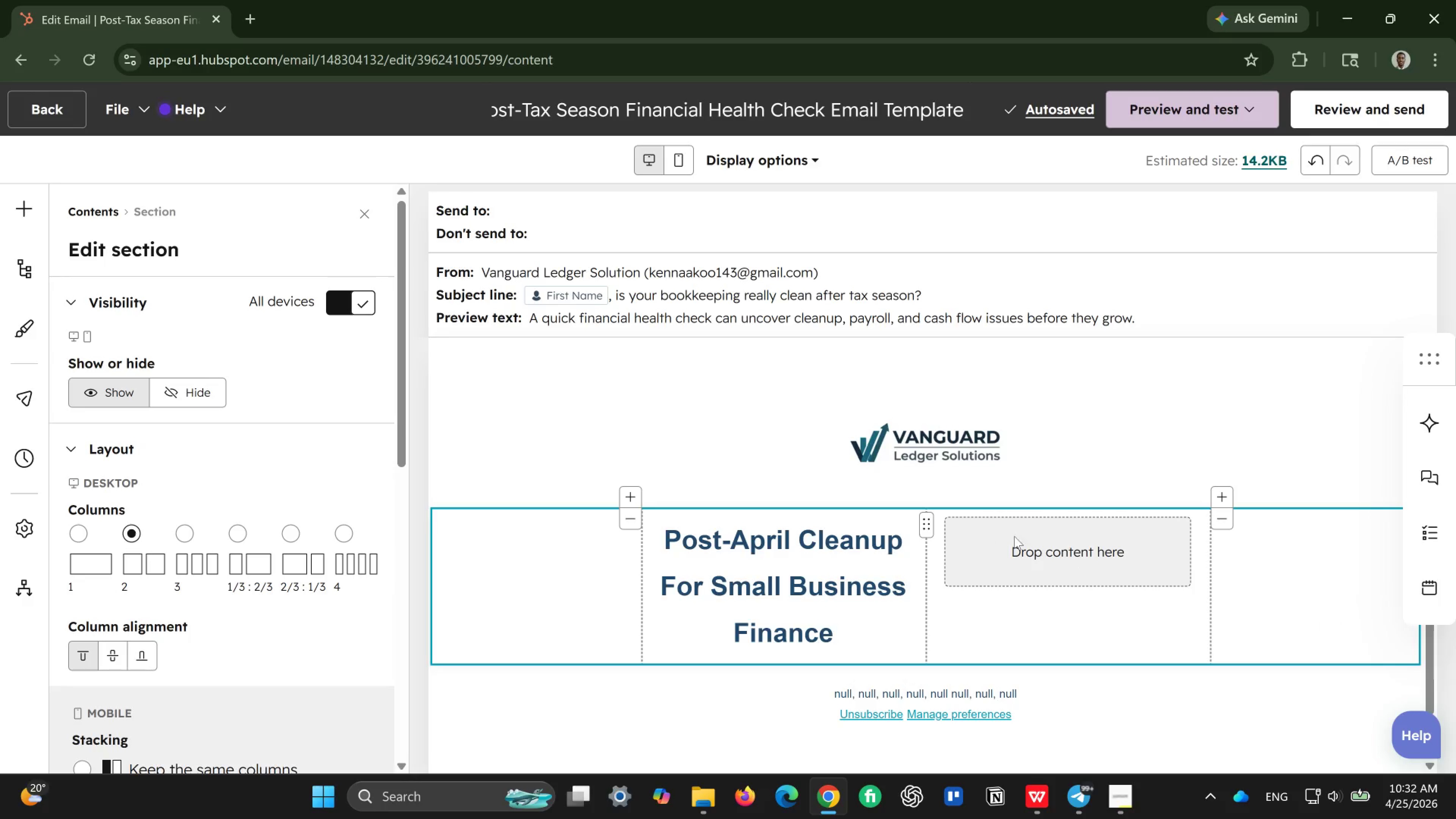 
left_click([1028, 535])
 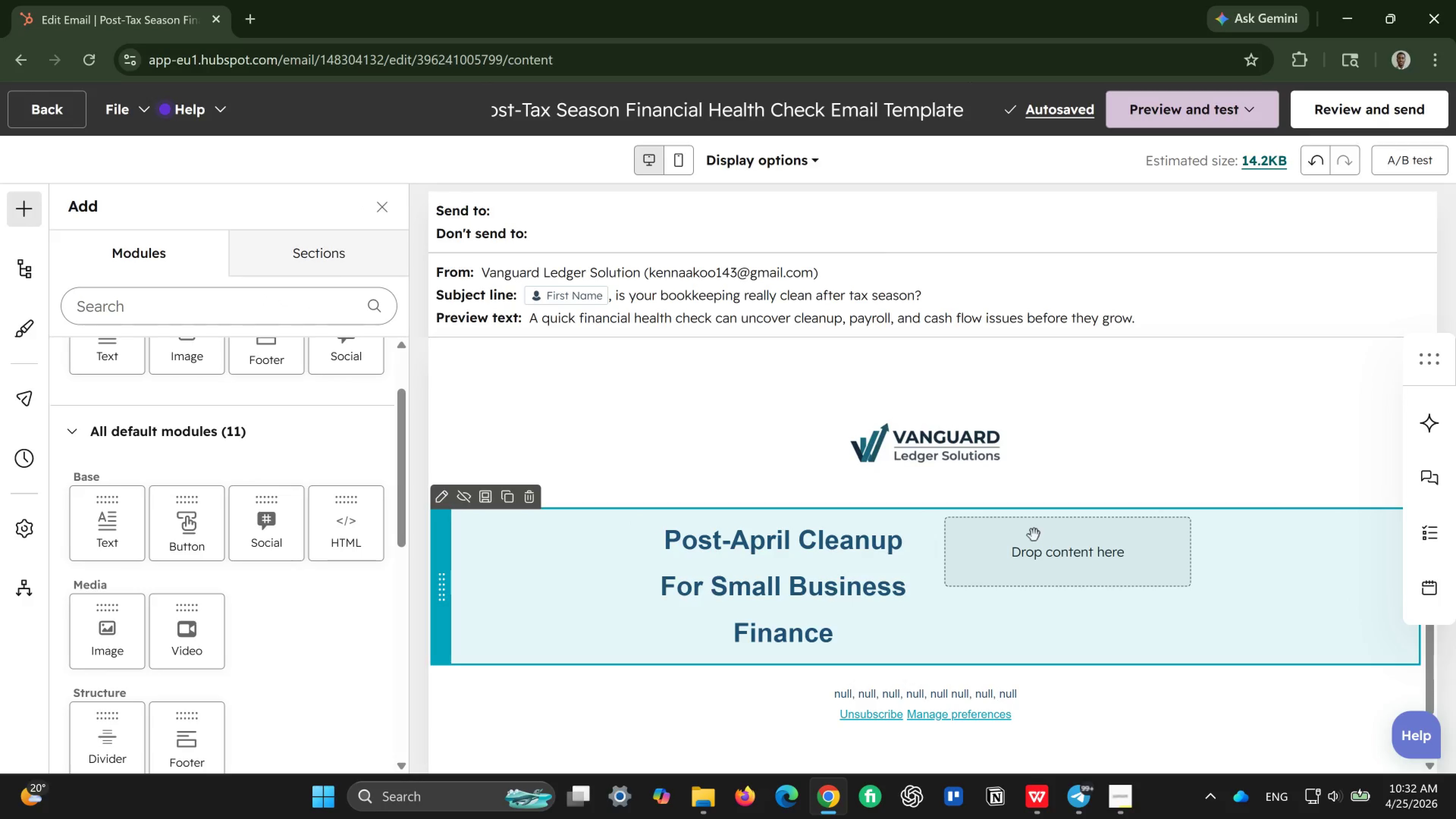 
left_click([1019, 535])
 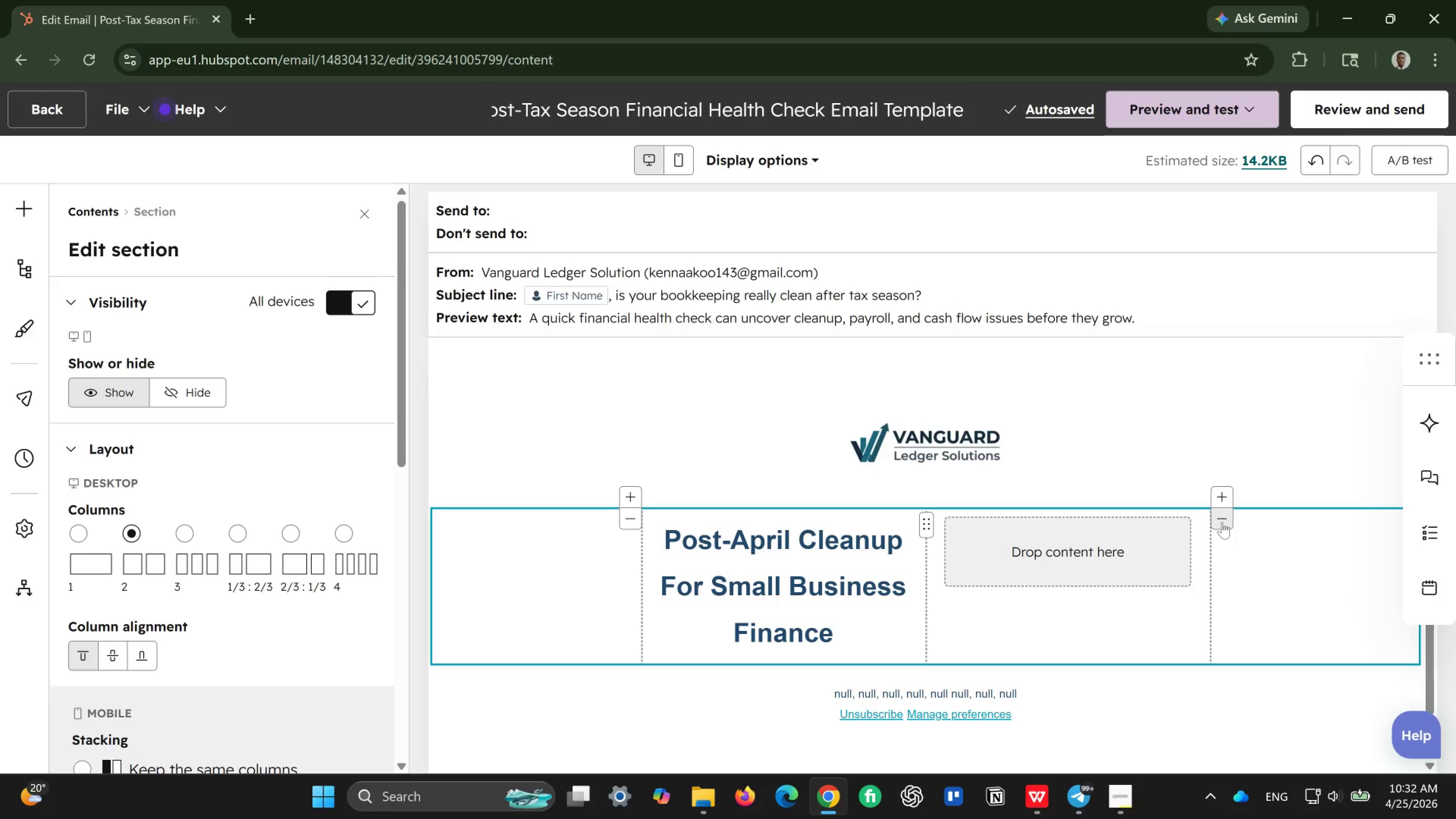 
left_click([1222, 522])
 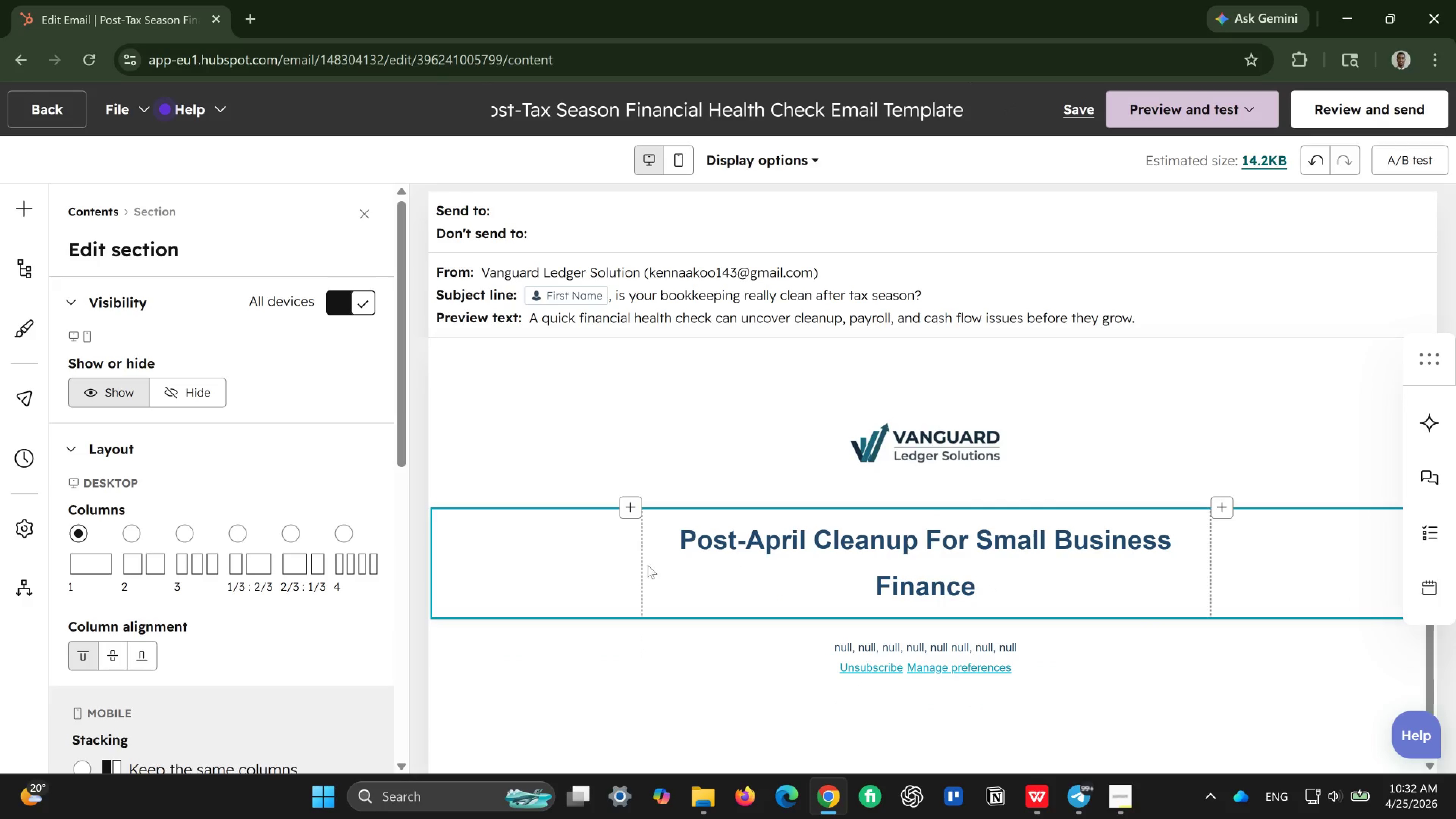 
left_click([568, 566])
 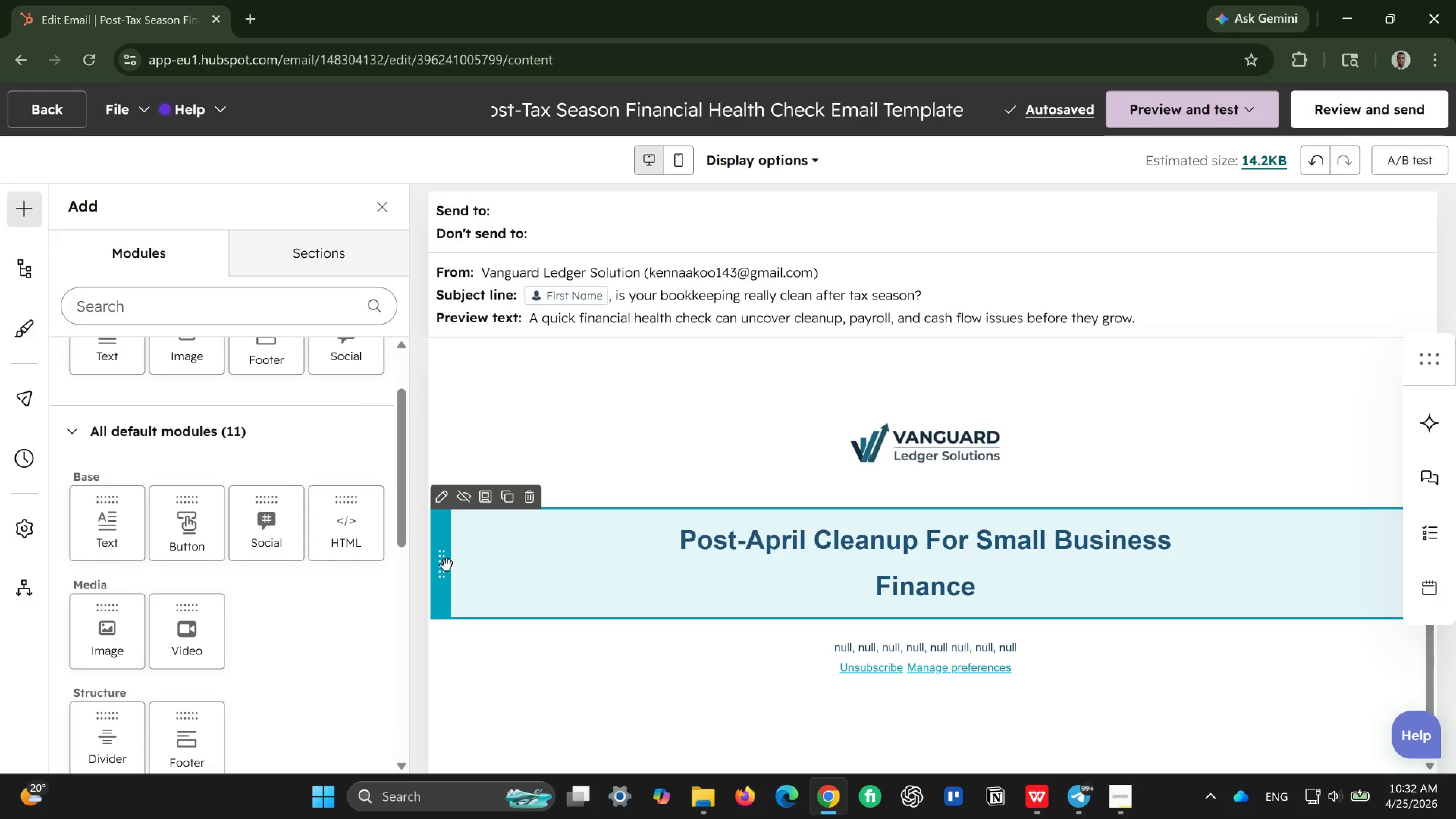 
wait(5.75)
 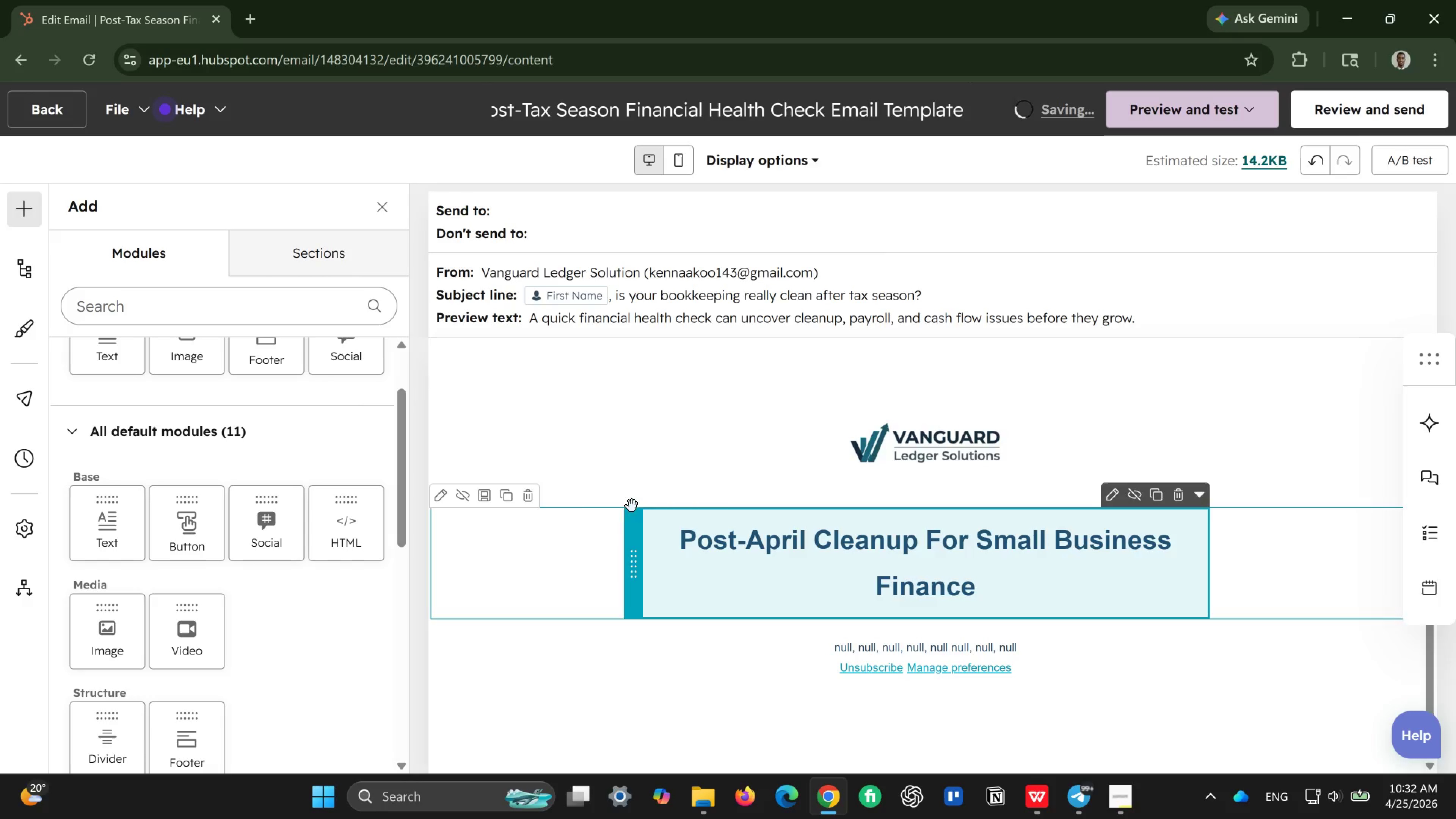 
left_click([445, 504])
 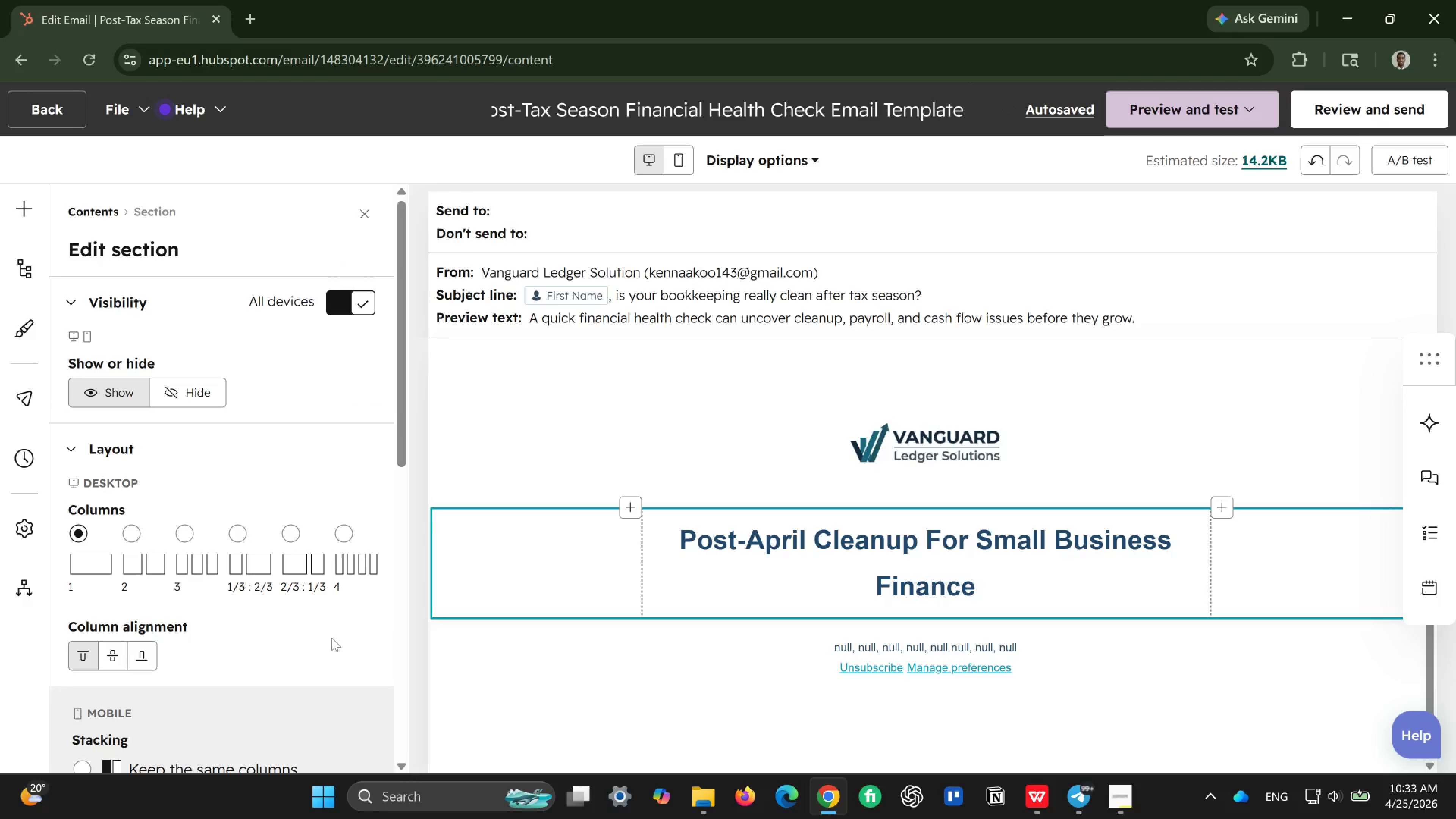 
scroll: coordinate [204, 590], scroll_direction: down, amount: 3.0
 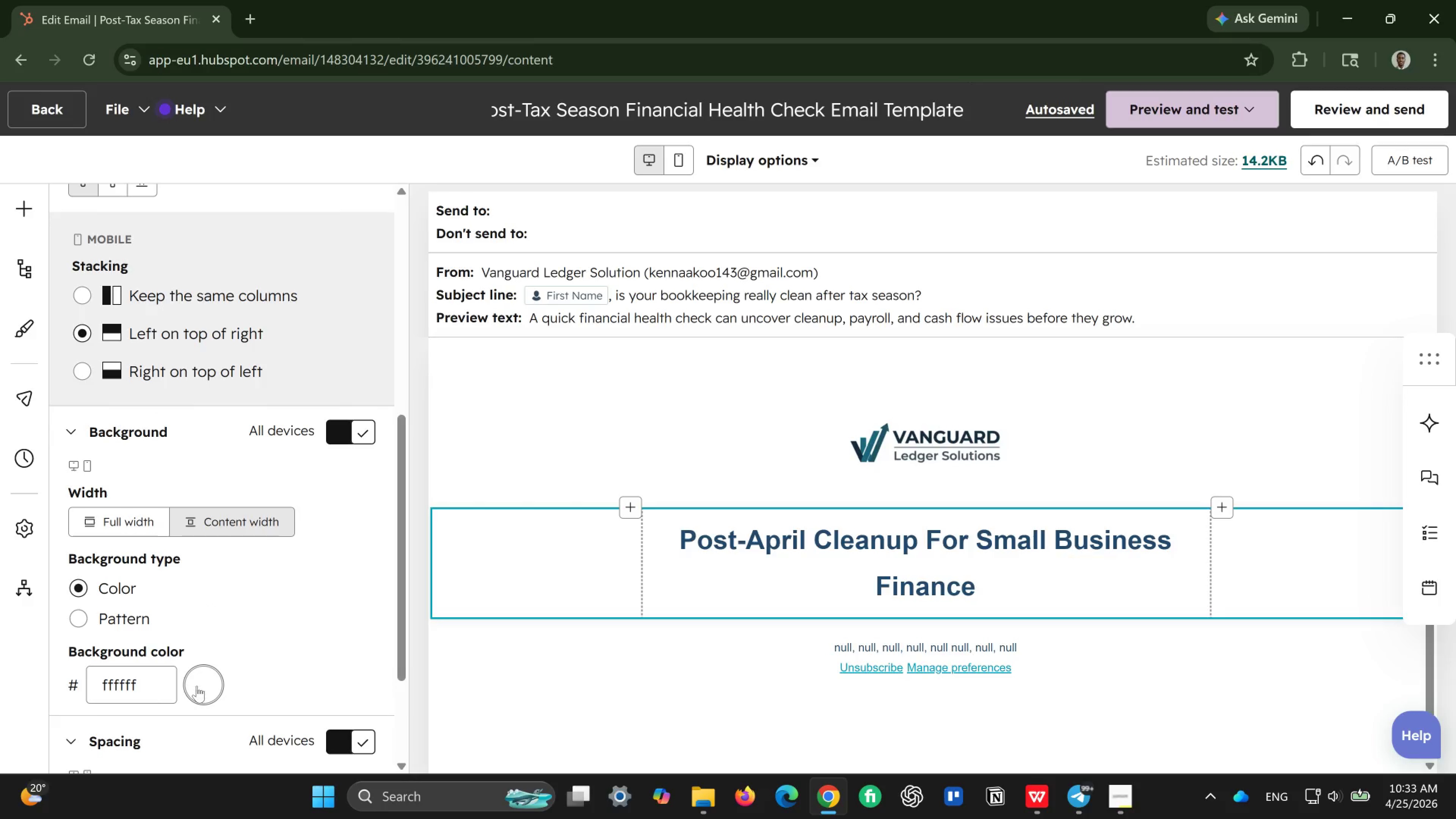 
left_click([164, 686])
 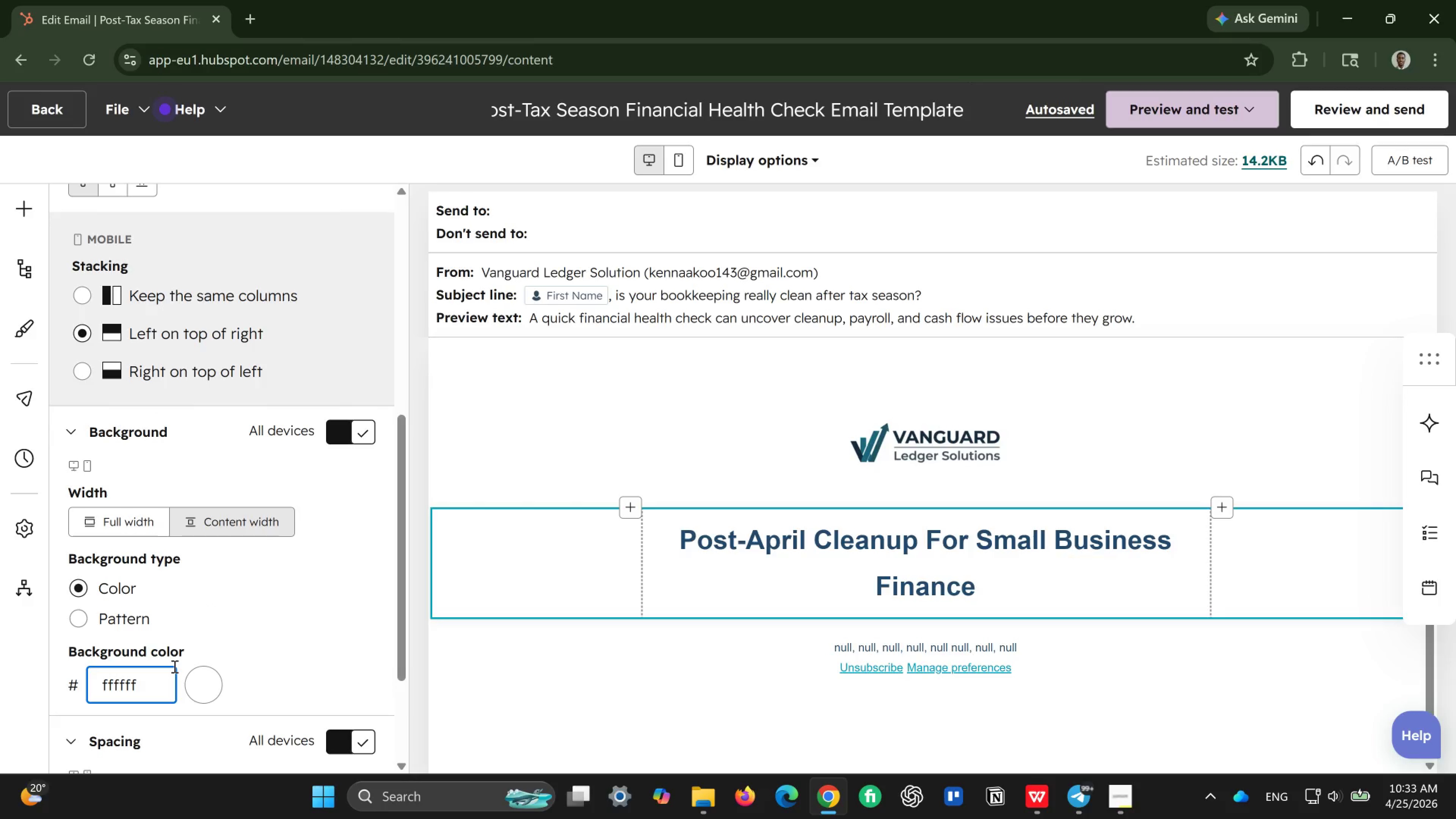 
key(Backspace)
 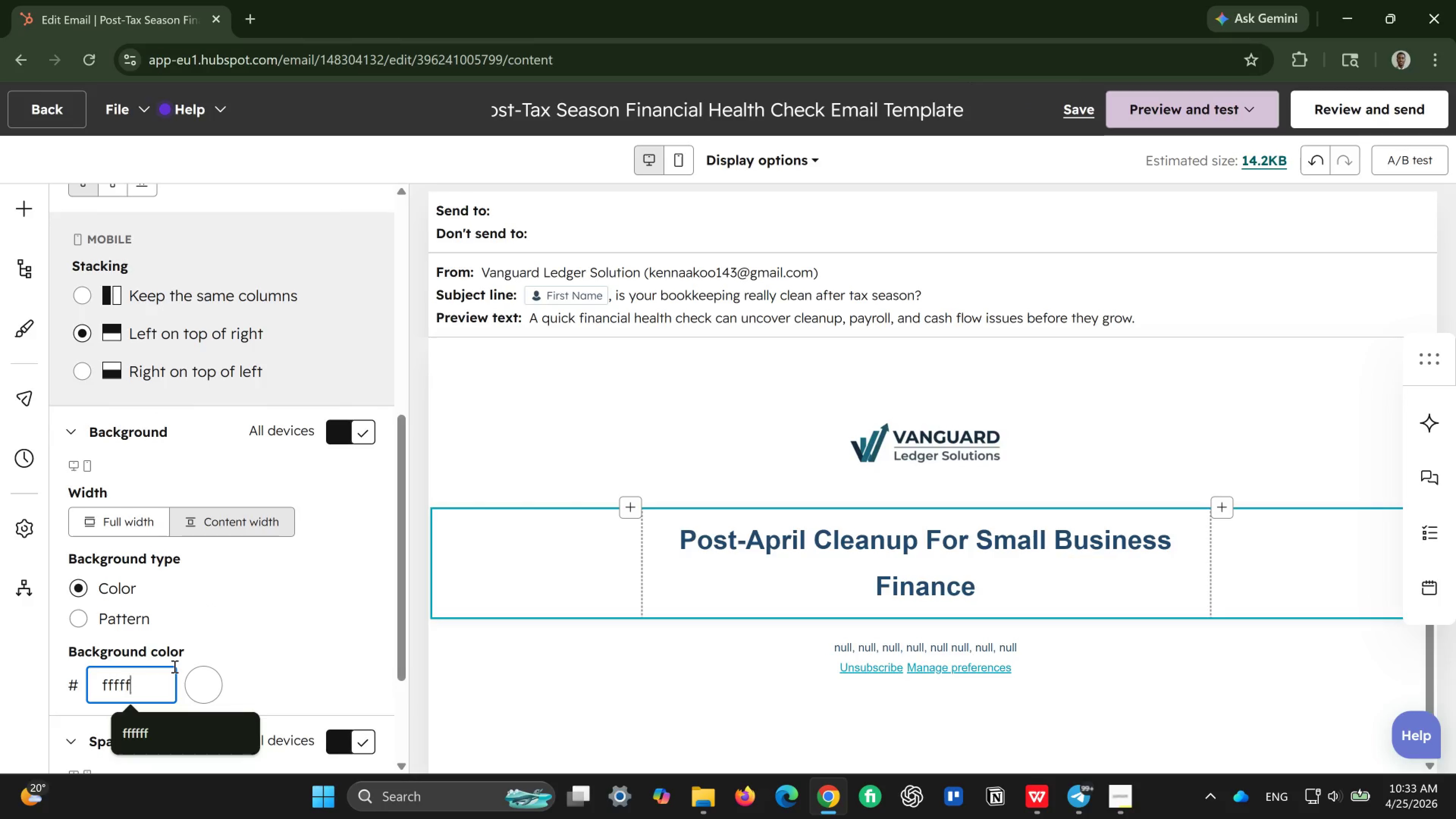 
key(Backspace)
 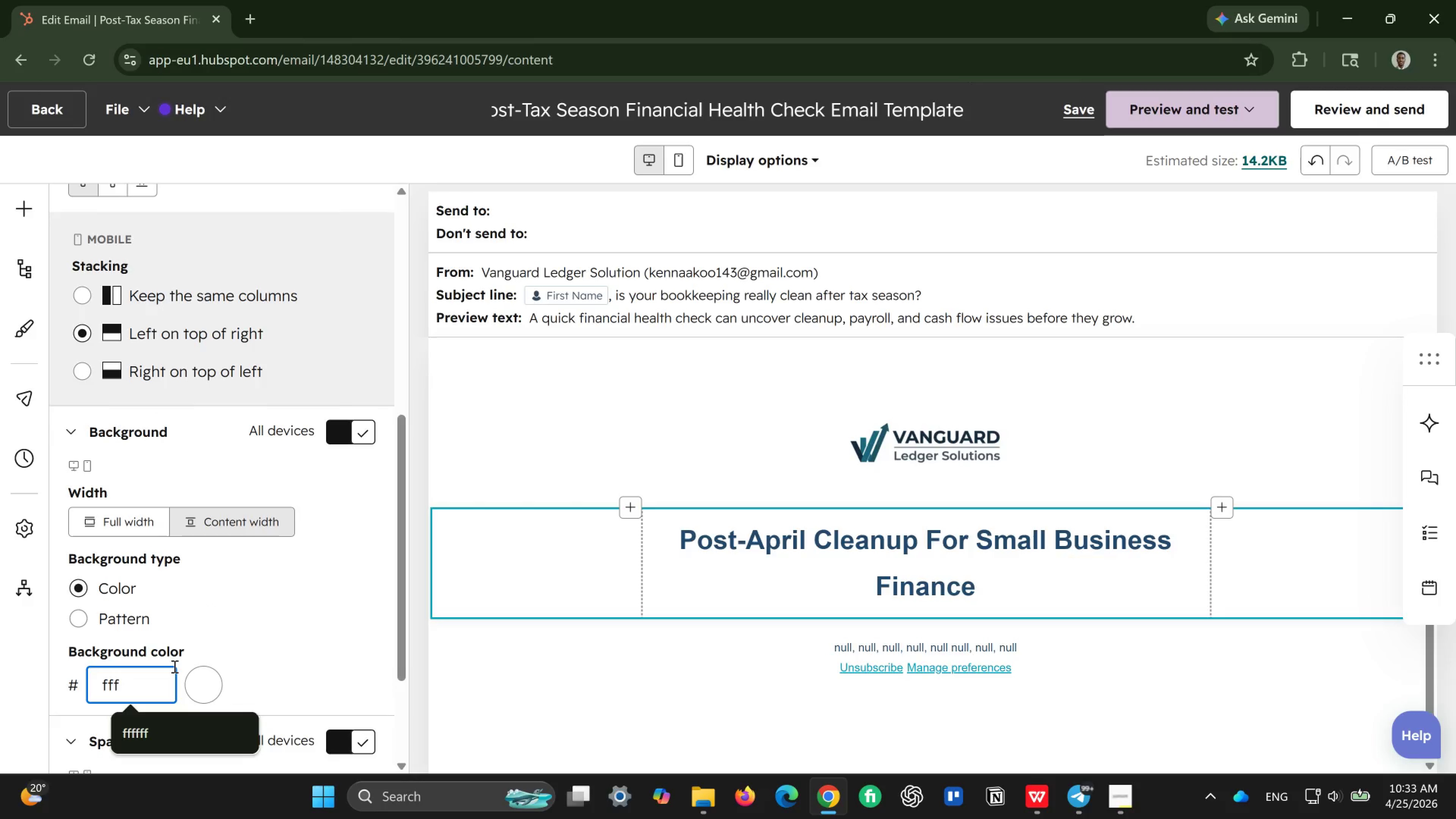 
key(Backspace)
 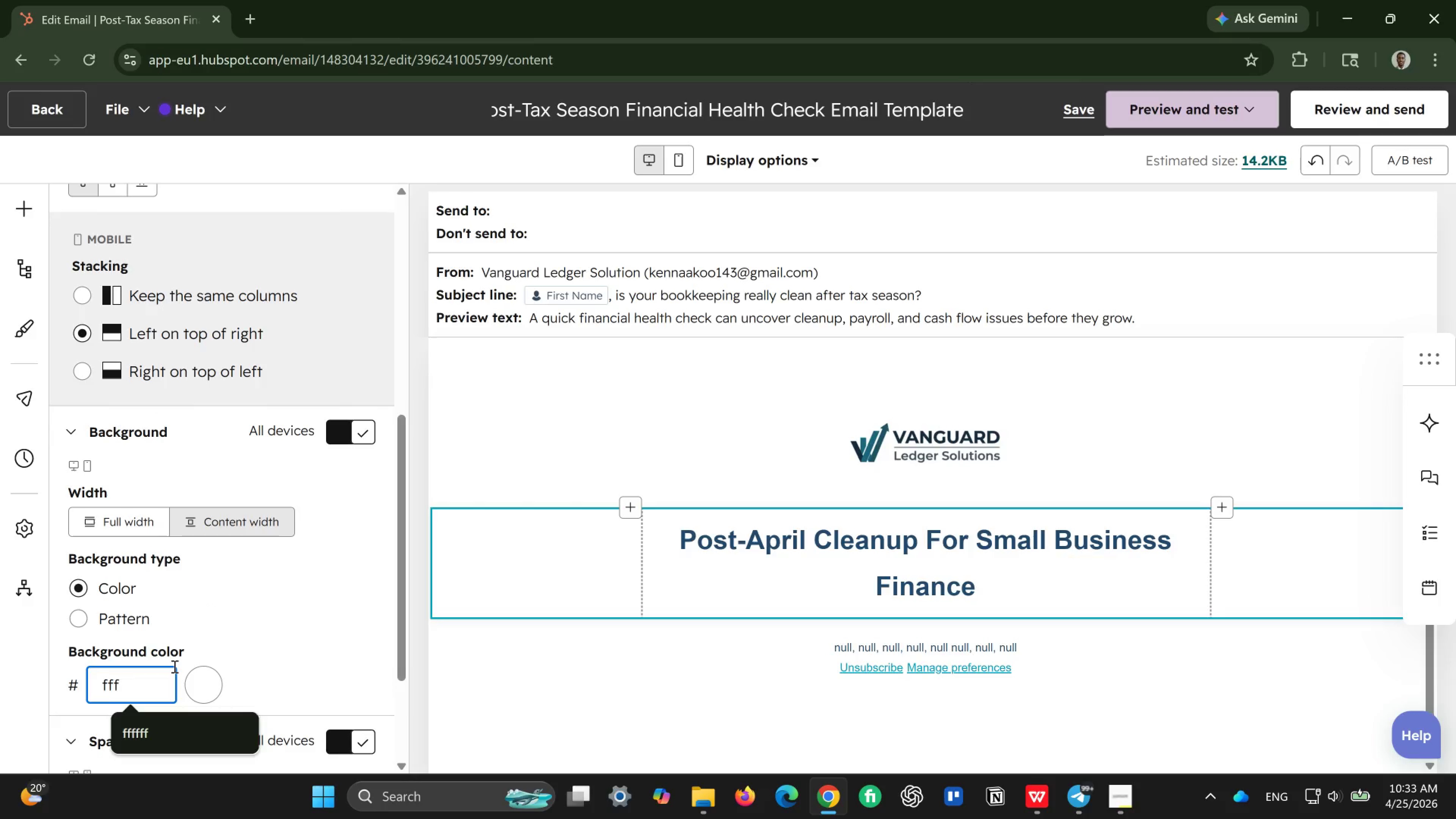 
key(Backspace)
 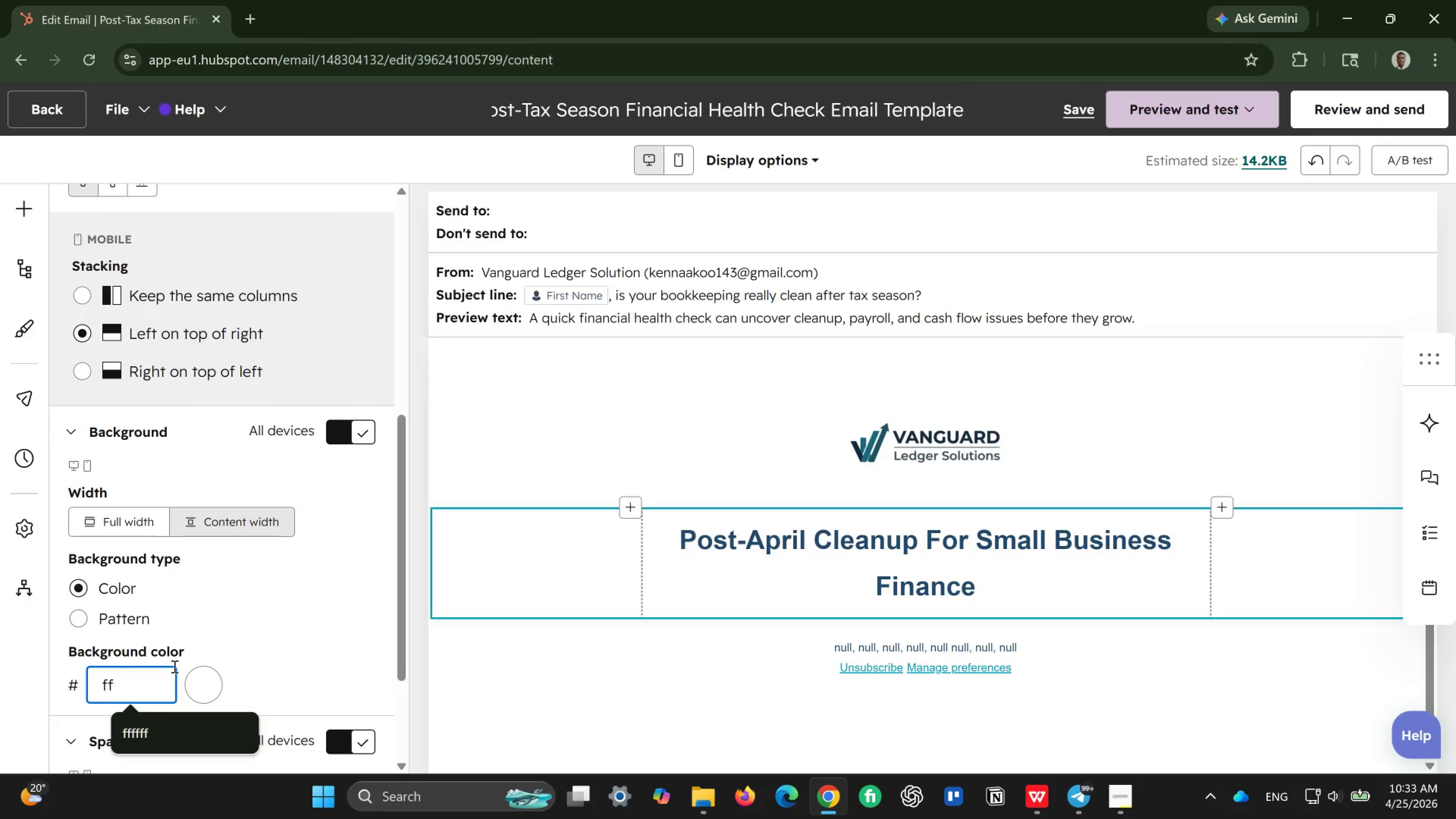 
key(Backspace)
 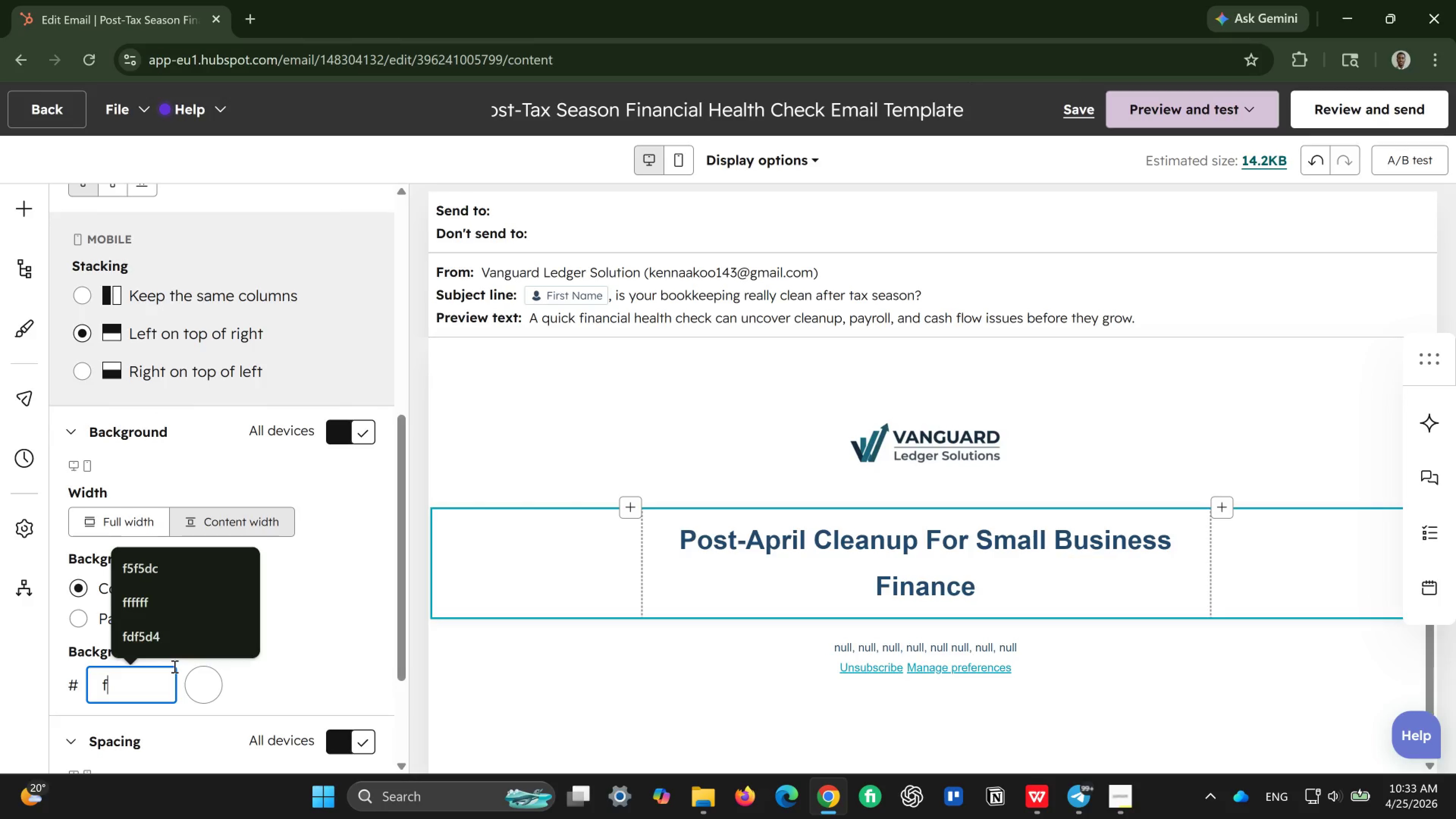 
key(Backspace)
 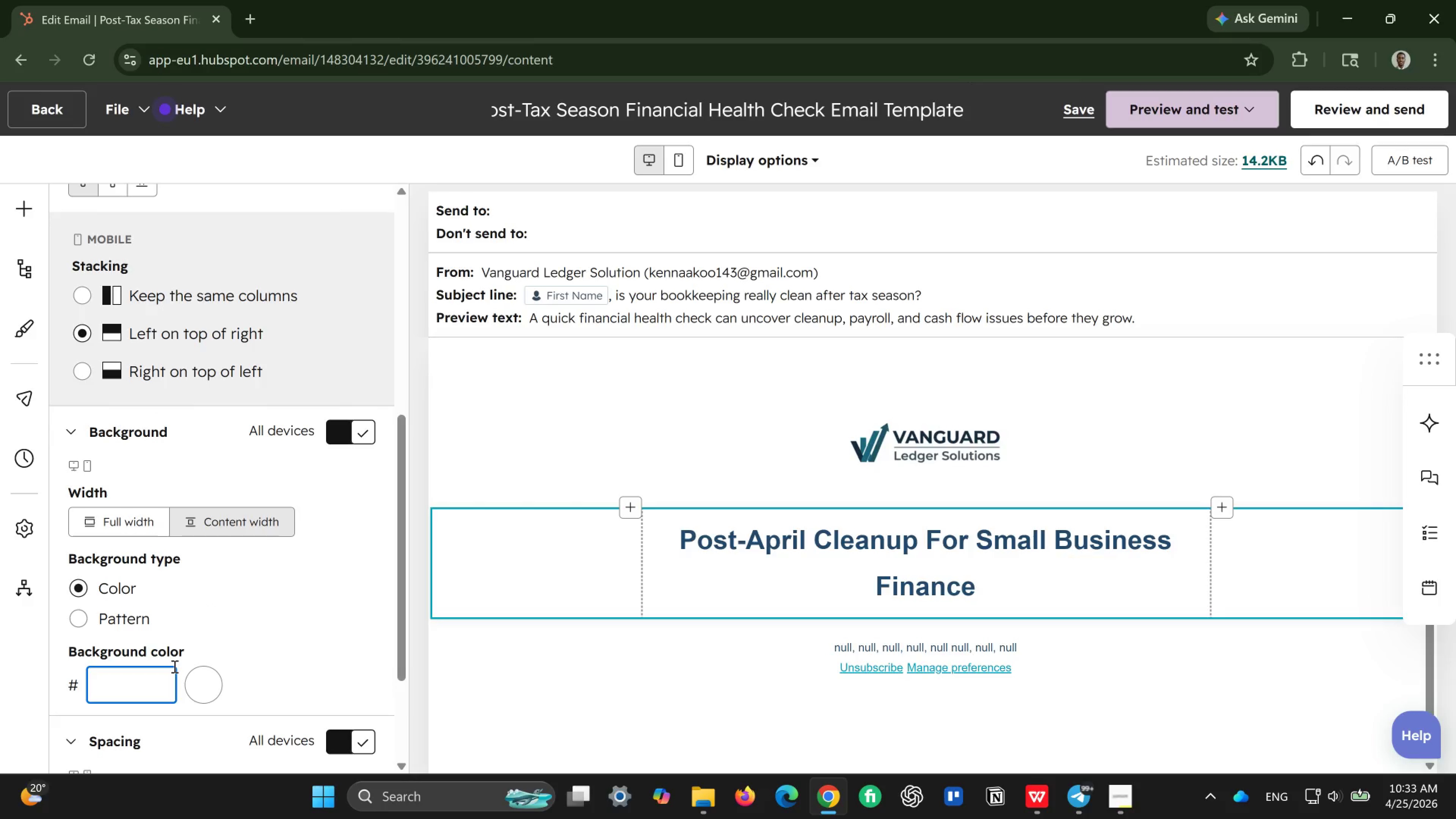 
type(16)
 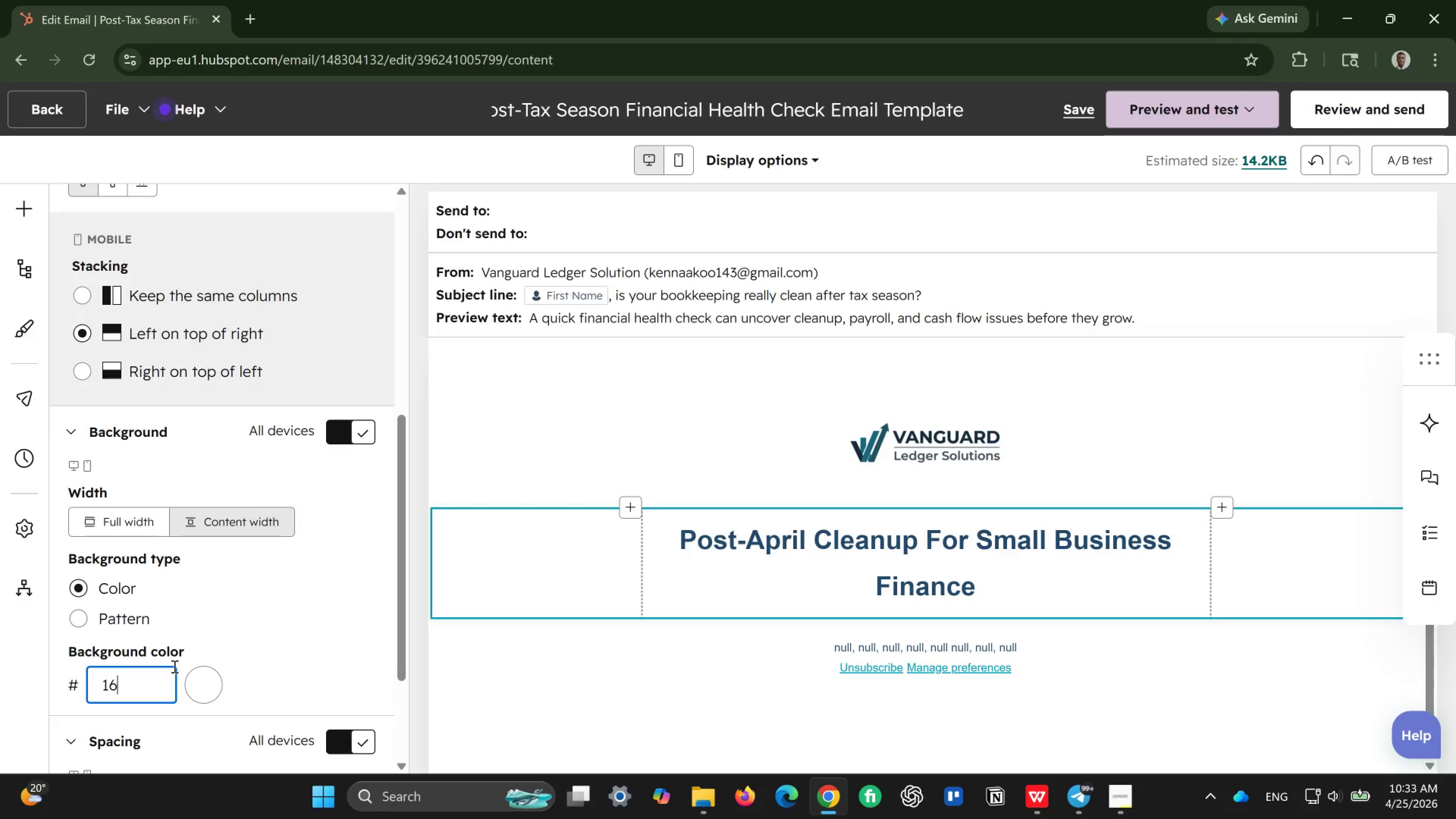 
type(32)
 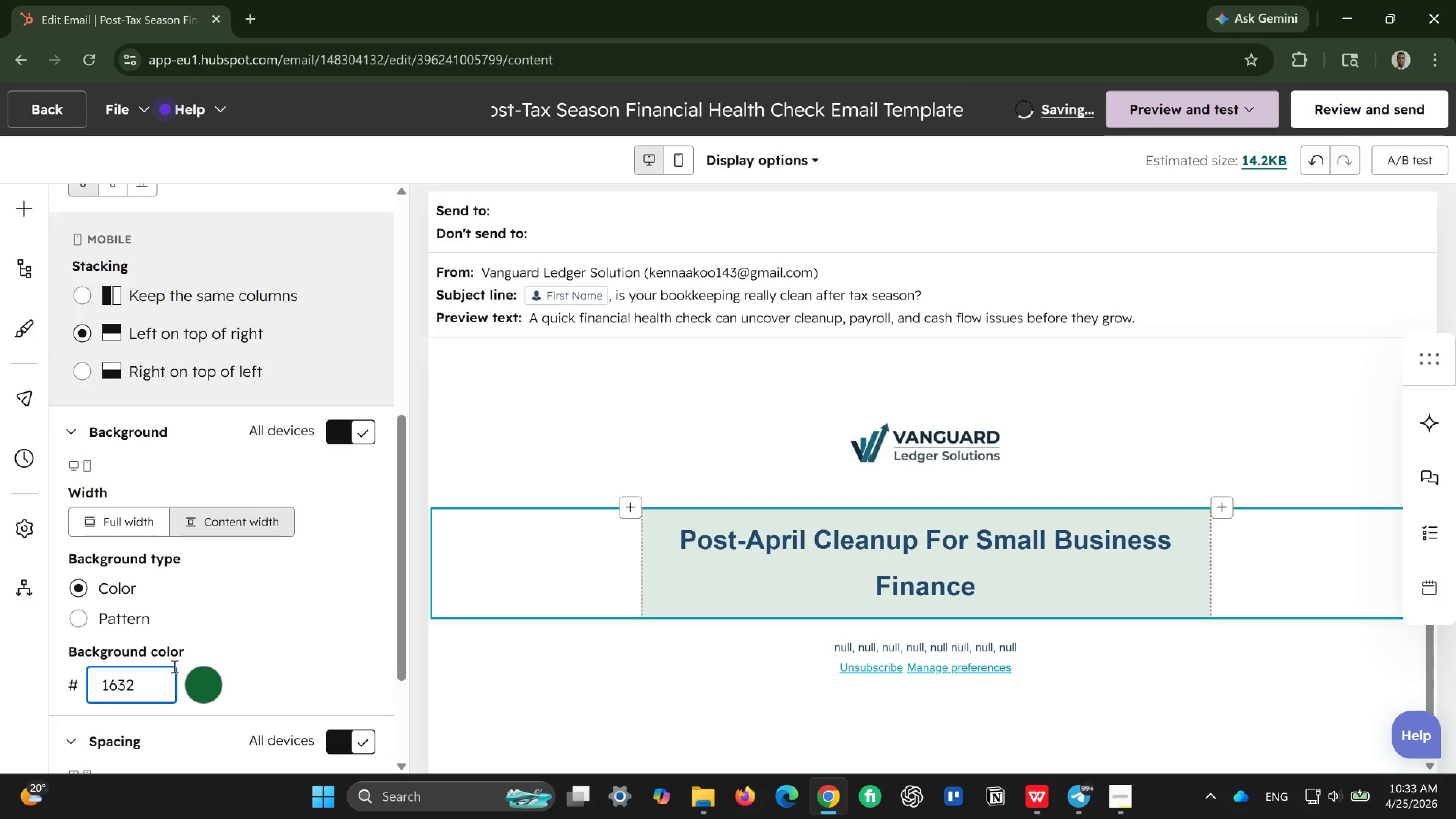 
type(4f)
 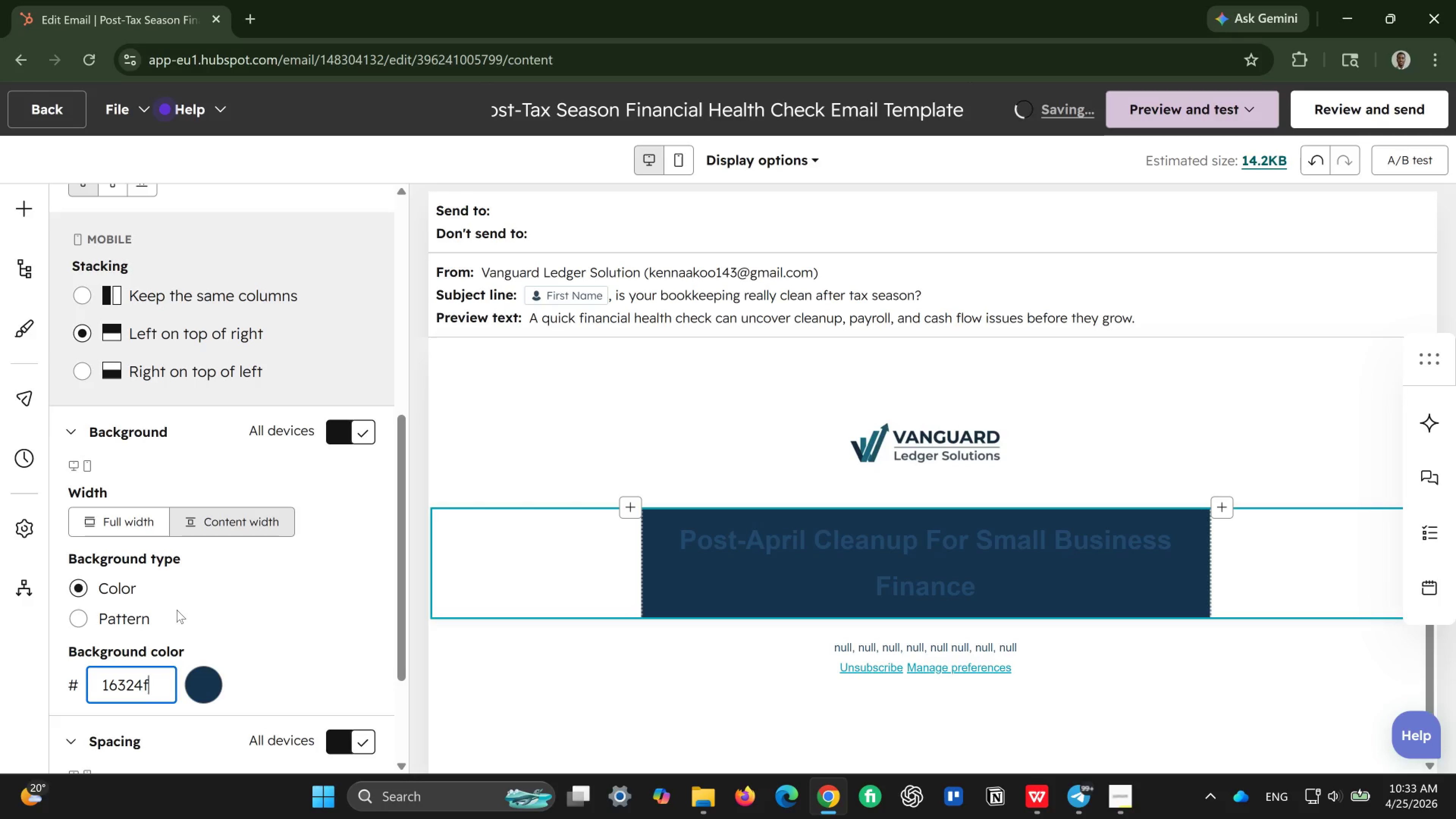 
scroll: coordinate [191, 609], scroll_direction: down, amount: 1.0
 